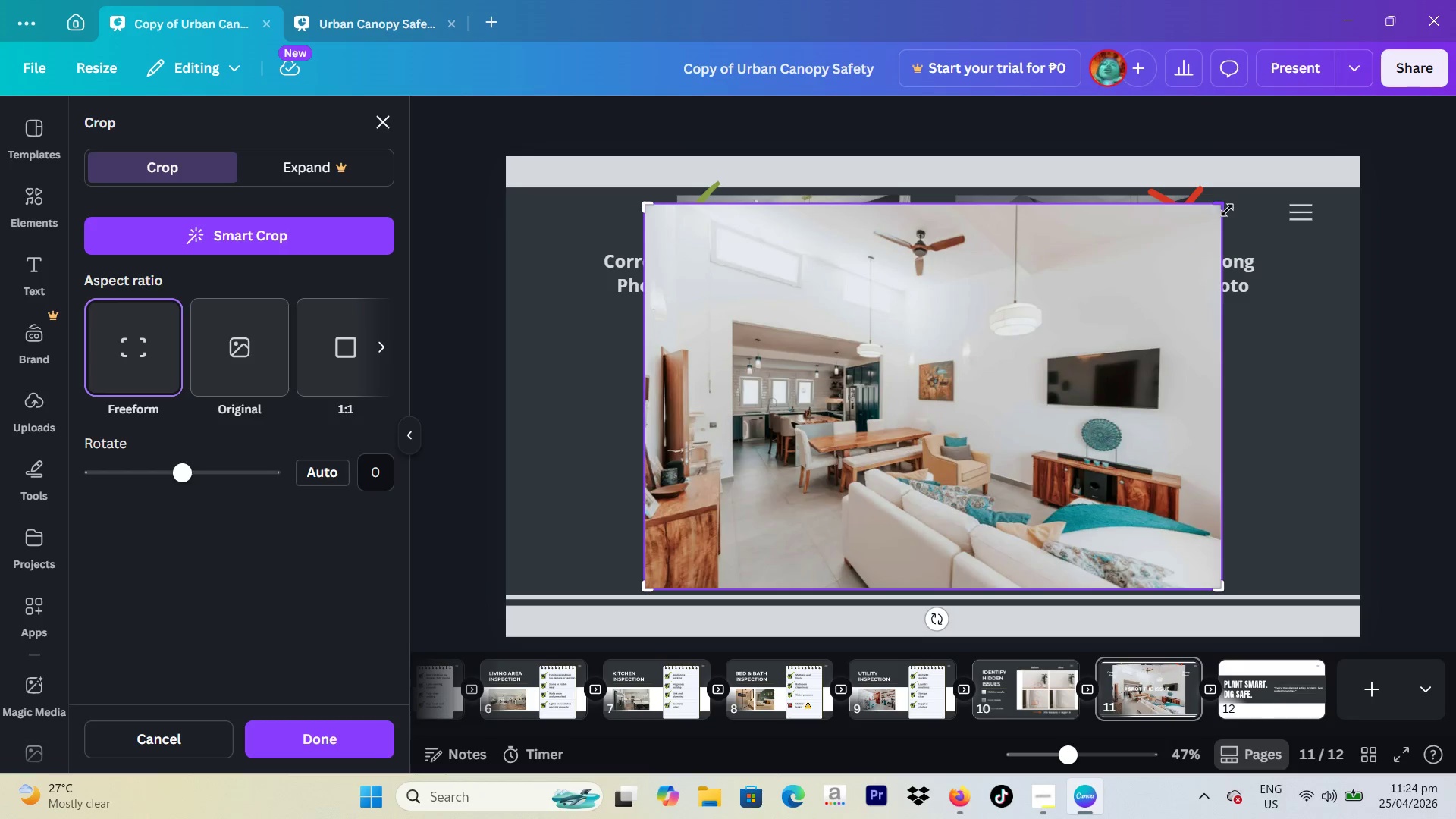 
left_click_drag(start_coordinate=[1230, 207], to_coordinate=[1040, 416])
 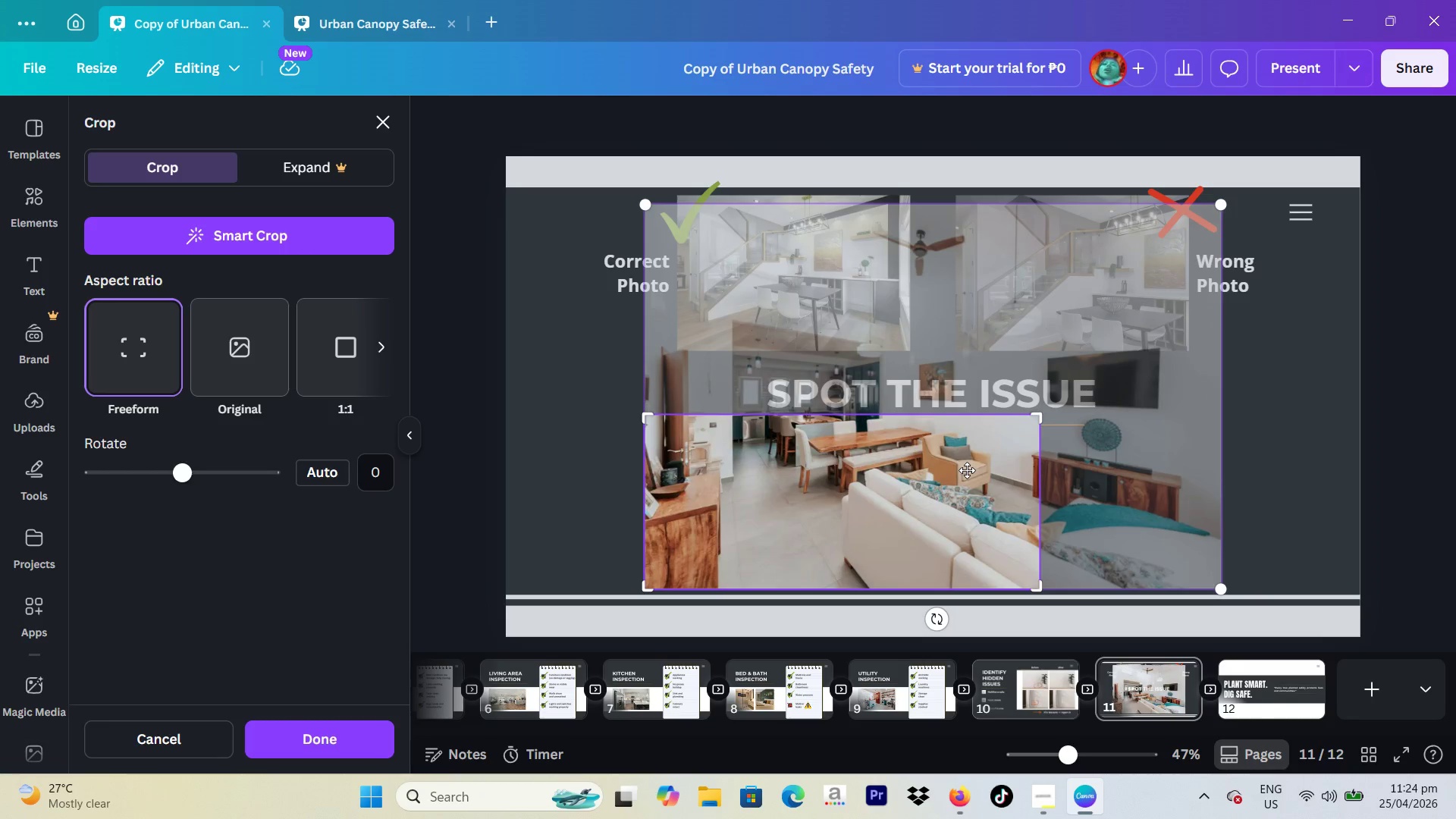 
left_click_drag(start_coordinate=[967, 470], to_coordinate=[820, 544])
 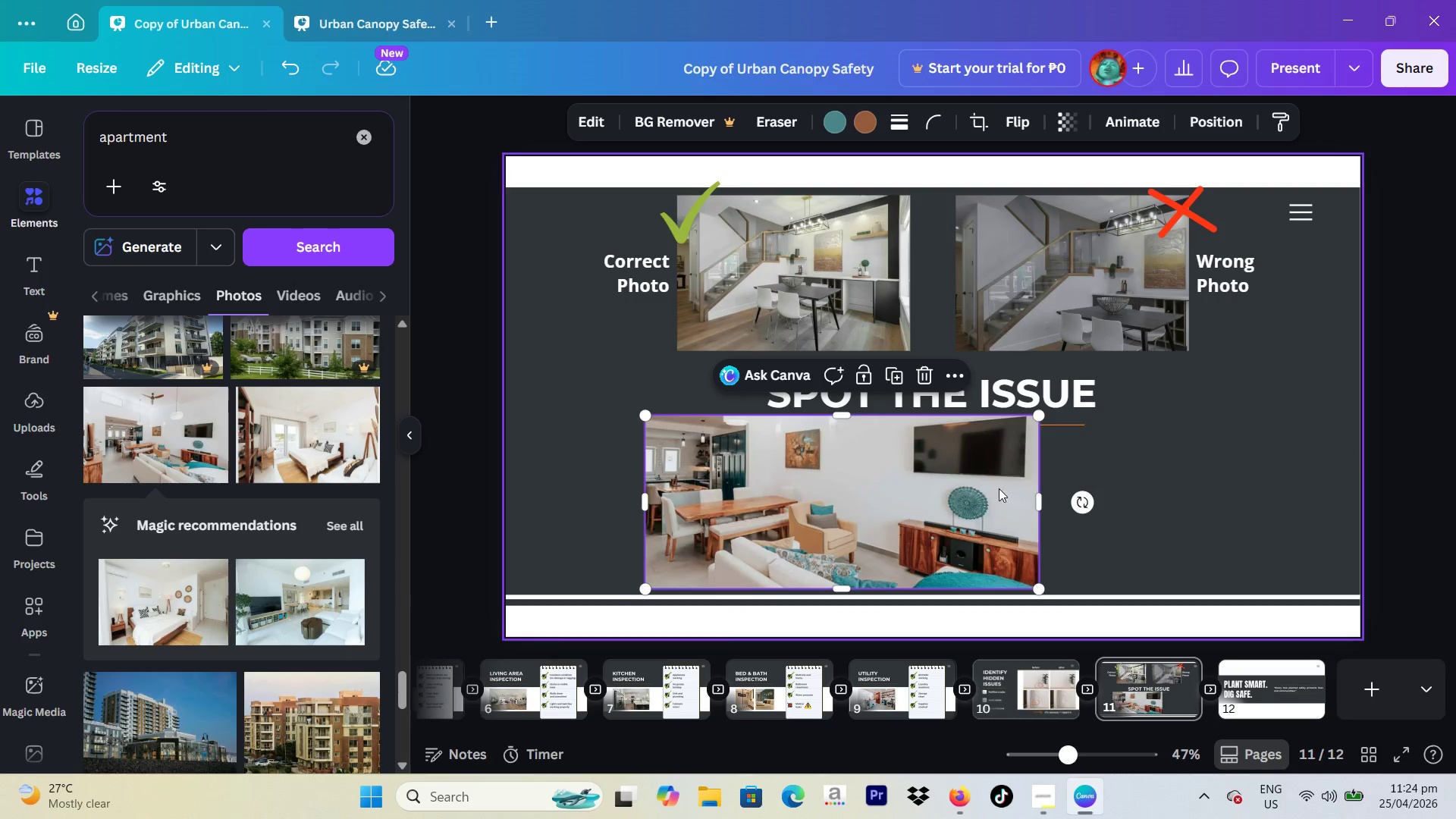 
left_click_drag(start_coordinate=[886, 504], to_coordinate=[967, 500])
 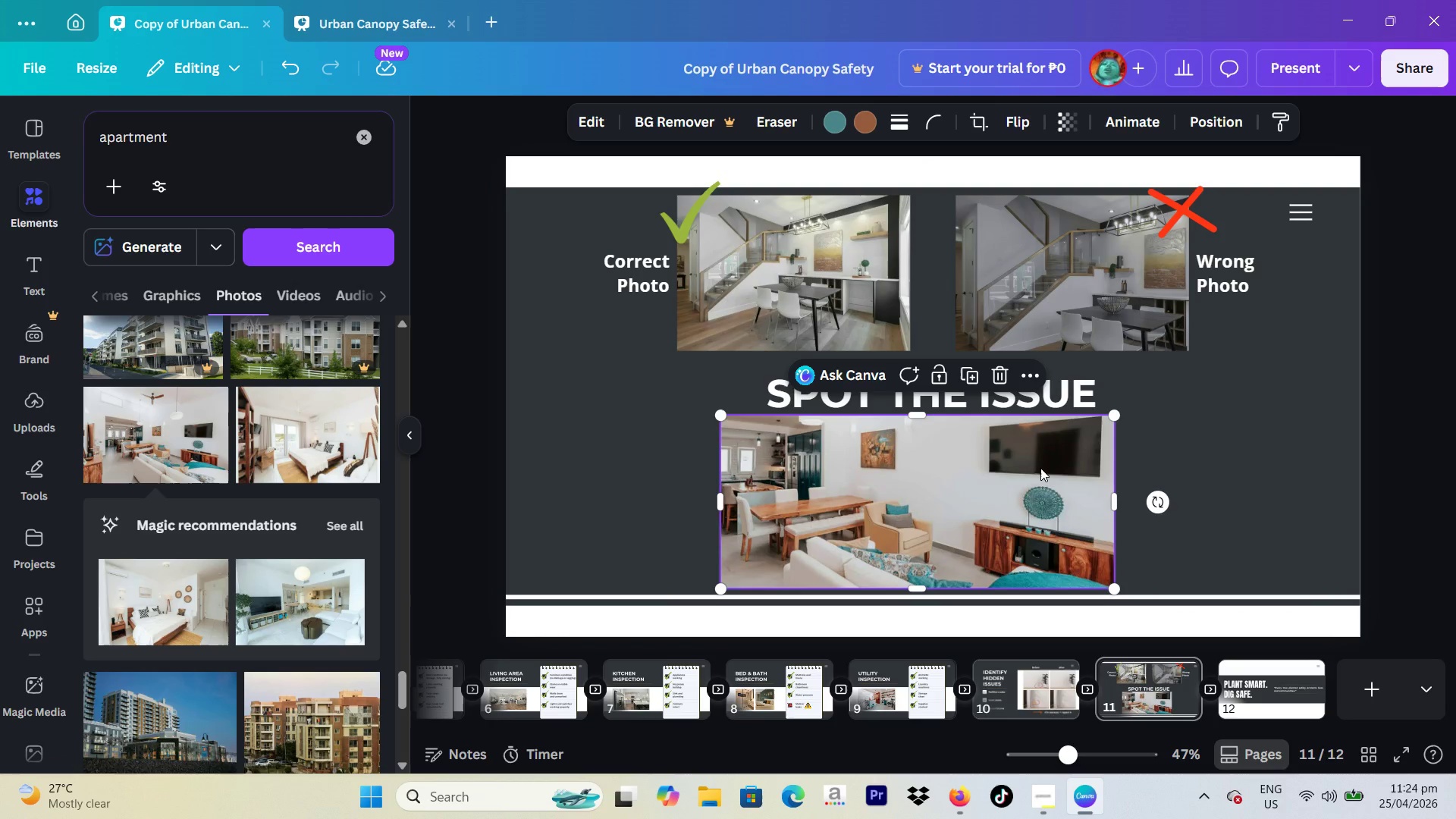 
left_click_drag(start_coordinate=[1040, 468], to_coordinate=[1053, 469])
 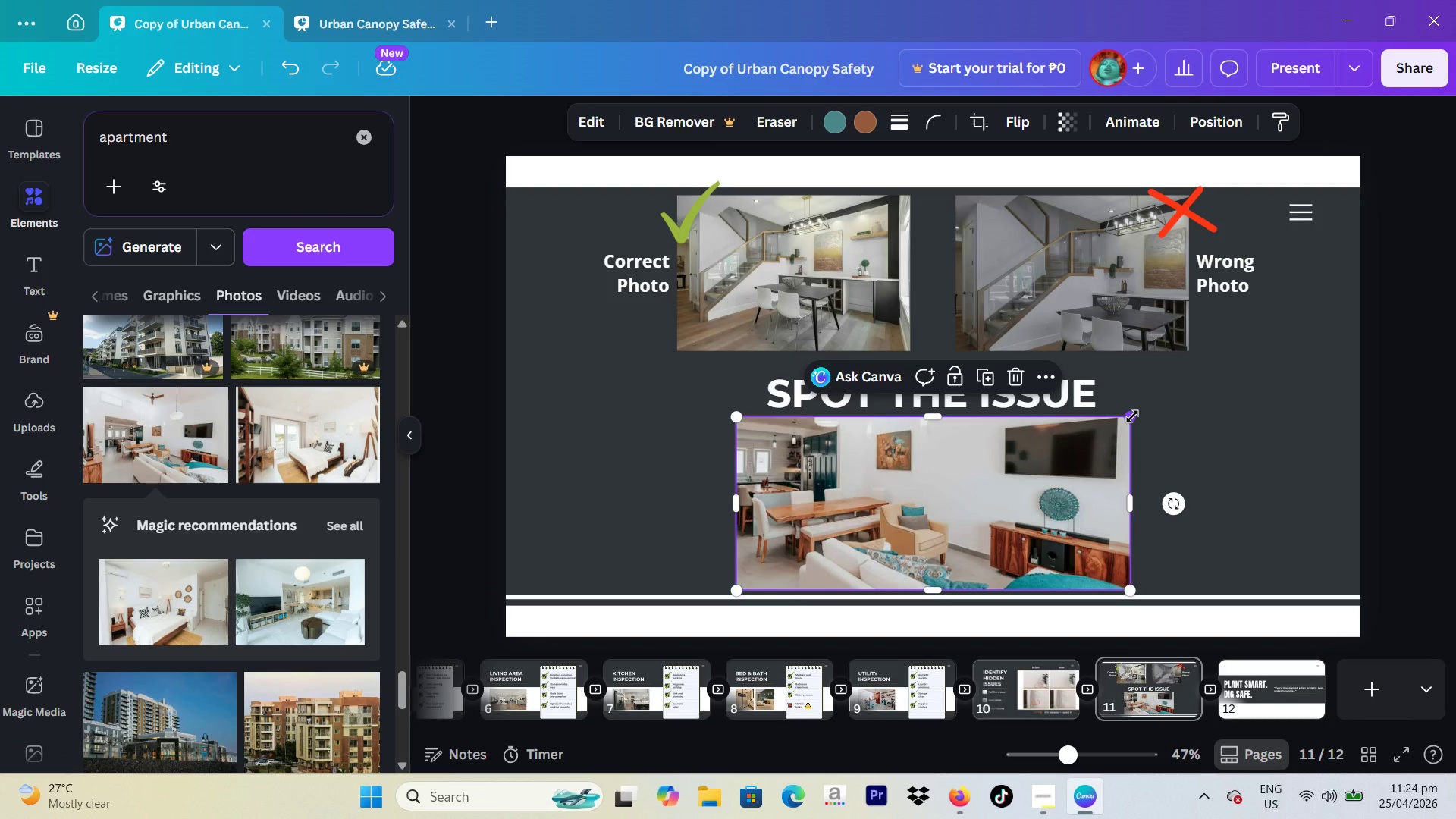 
left_click_drag(start_coordinate=[1132, 416], to_coordinate=[1104, 441])
 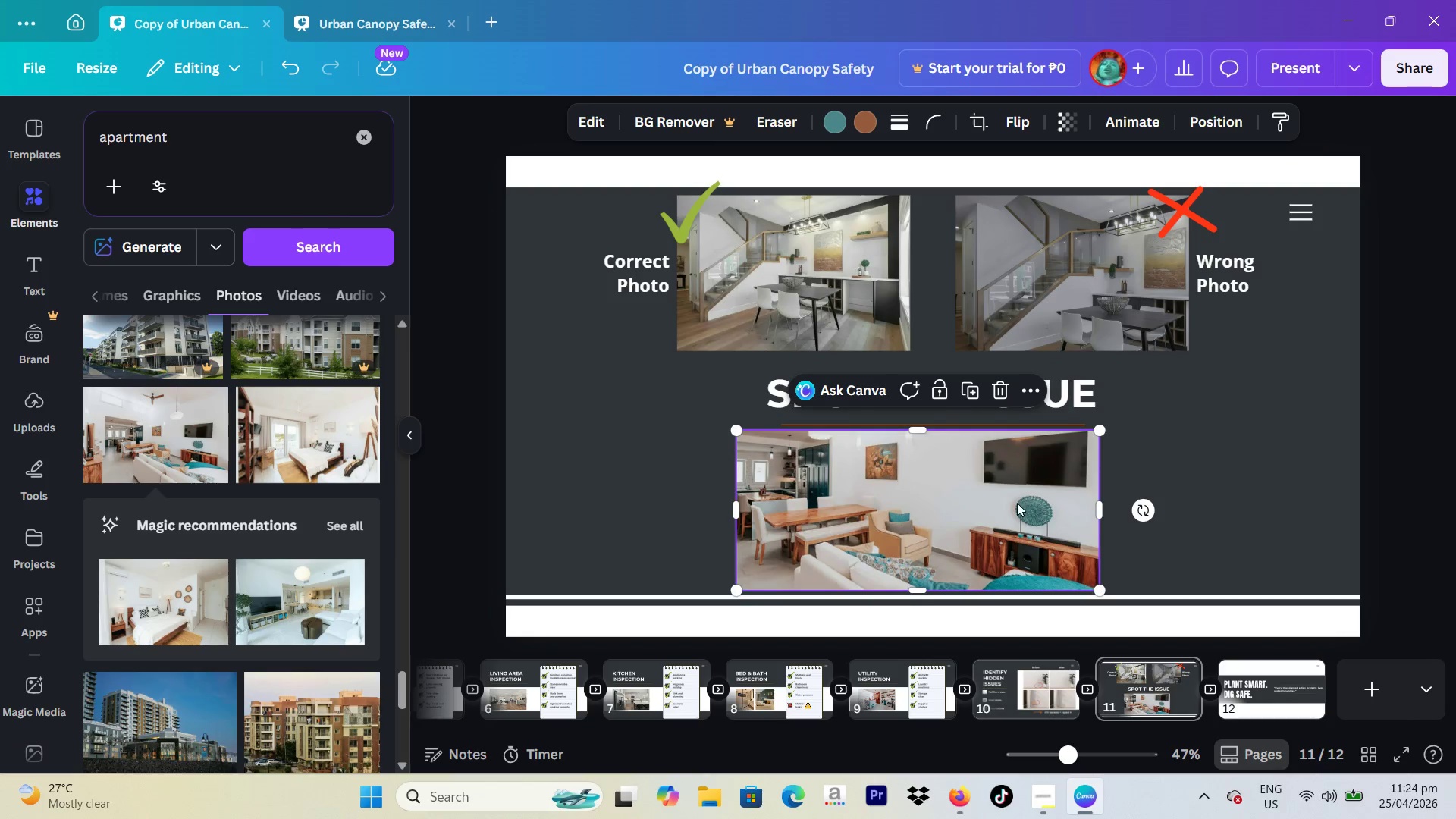 
left_click_drag(start_coordinate=[1017, 503], to_coordinate=[1028, 504])
 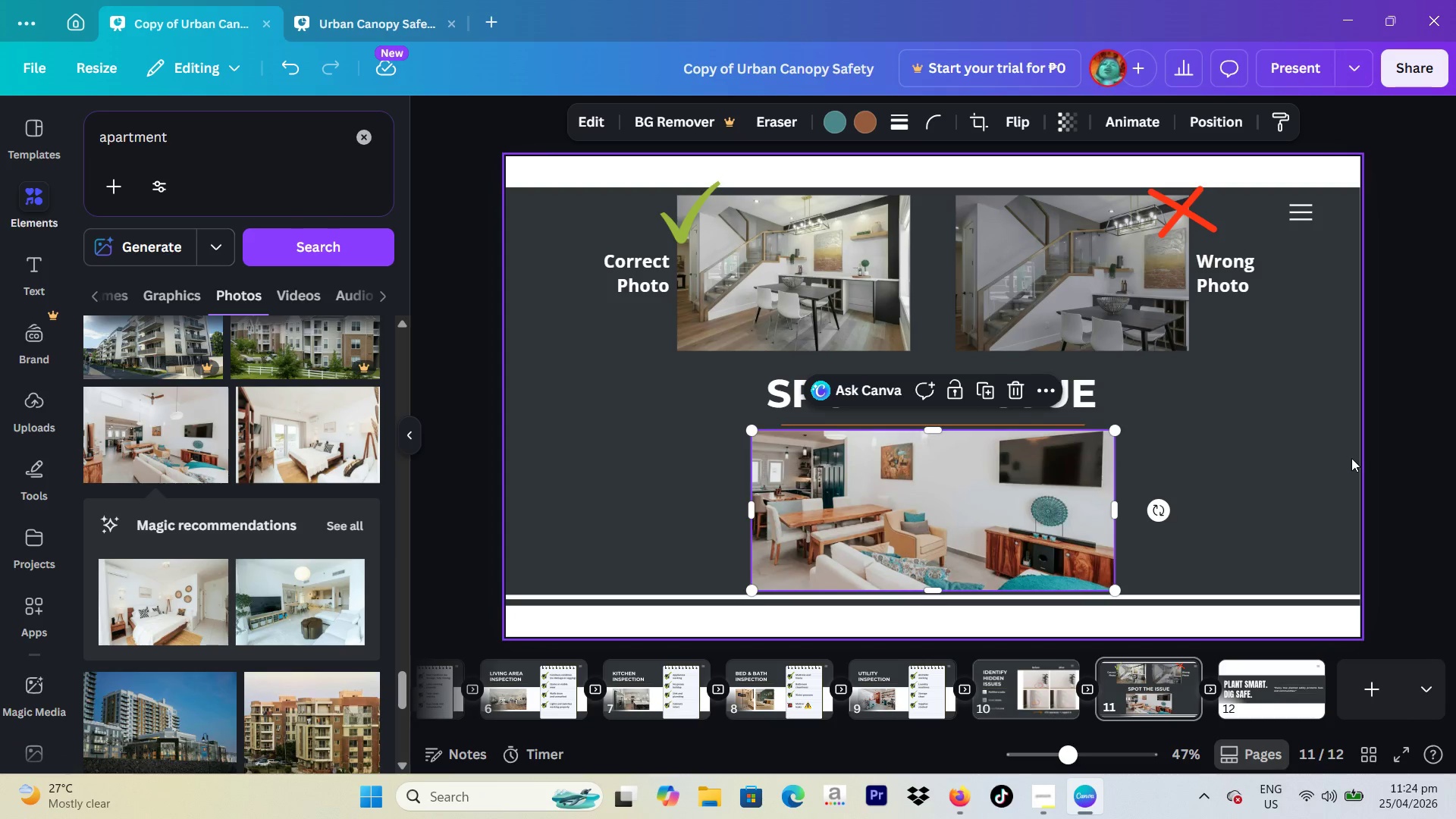 
left_click([1351, 458])
 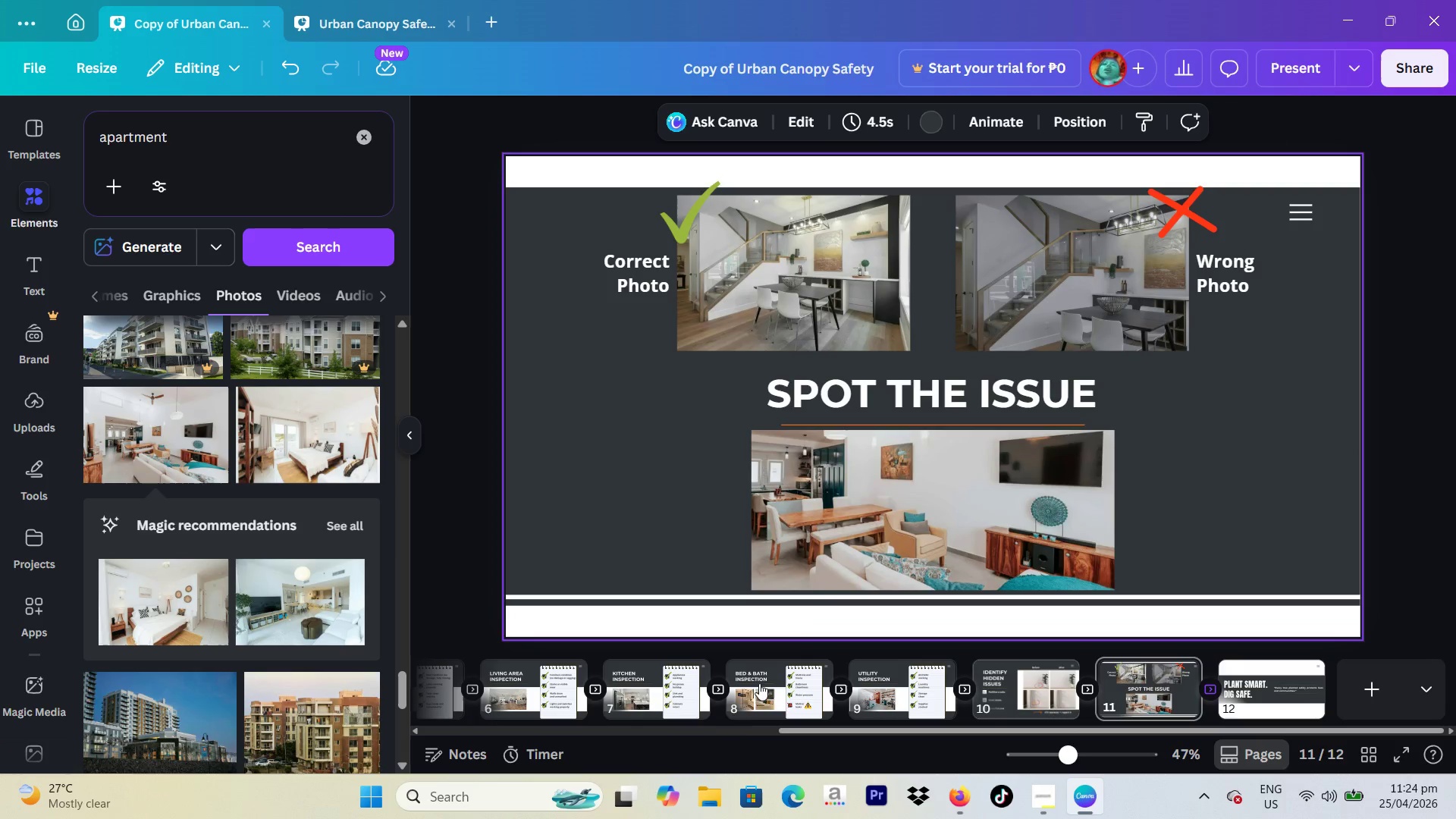 
left_click_drag(start_coordinate=[235, 136], to_coordinate=[88, 127])
 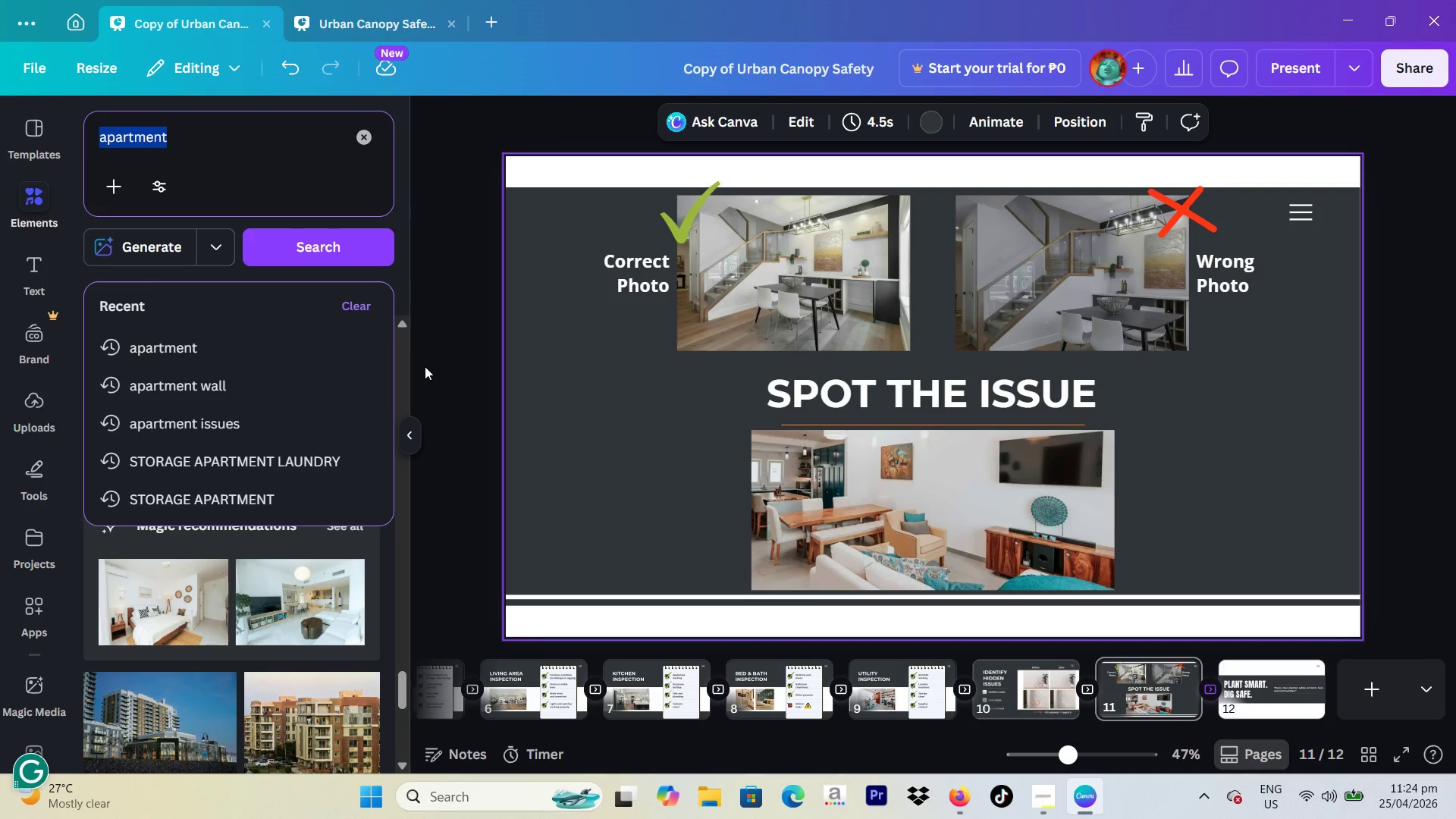 
type(stain)
 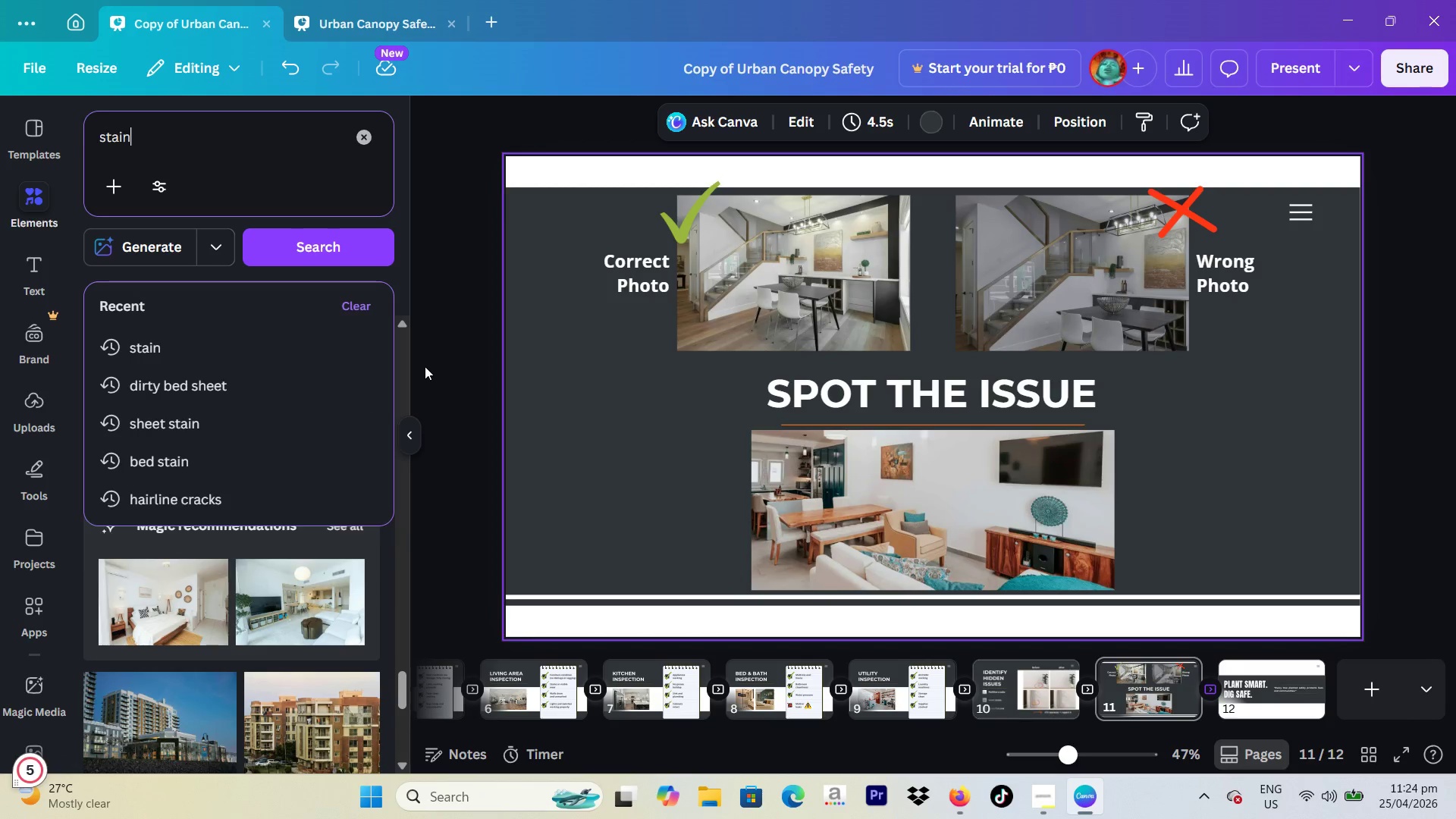 
key(Enter)
 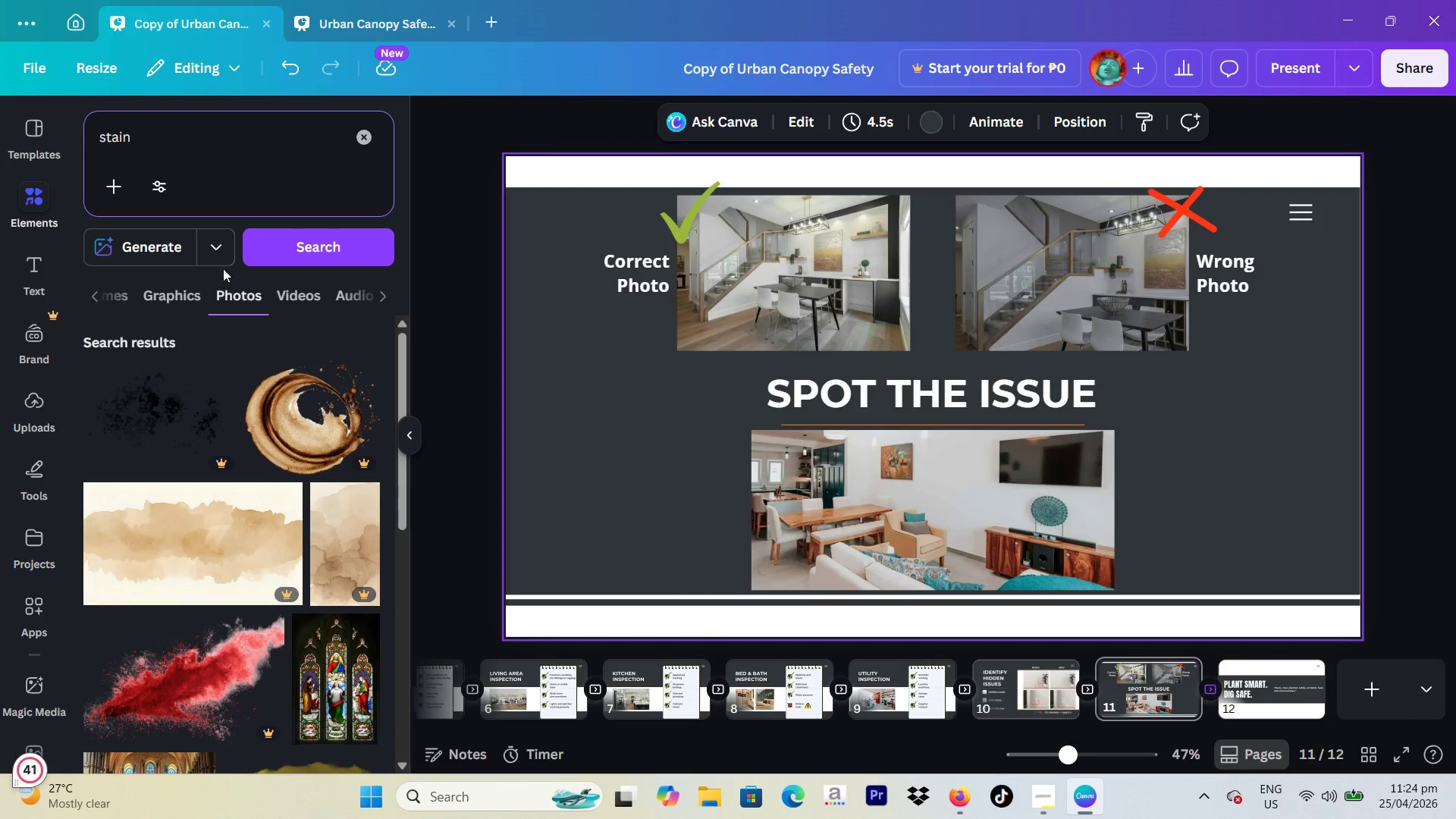 
left_click([183, 292])
 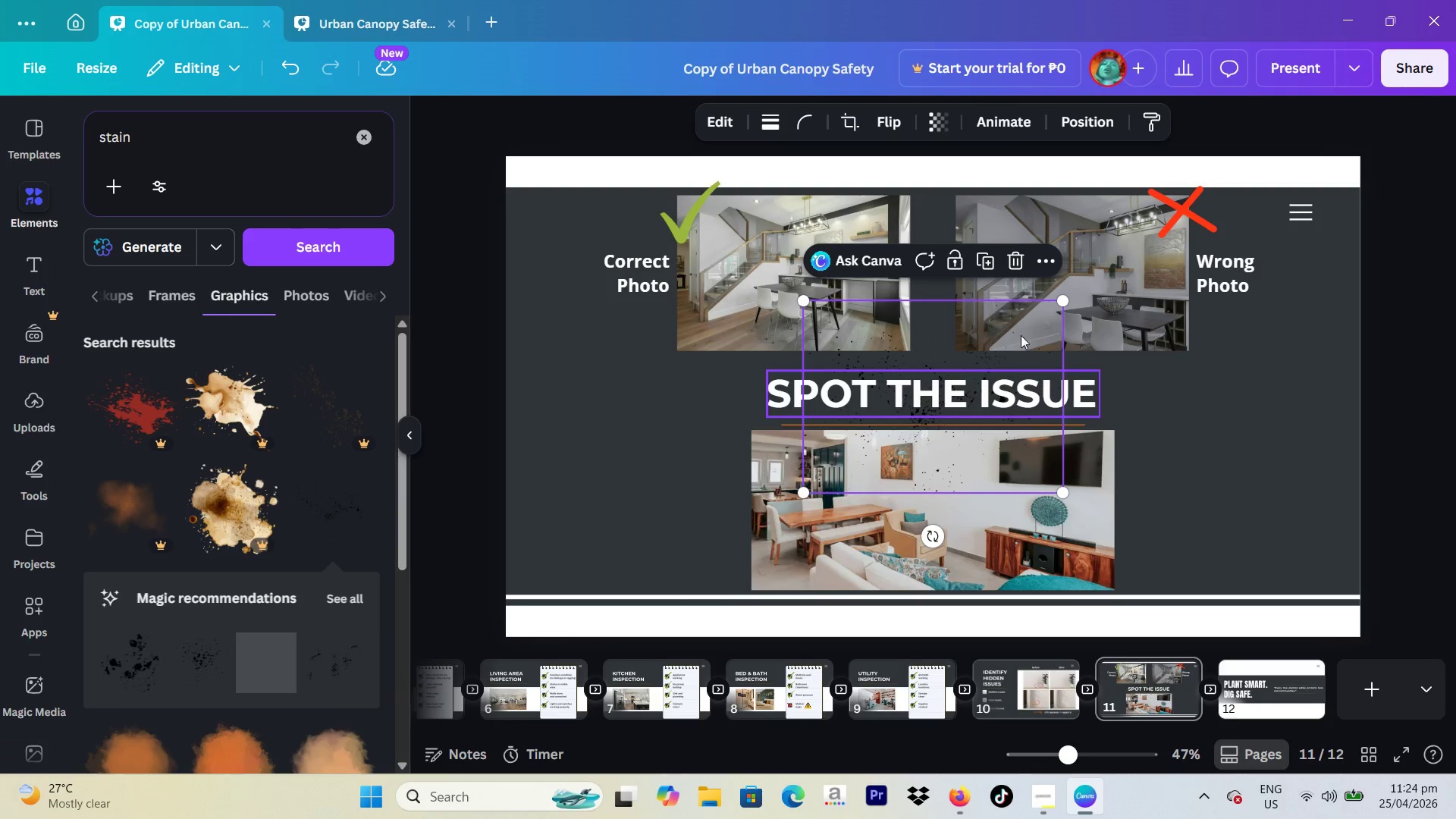 
left_click_drag(start_coordinate=[1068, 302], to_coordinate=[864, 488])
 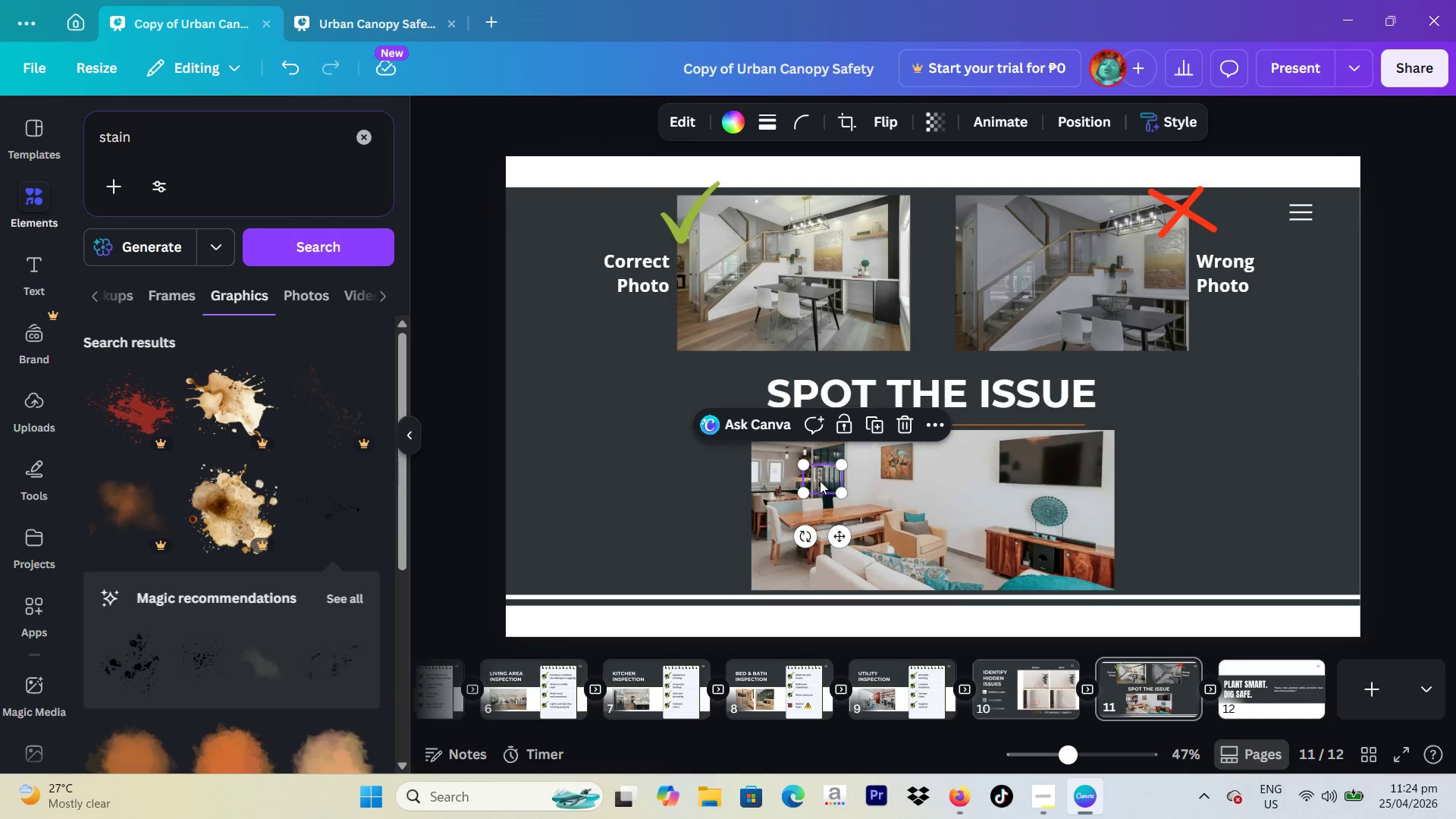 
left_click_drag(start_coordinate=[820, 481], to_coordinate=[999, 507])
 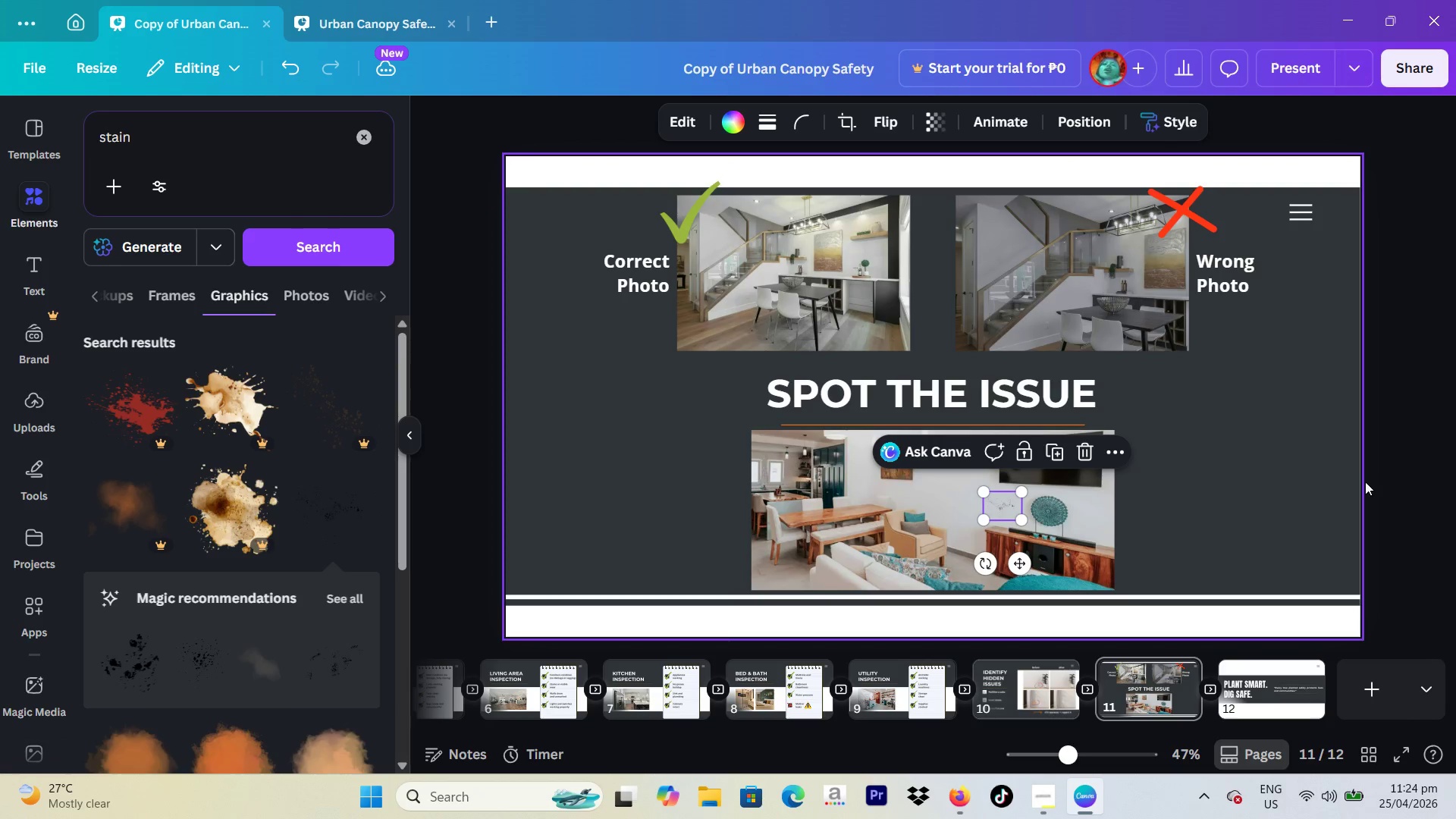 
left_click([1370, 480])
 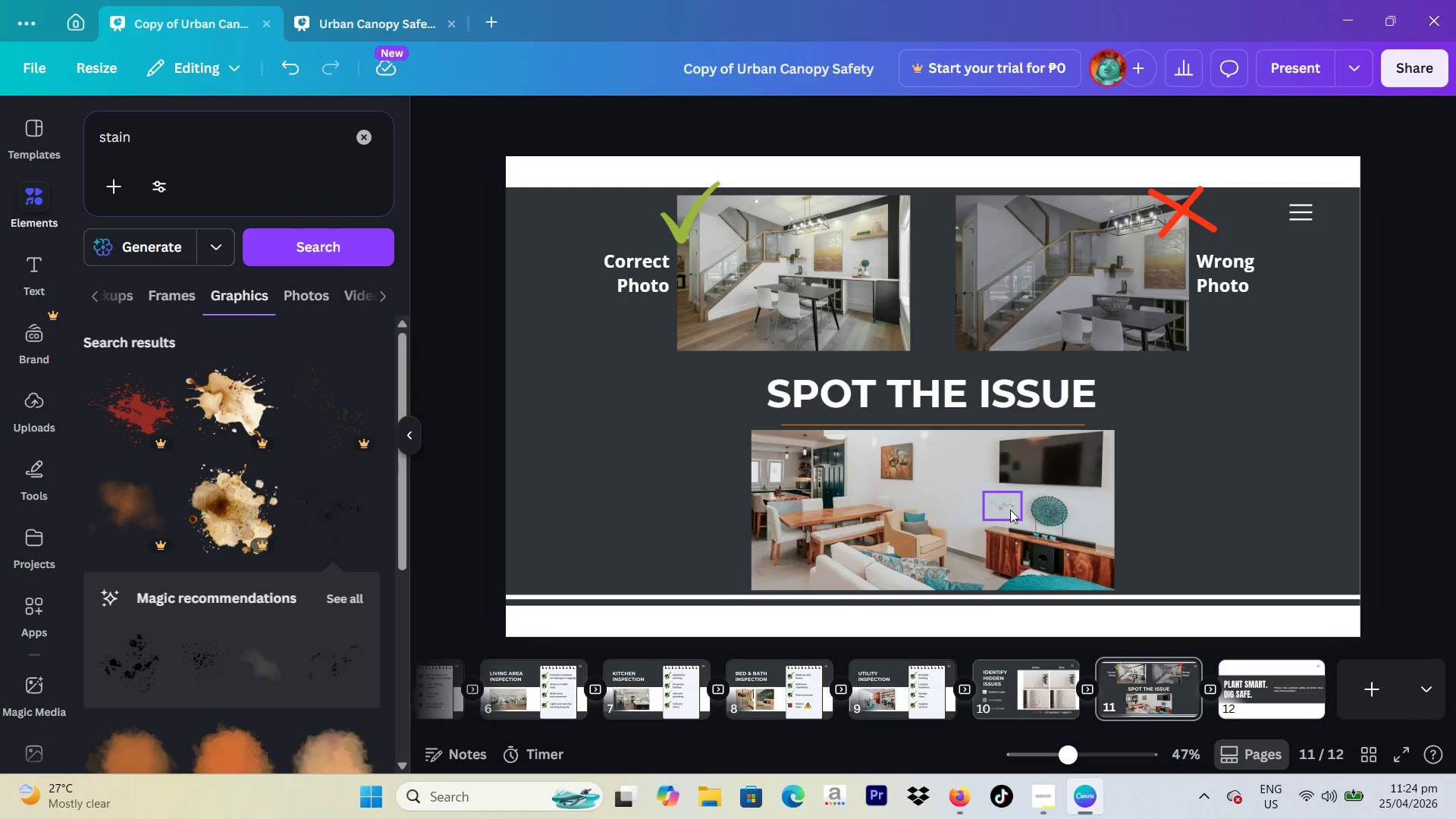 
left_click([1006, 511])
 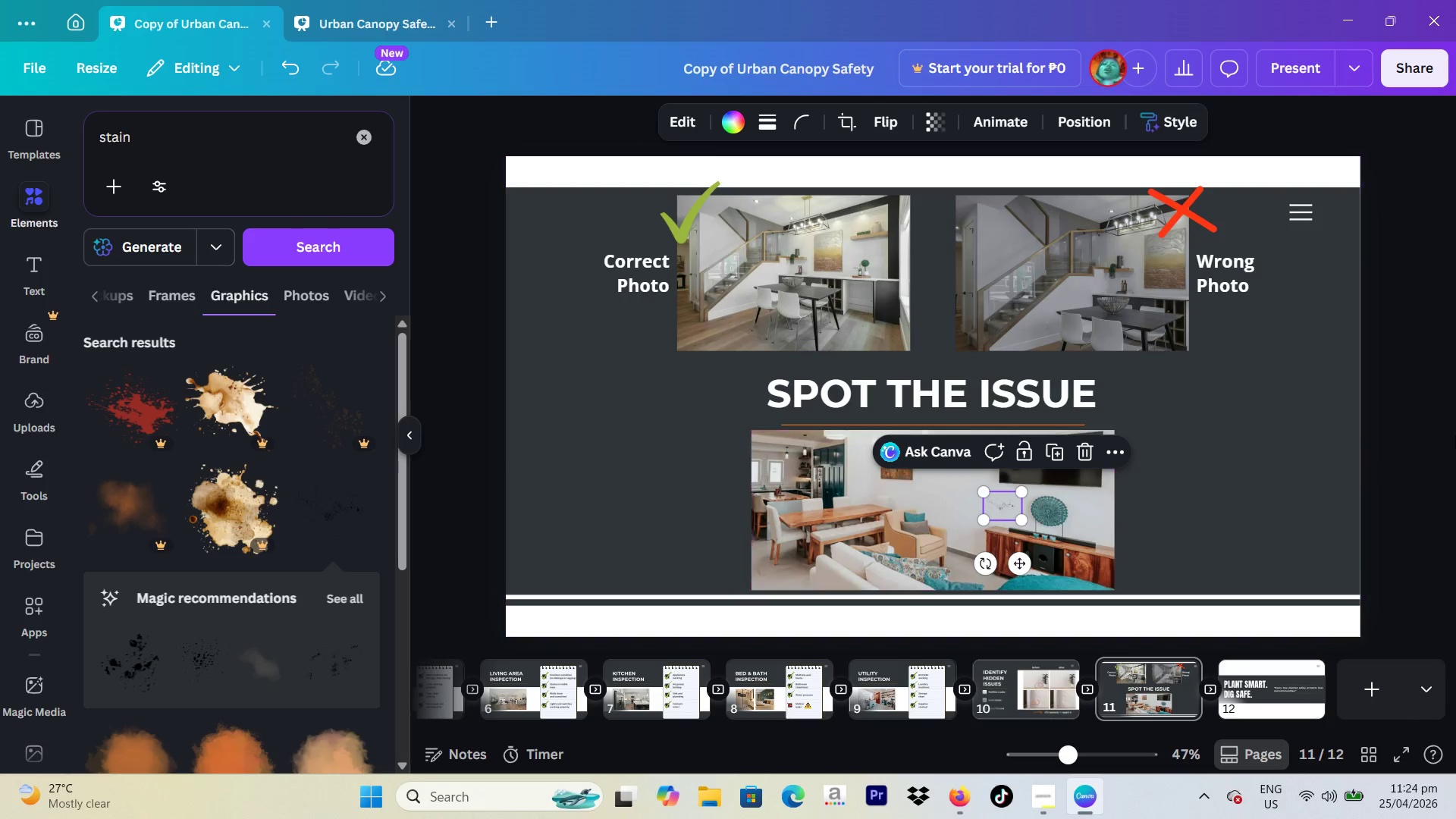 
left_click([1455, 430])
 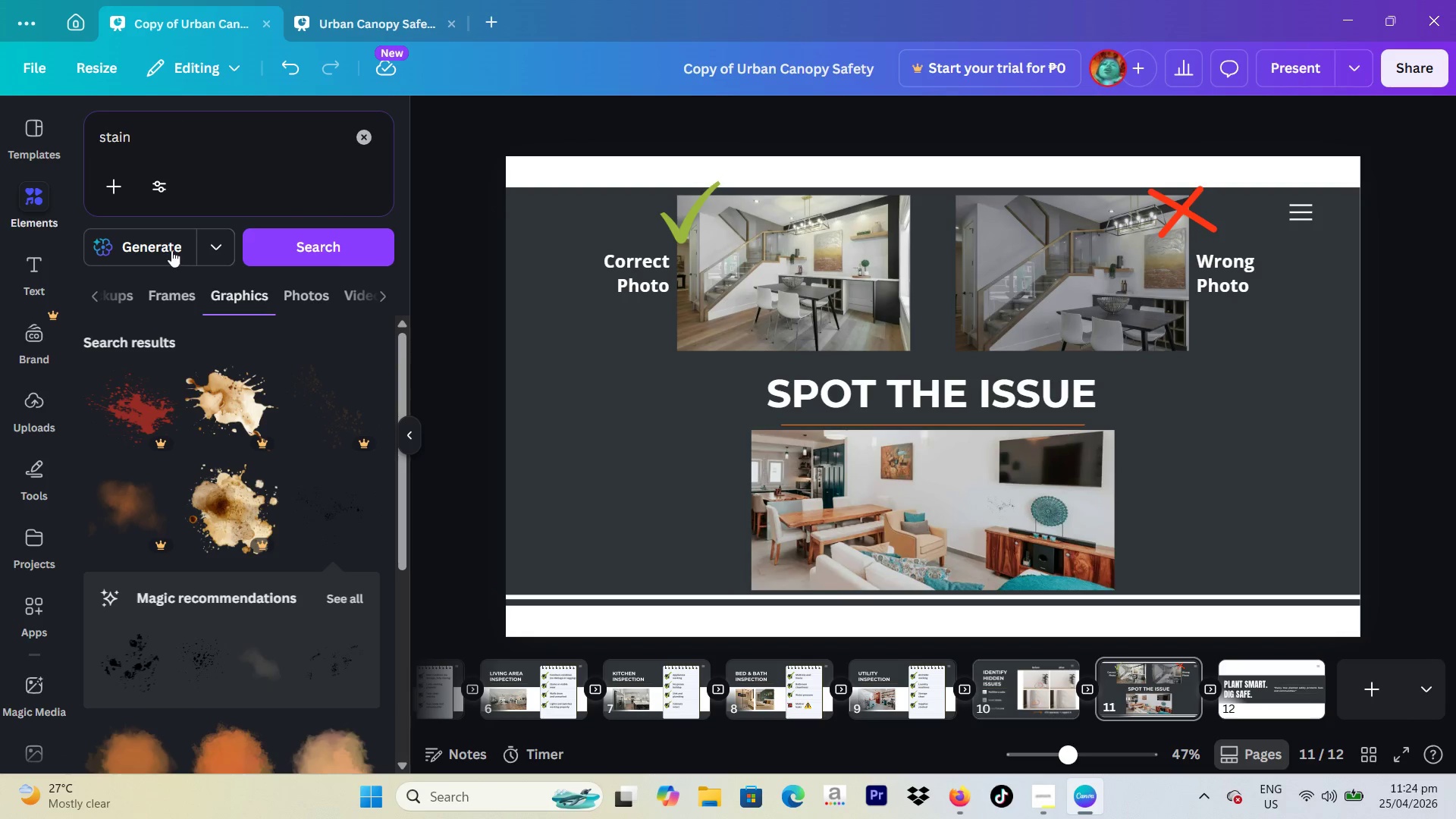 
scroll: coordinate [147, 482], scroll_direction: down, amount: 3.0
 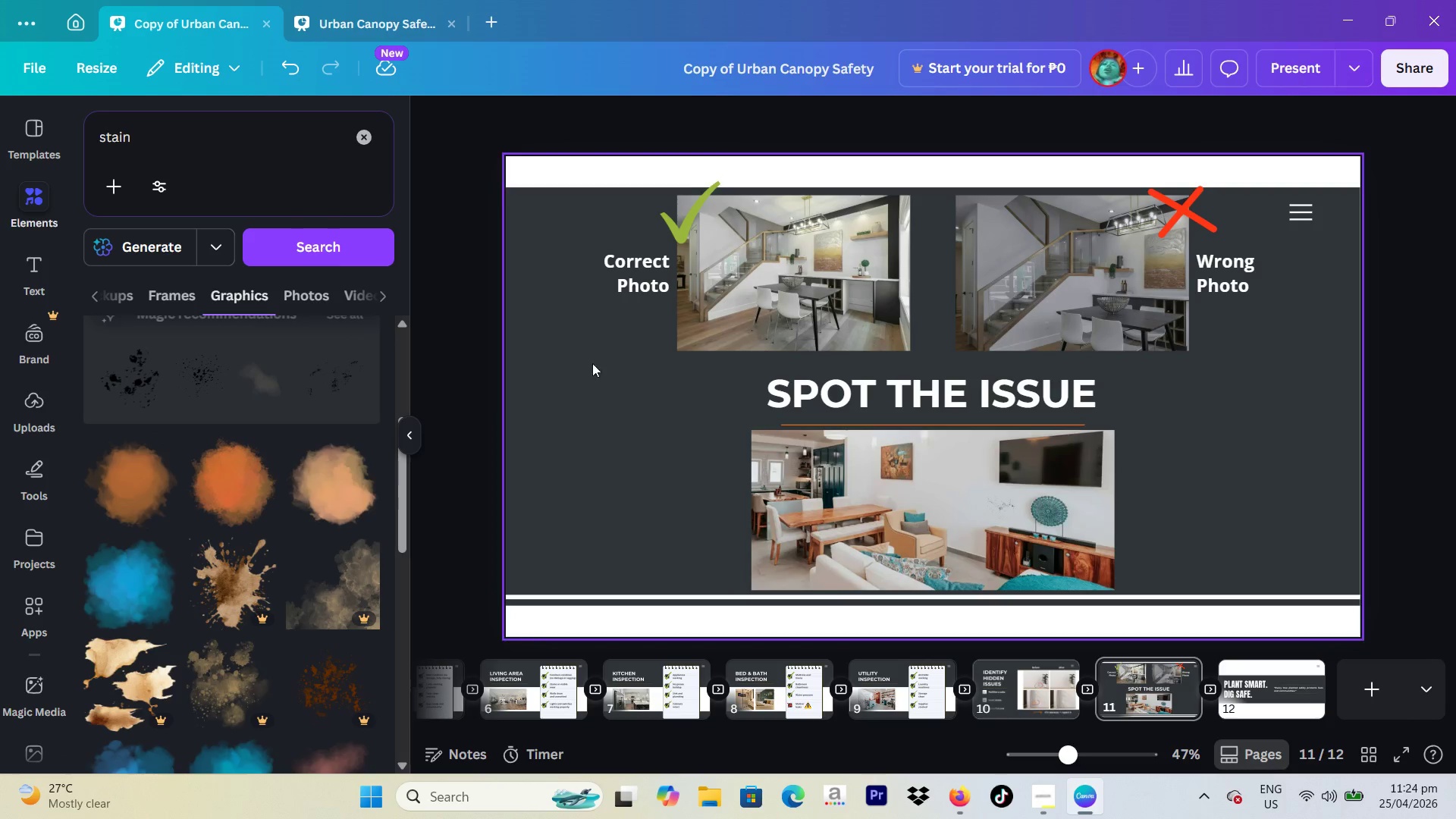 
left_click([143, 460])
 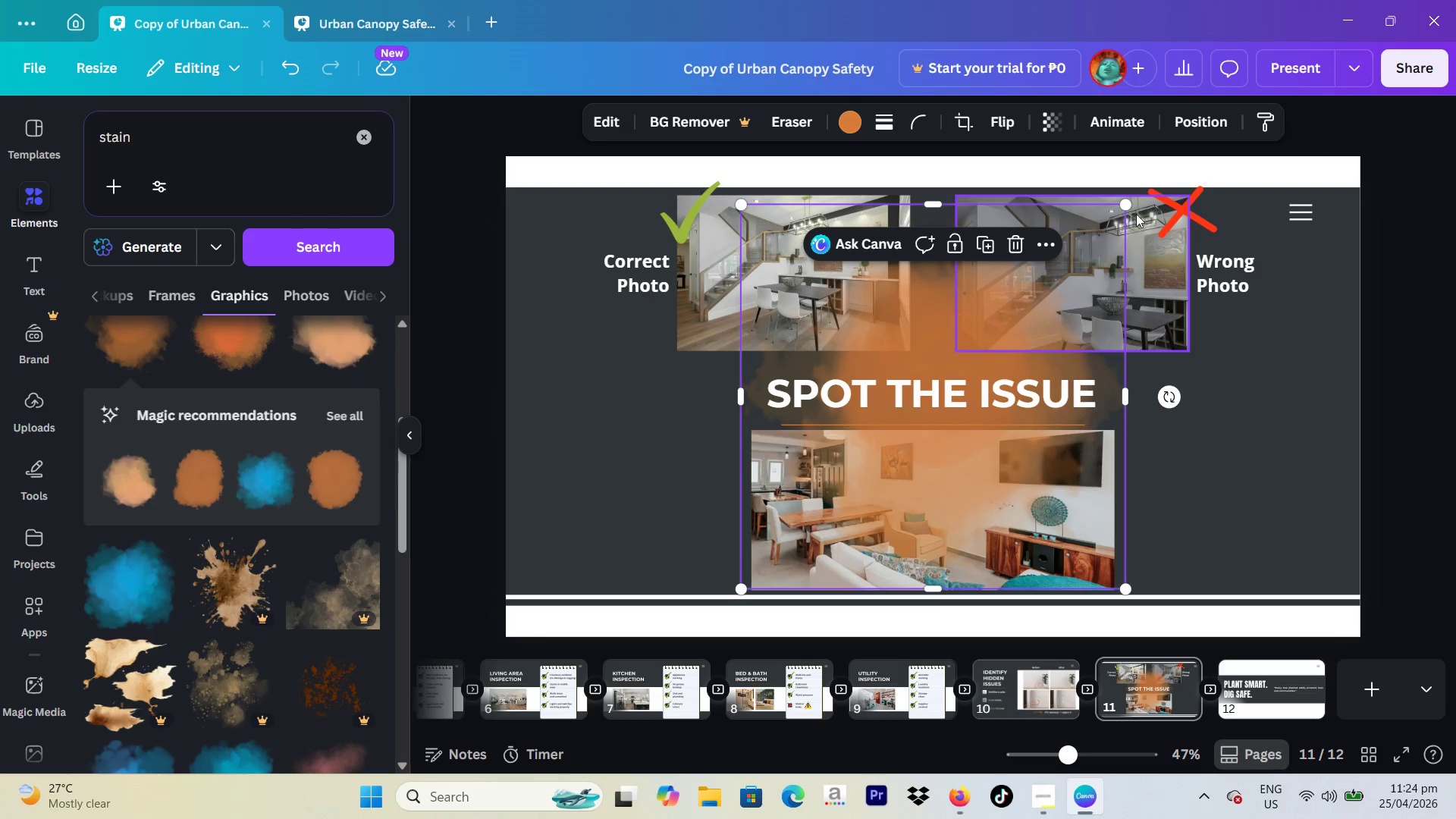 
left_click_drag(start_coordinate=[1124, 205], to_coordinate=[815, 485])
 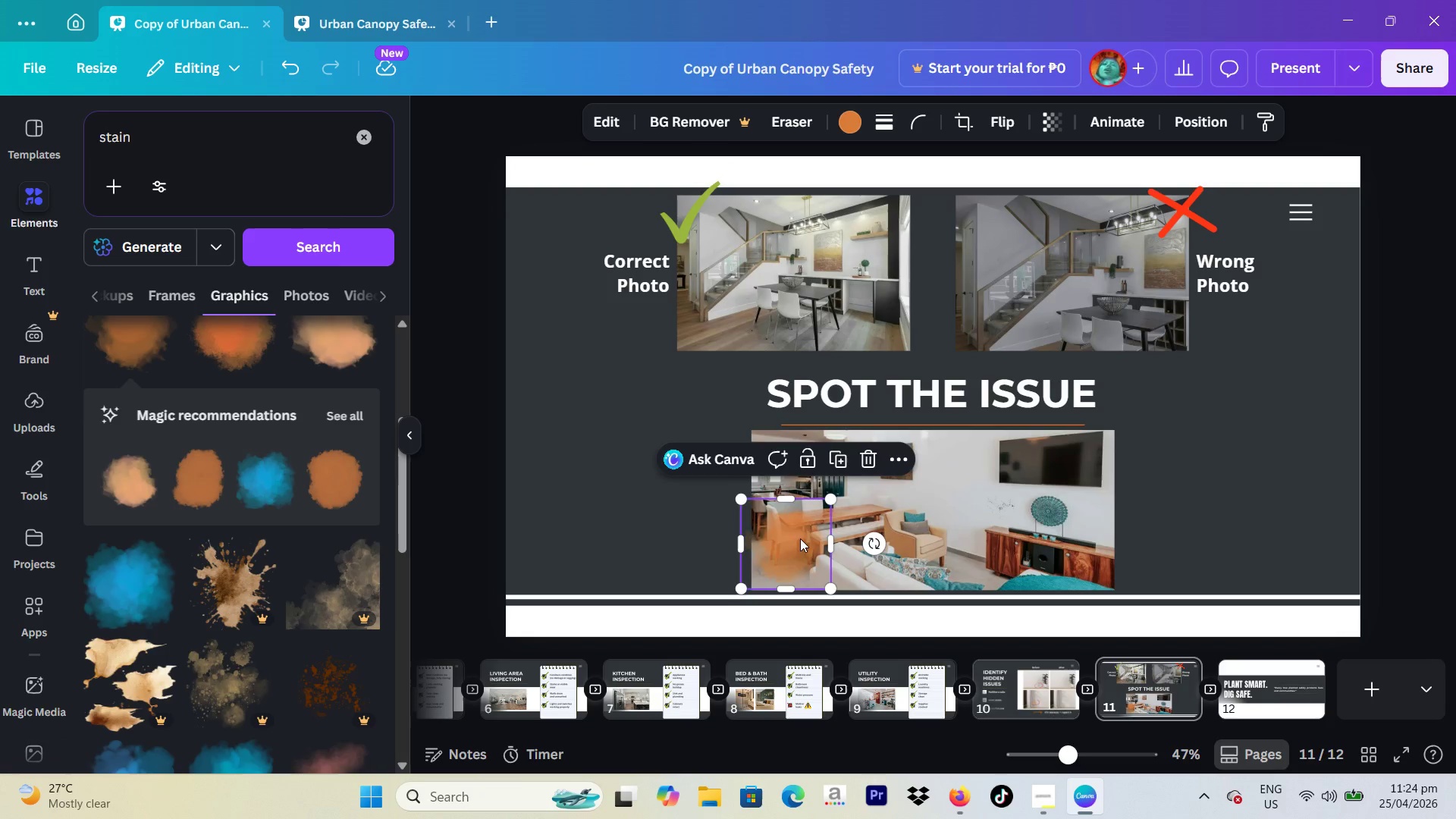 
left_click_drag(start_coordinate=[799, 538], to_coordinate=[960, 480])
 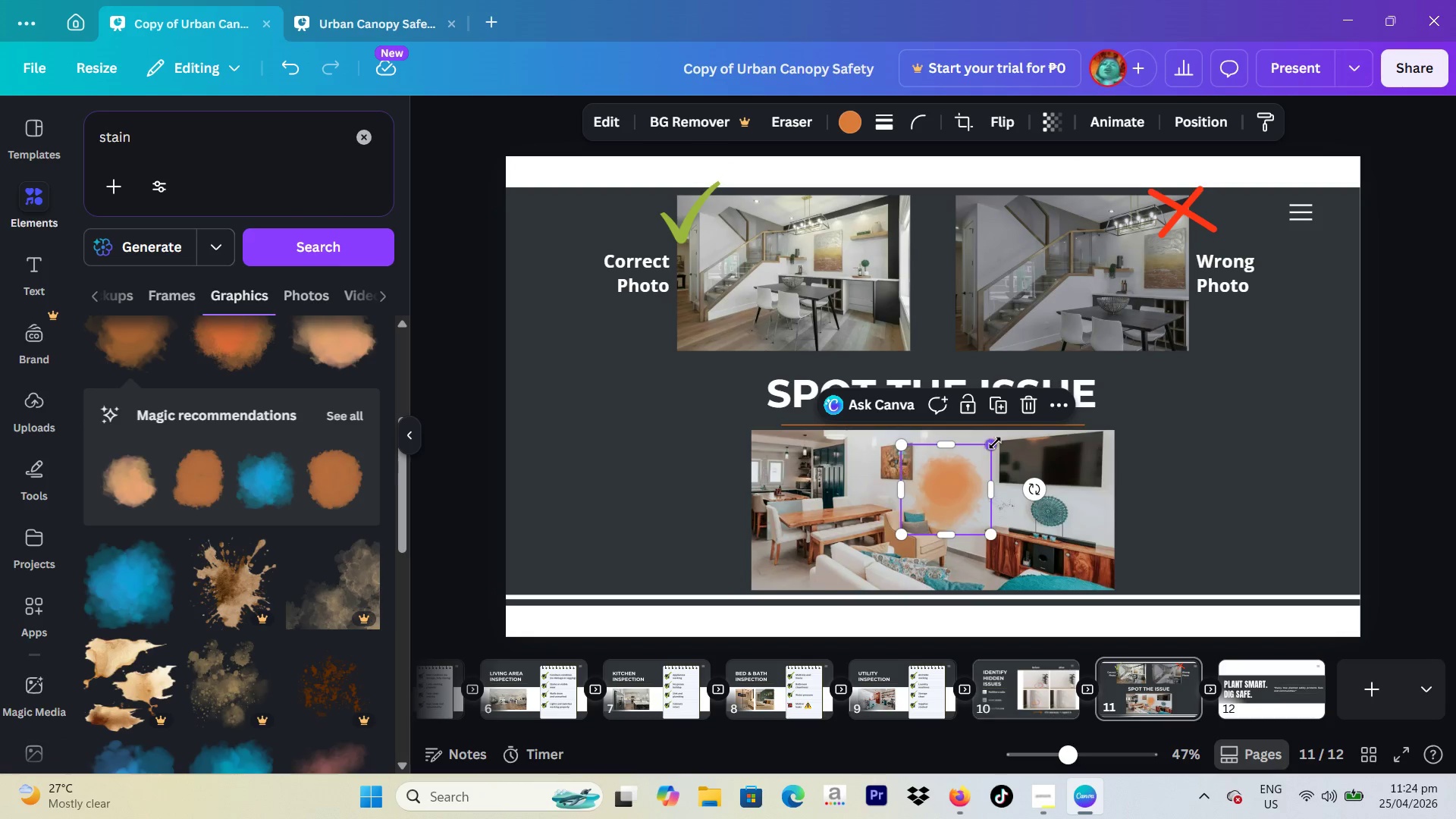 
left_click_drag(start_coordinate=[995, 443], to_coordinate=[950, 484])
 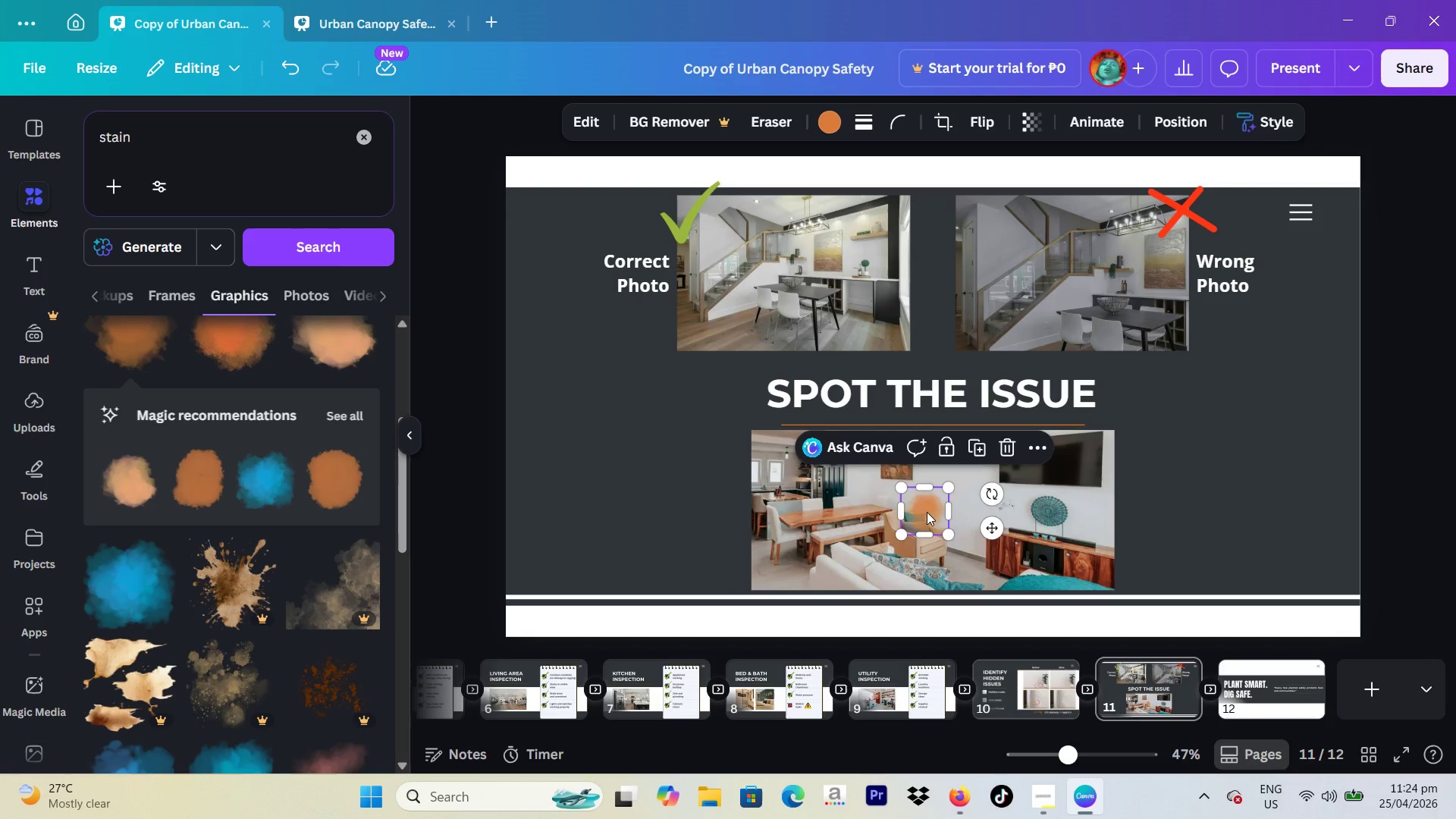 
left_click_drag(start_coordinate=[927, 512], to_coordinate=[967, 543])
 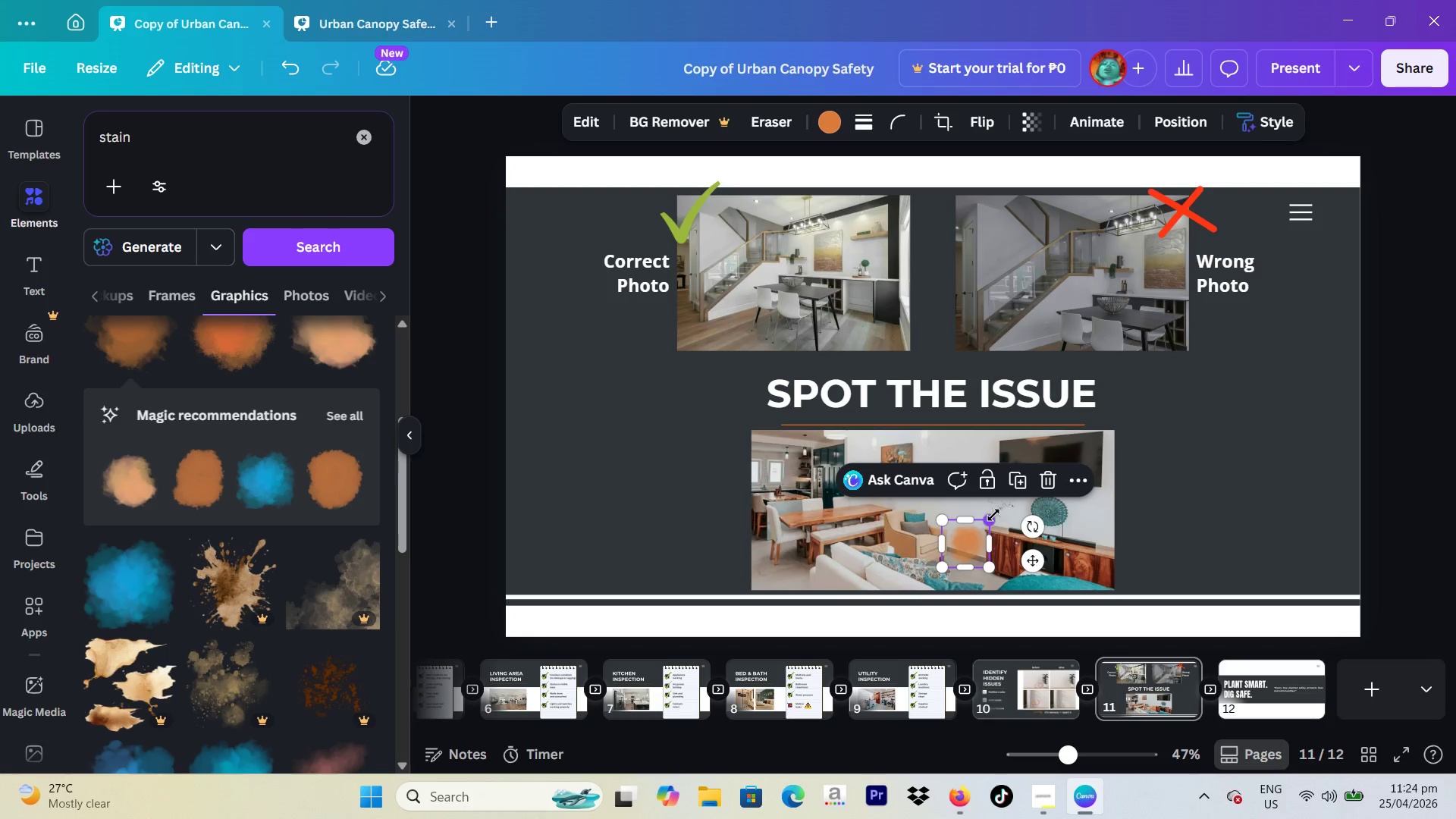 
left_click_drag(start_coordinate=[993, 515], to_coordinate=[974, 536])
 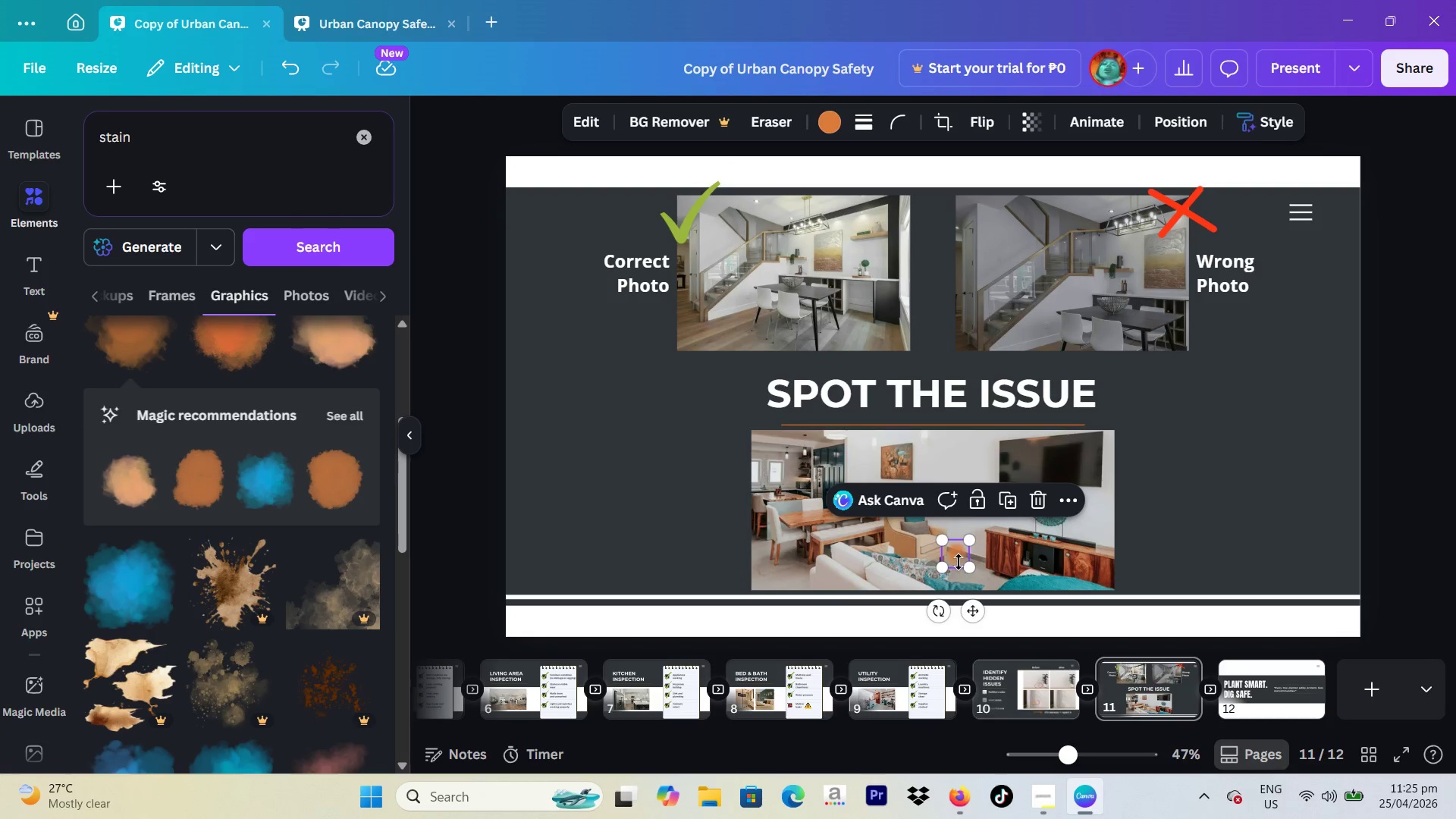 
left_click_drag(start_coordinate=[959, 562], to_coordinate=[1021, 551])
 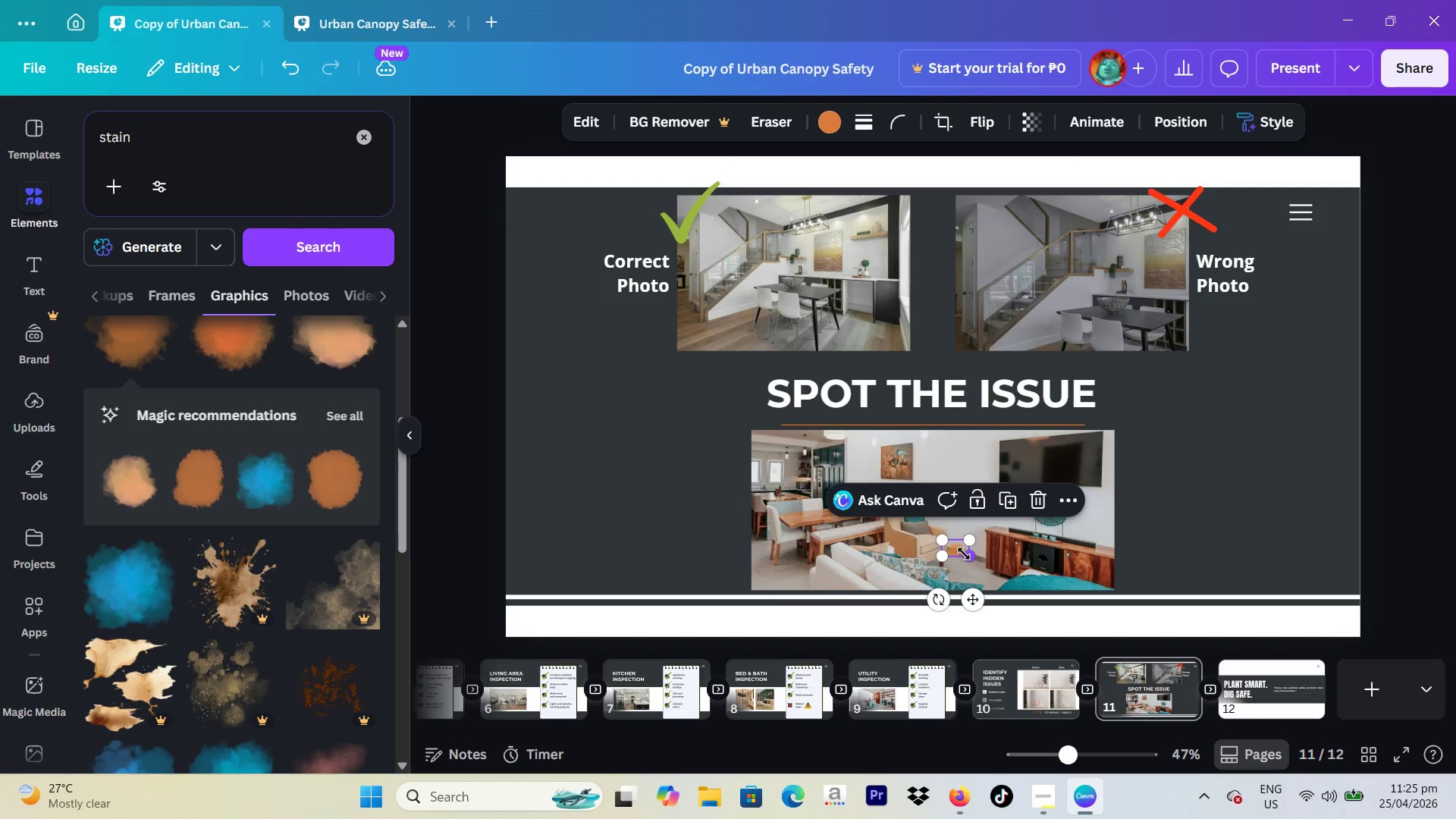 
left_click_drag(start_coordinate=[964, 556], to_coordinate=[968, 570])
 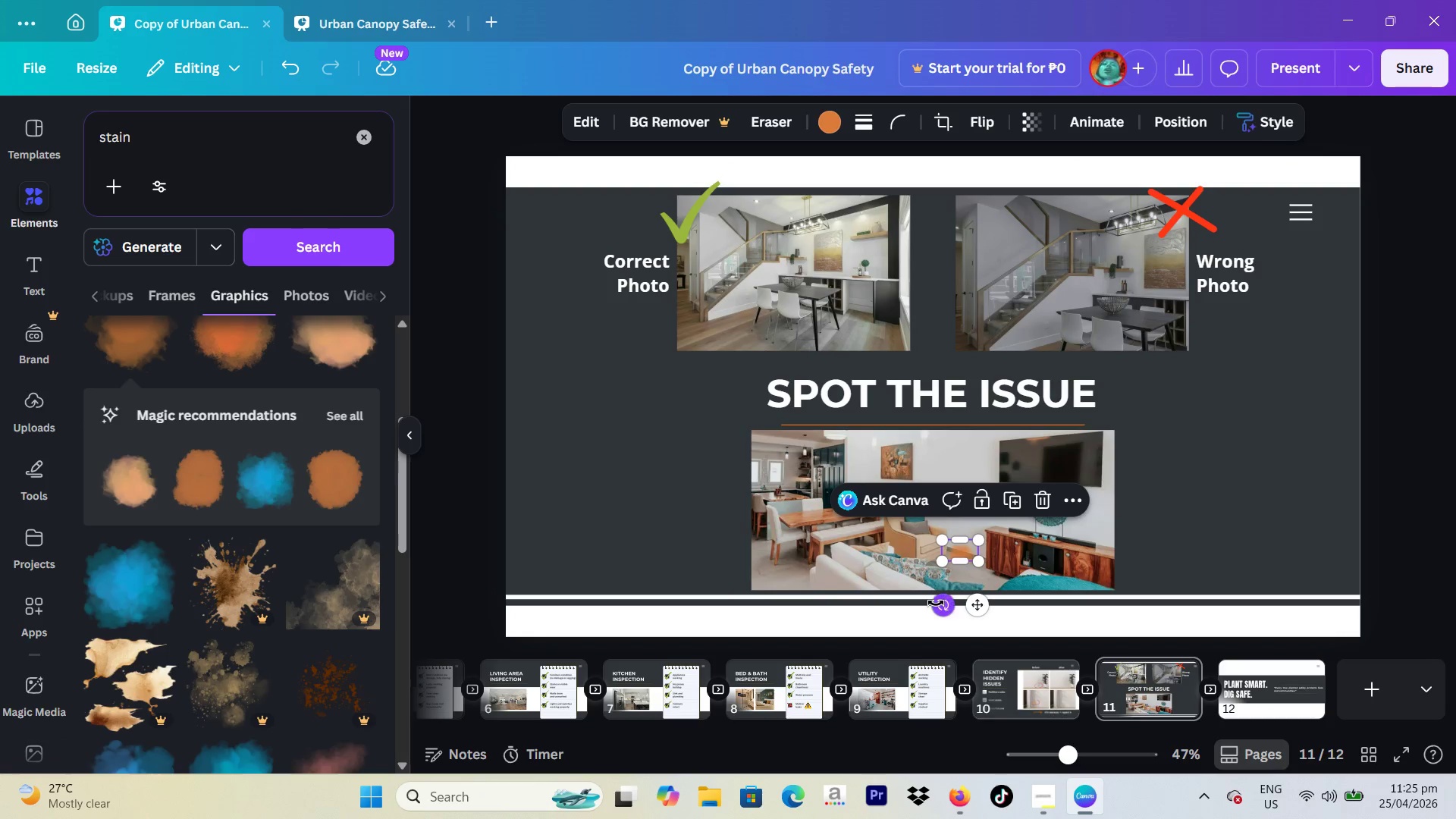 
left_click_drag(start_coordinate=[940, 604], to_coordinate=[933, 591])
 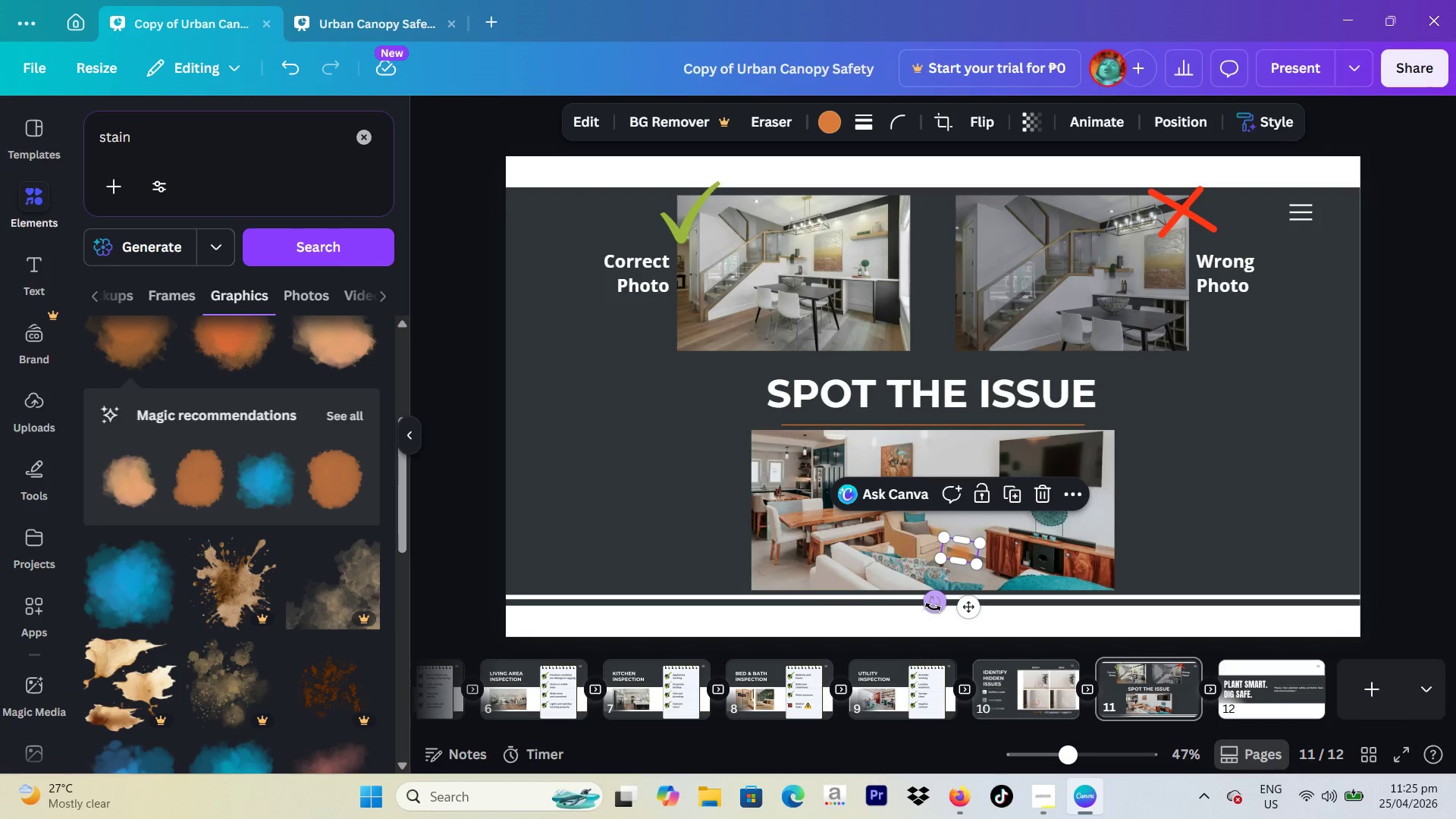 
left_click_drag(start_coordinate=[929, 606], to_coordinate=[992, 500])
 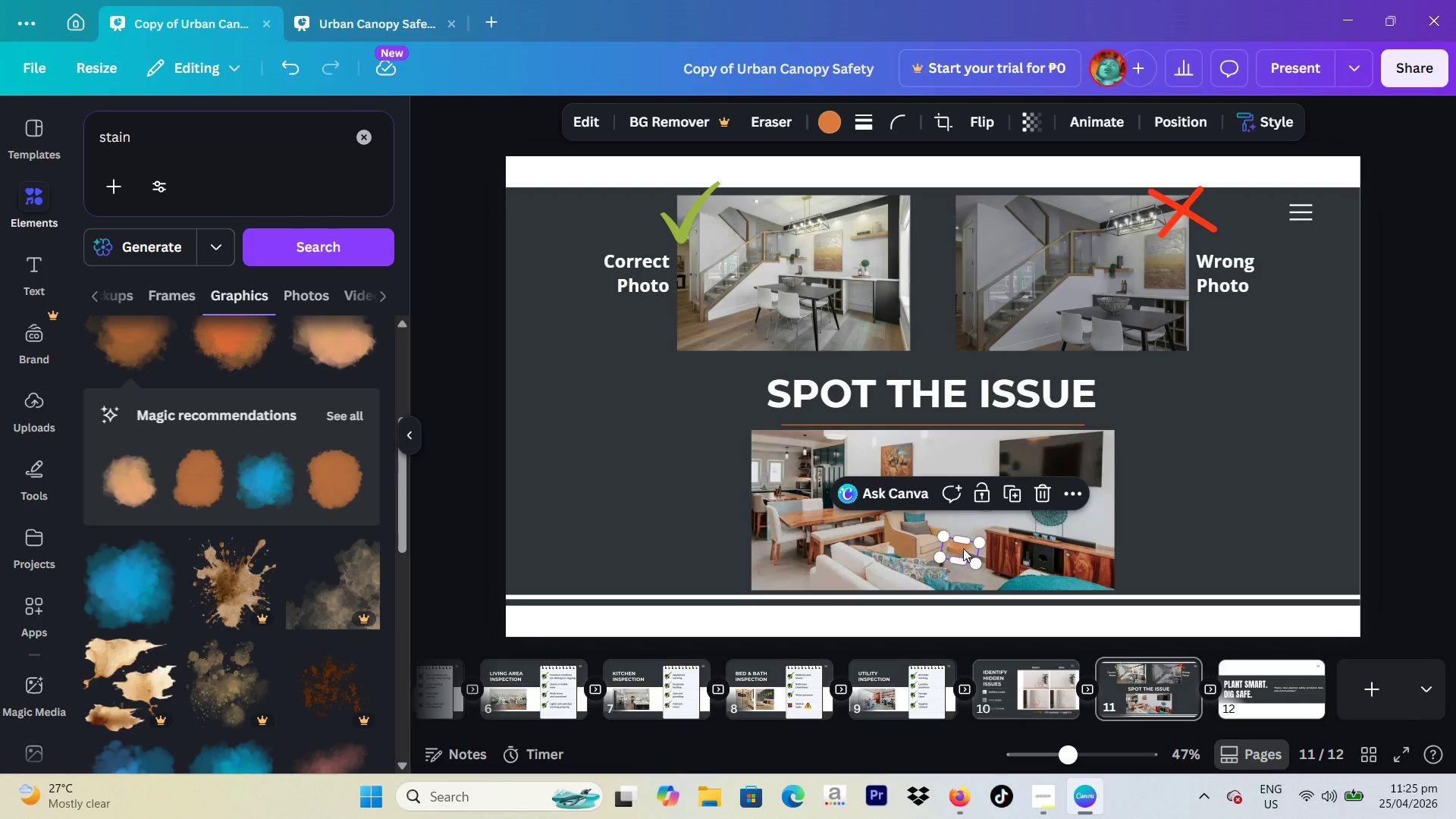 
left_click([962, 546])
 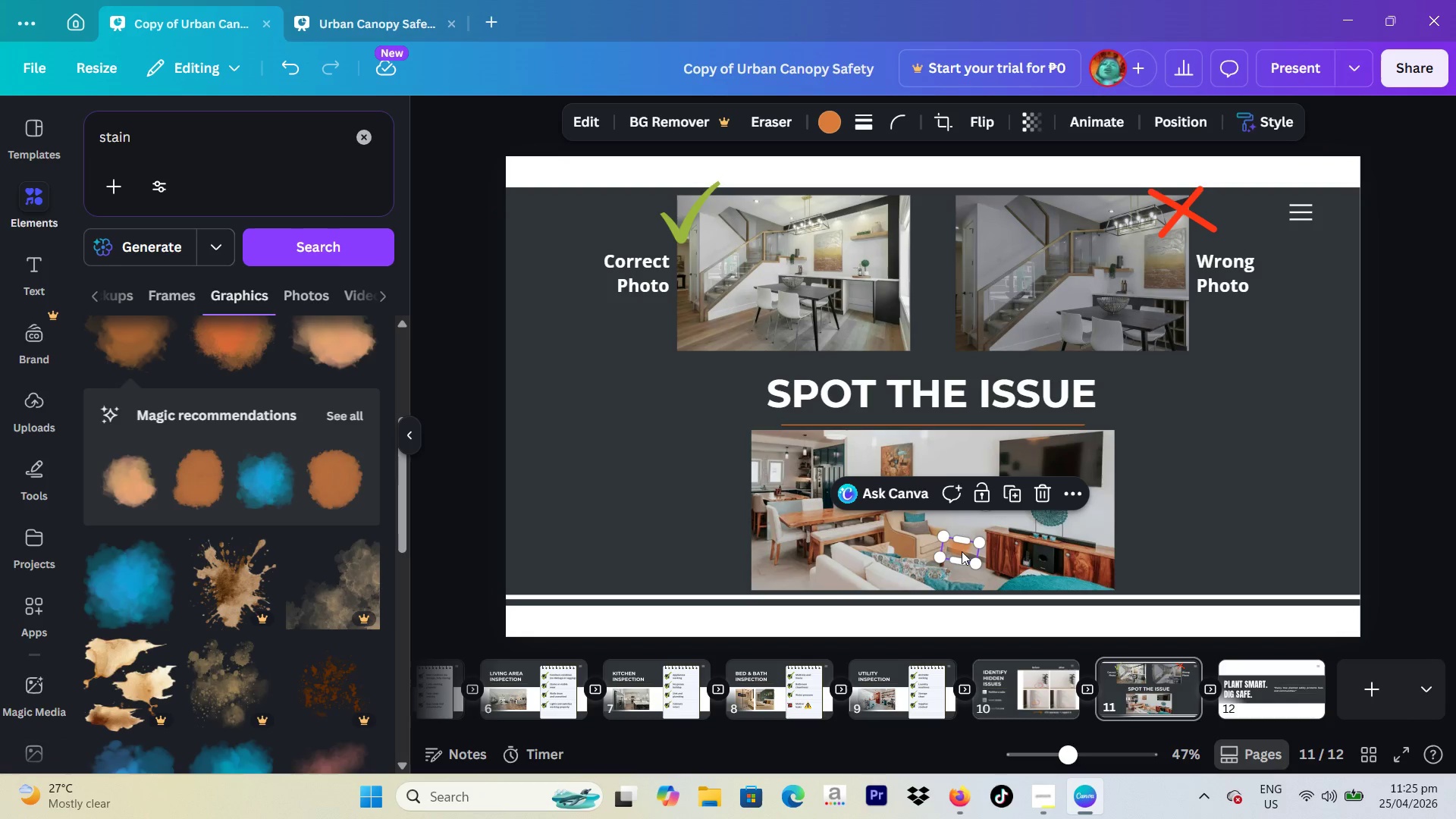 
left_click_drag(start_coordinate=[962, 551], to_coordinate=[1090, 499])
 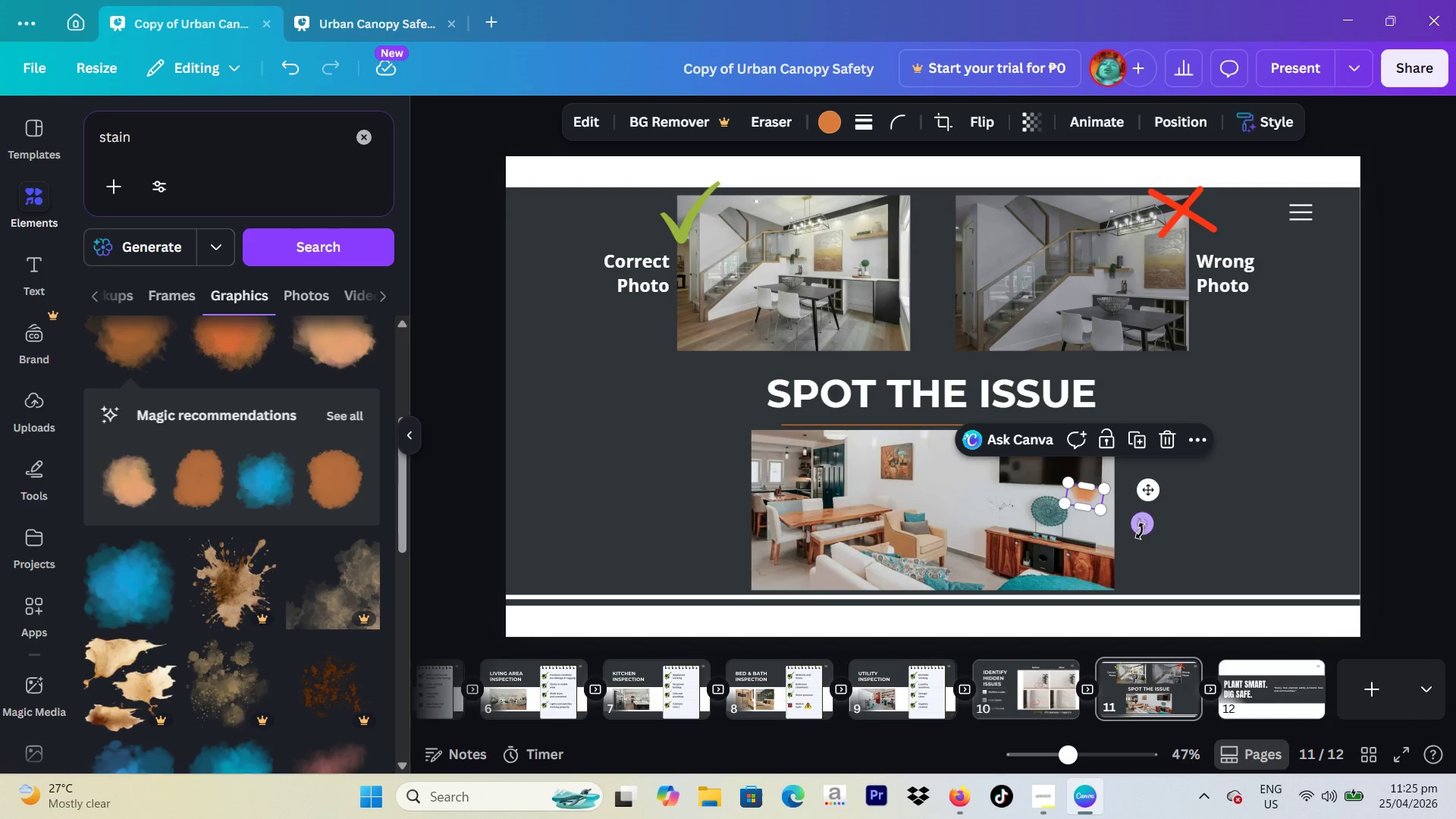 
left_click_drag(start_coordinate=[1150, 525], to_coordinate=[1157, 516])
 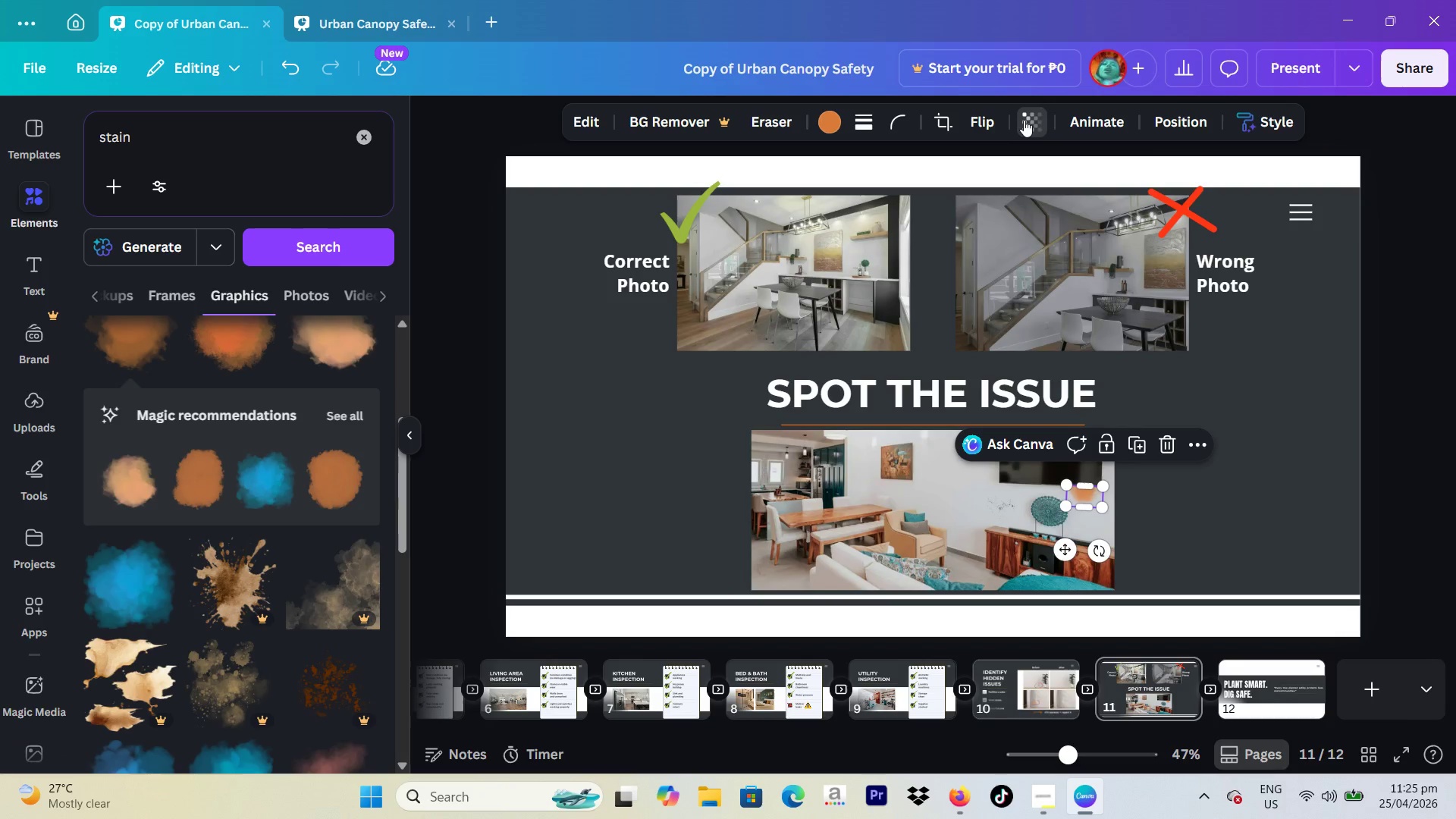 
left_click_drag(start_coordinate=[987, 197], to_coordinate=[1017, 209])
 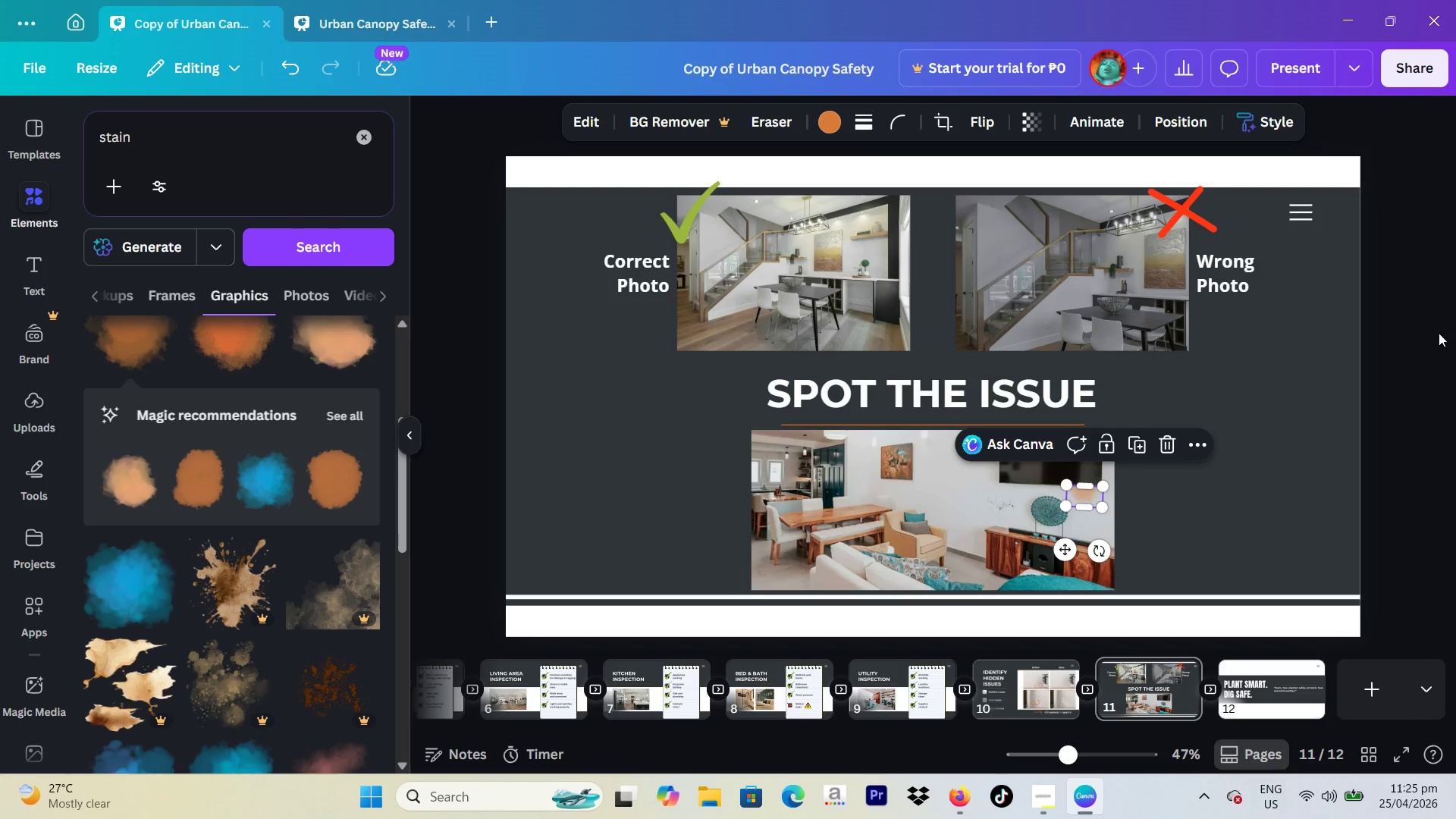 
double_click([1436, 334])
 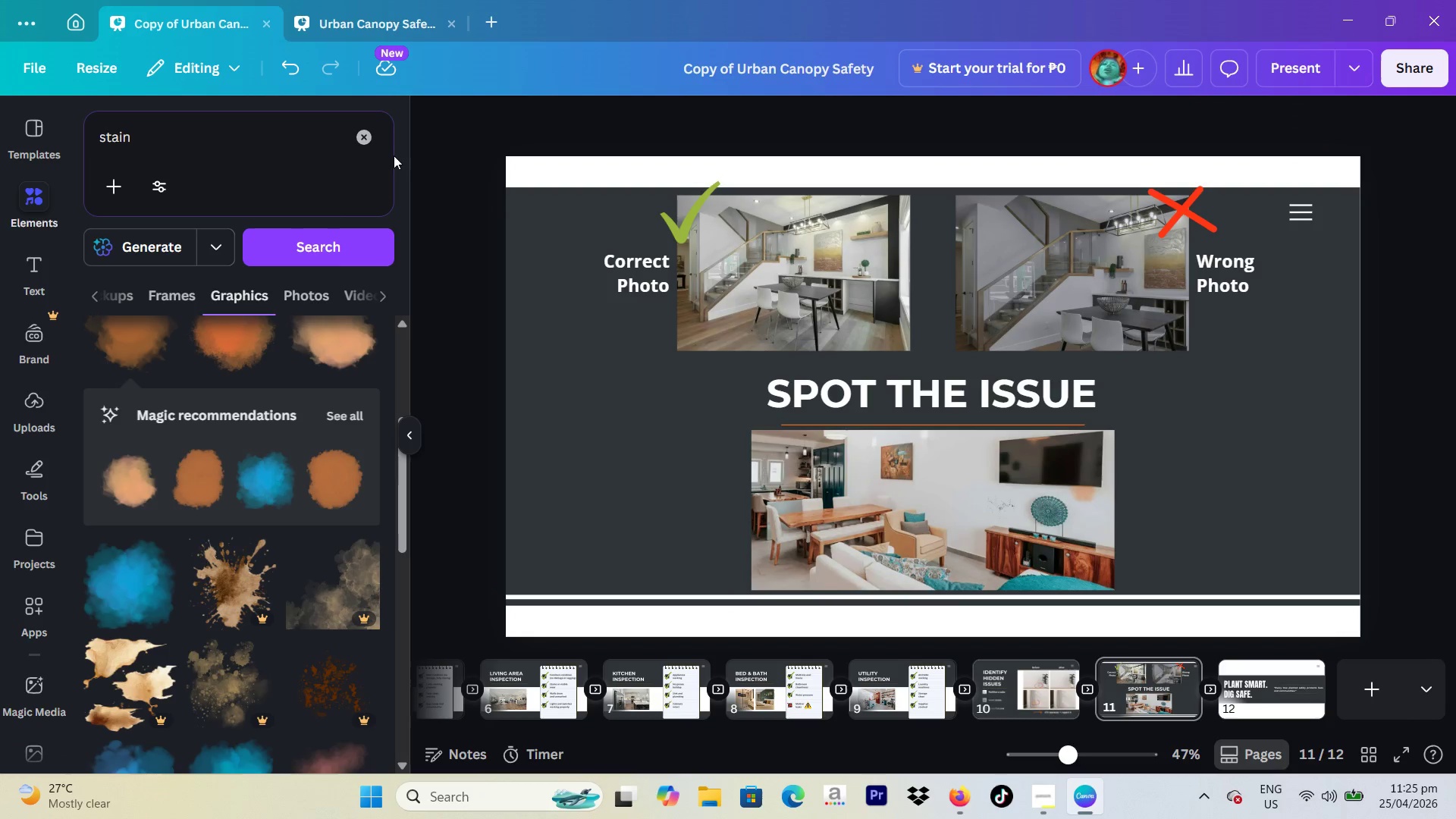 
left_click_drag(start_coordinate=[286, 151], to_coordinate=[74, 142])
 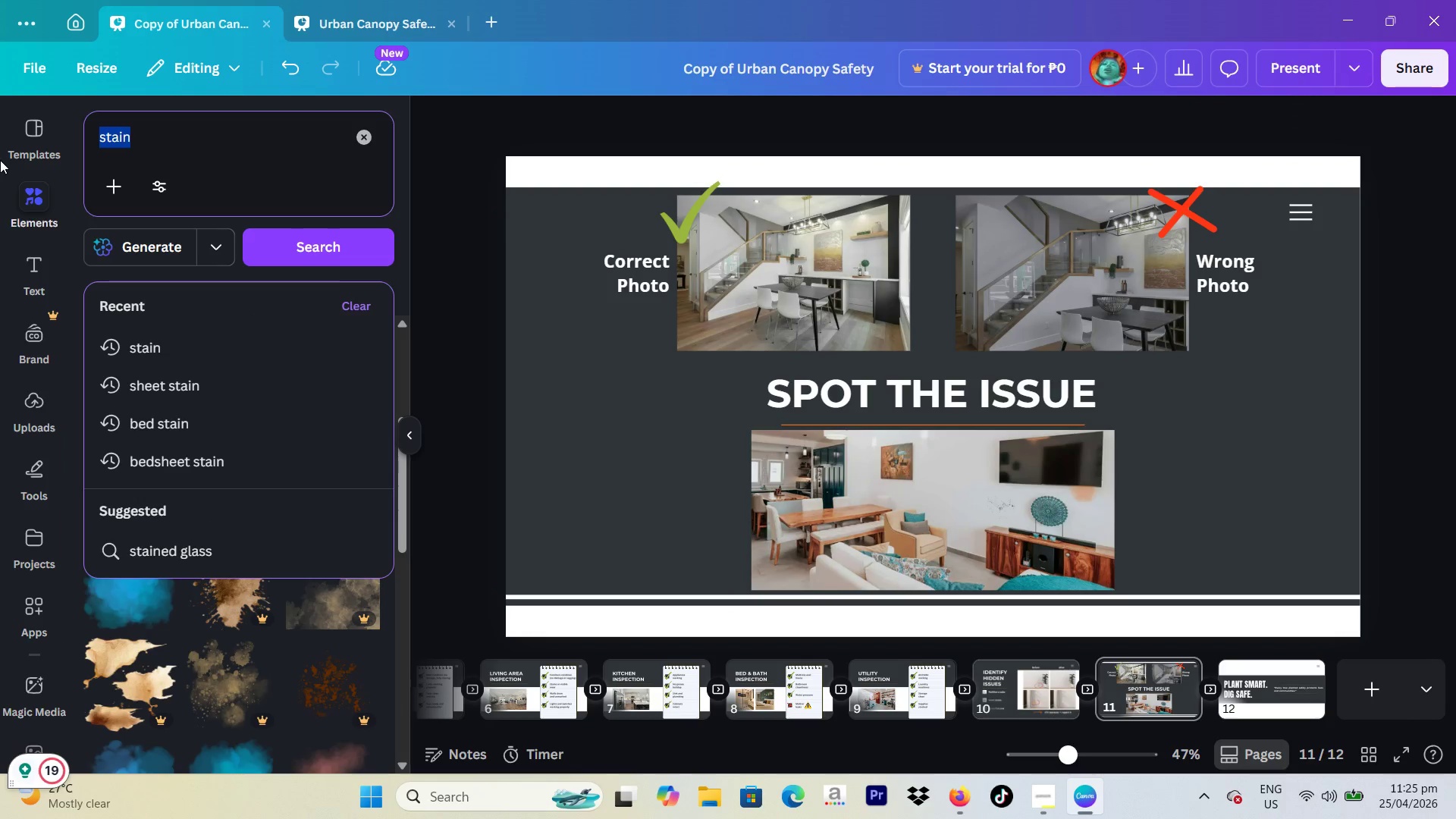 
type(crack)
 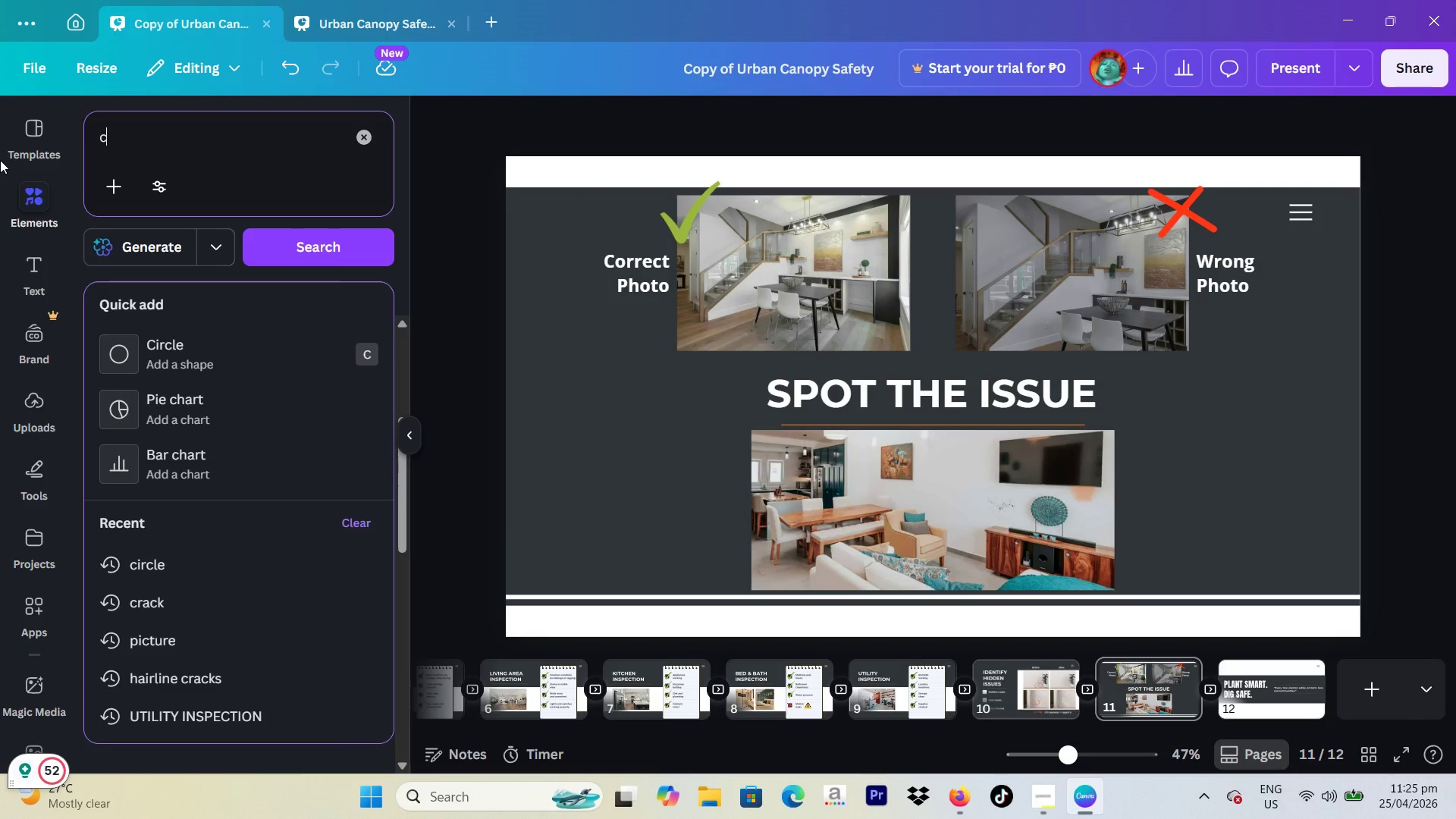 
key(Enter)
 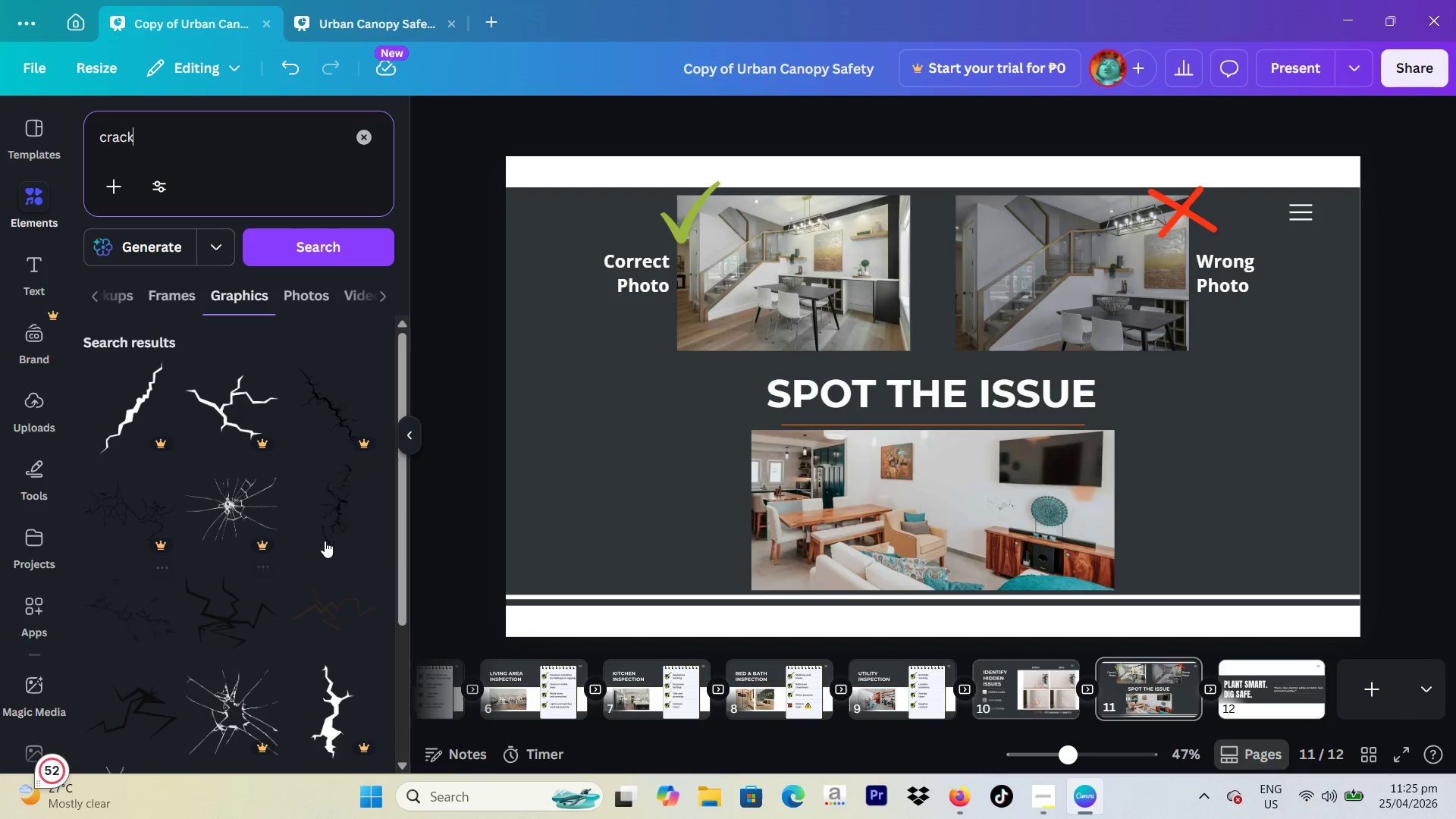 
scroll: coordinate [242, 572], scroll_direction: down, amount: 4.0
 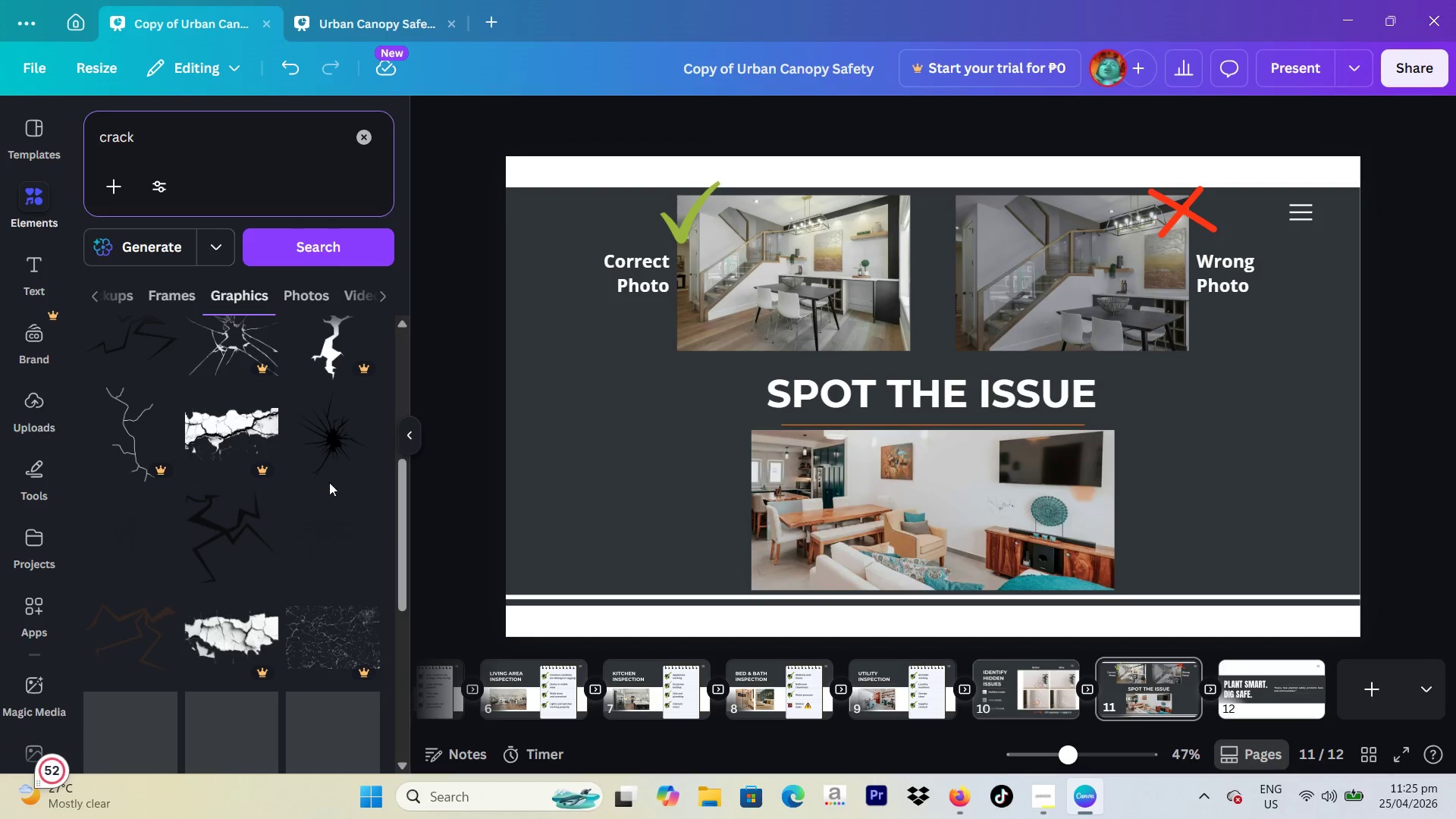 
scroll: coordinate [334, 445], scroll_direction: up, amount: 5.0
 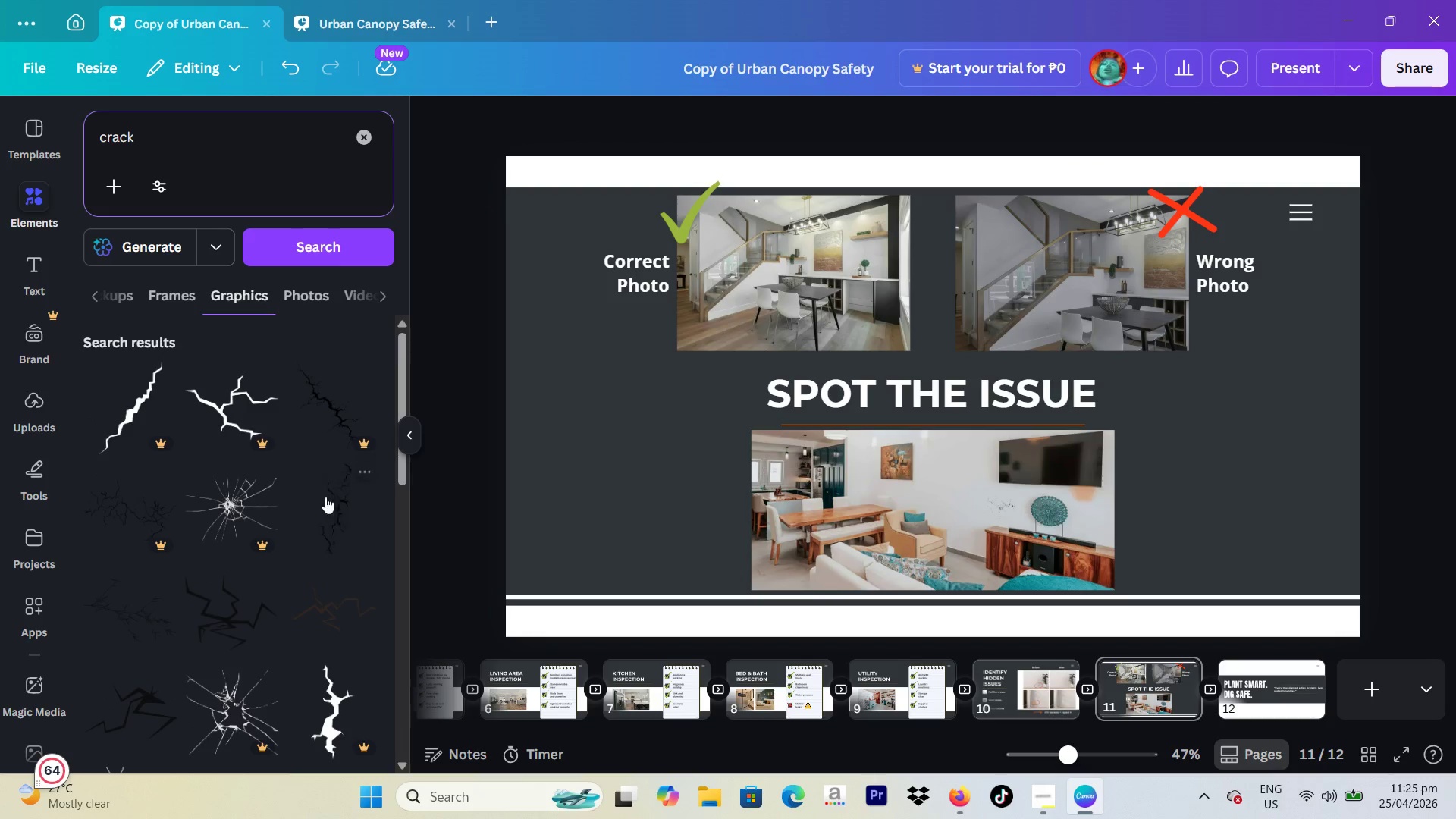 
left_click([328, 512])
 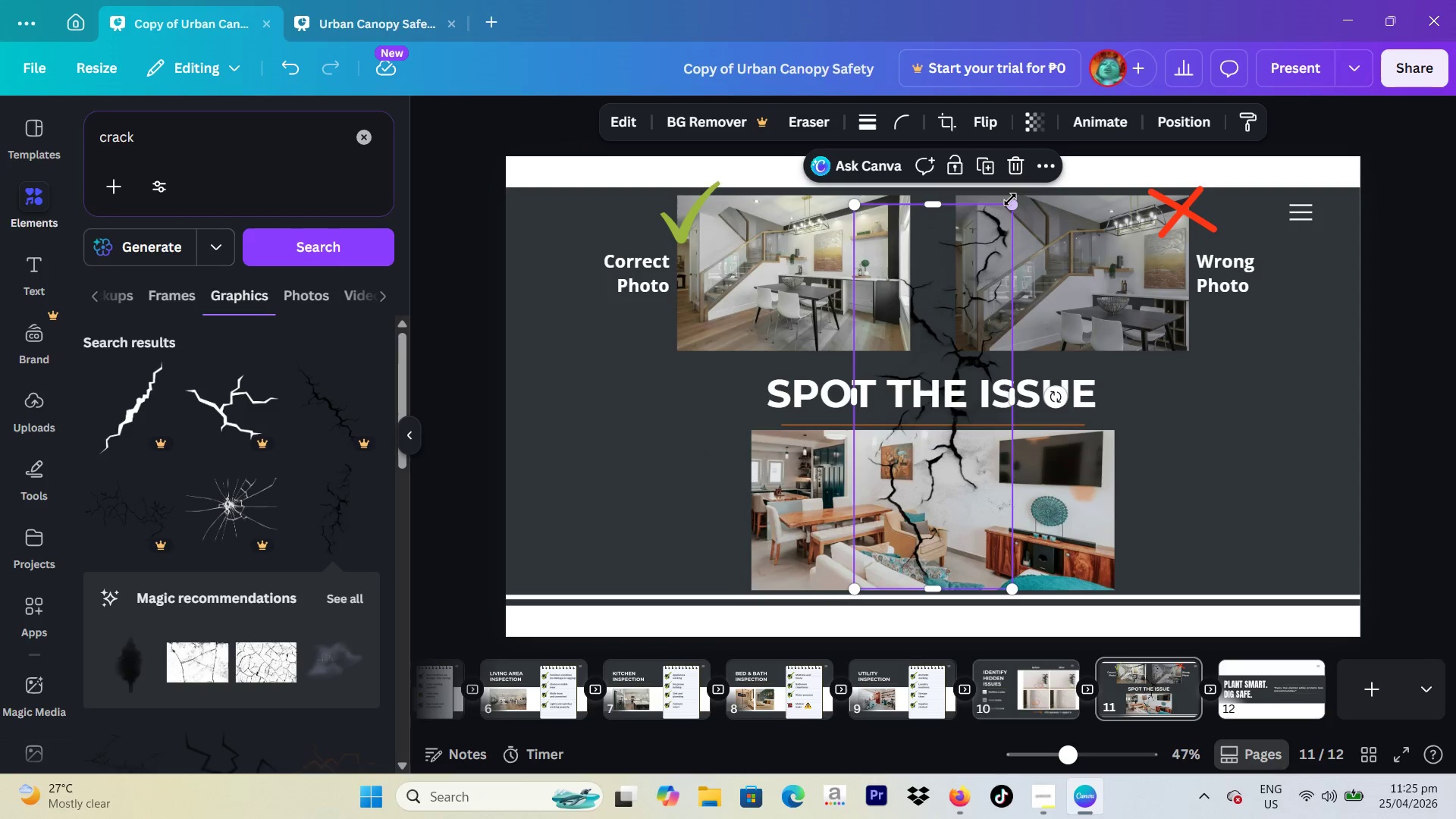 
left_click_drag(start_coordinate=[1010, 199], to_coordinate=[867, 563])
 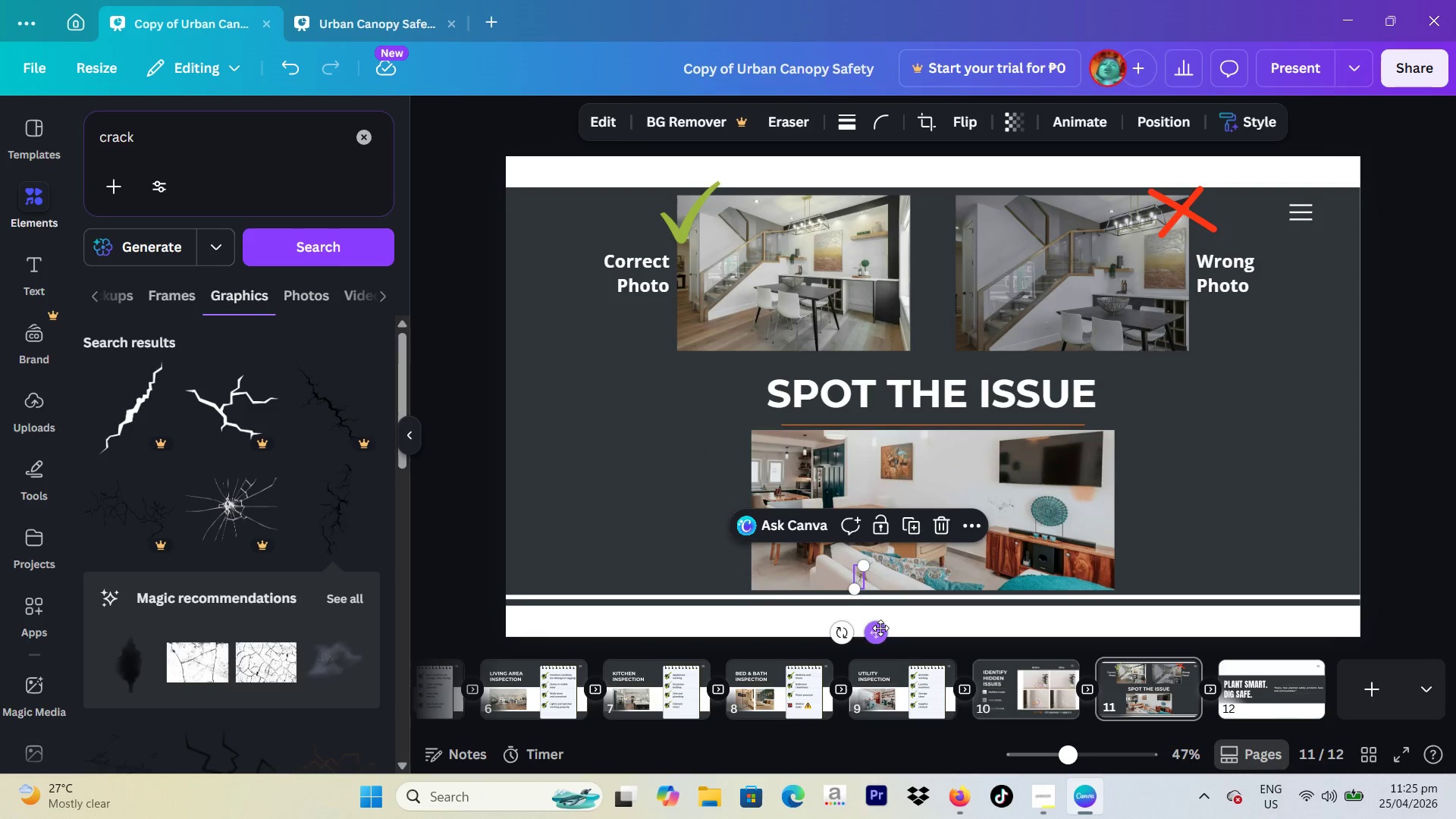 
left_click_drag(start_coordinate=[879, 632], to_coordinate=[875, 533])
 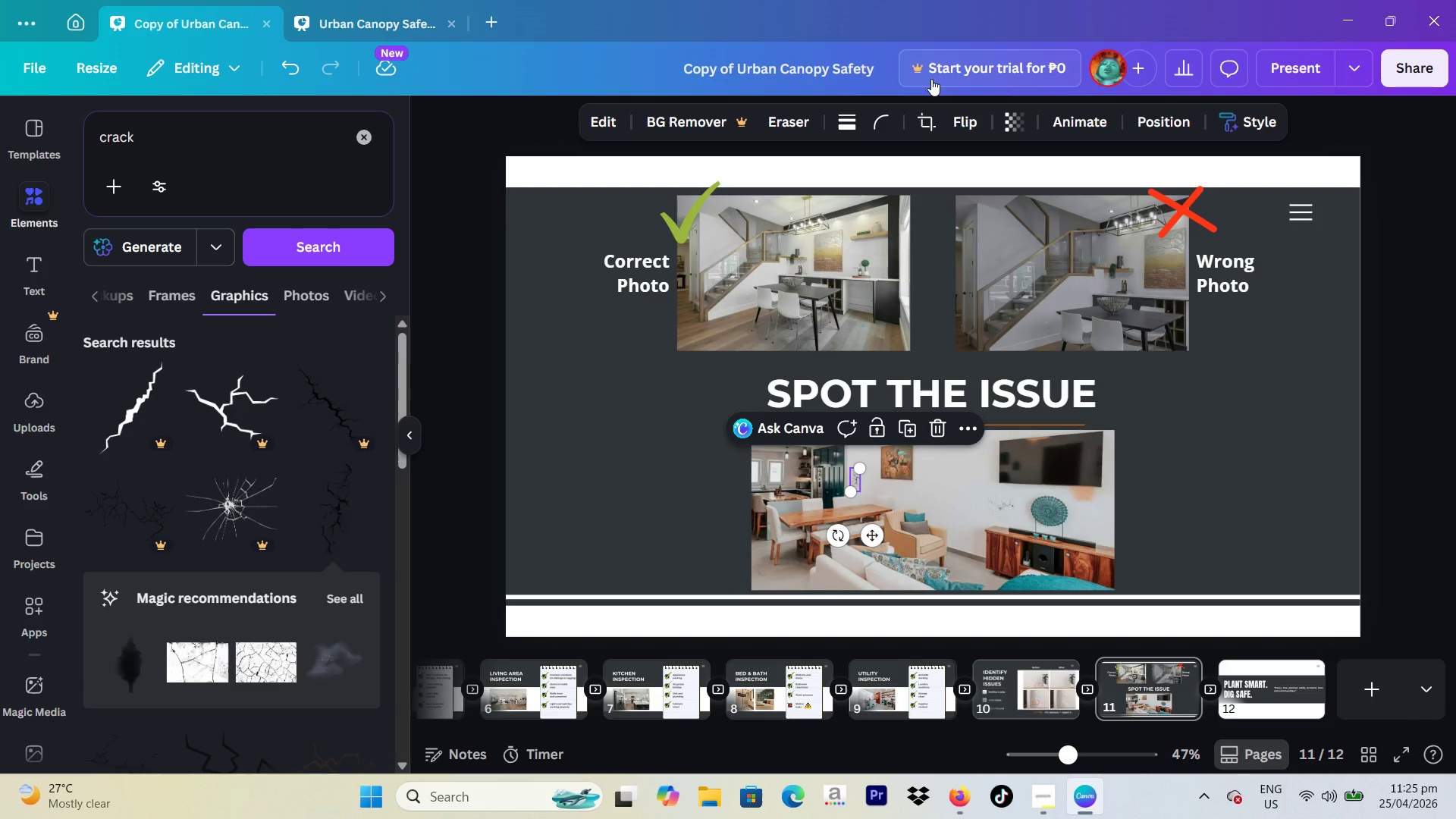 
left_click([1007, 110])
 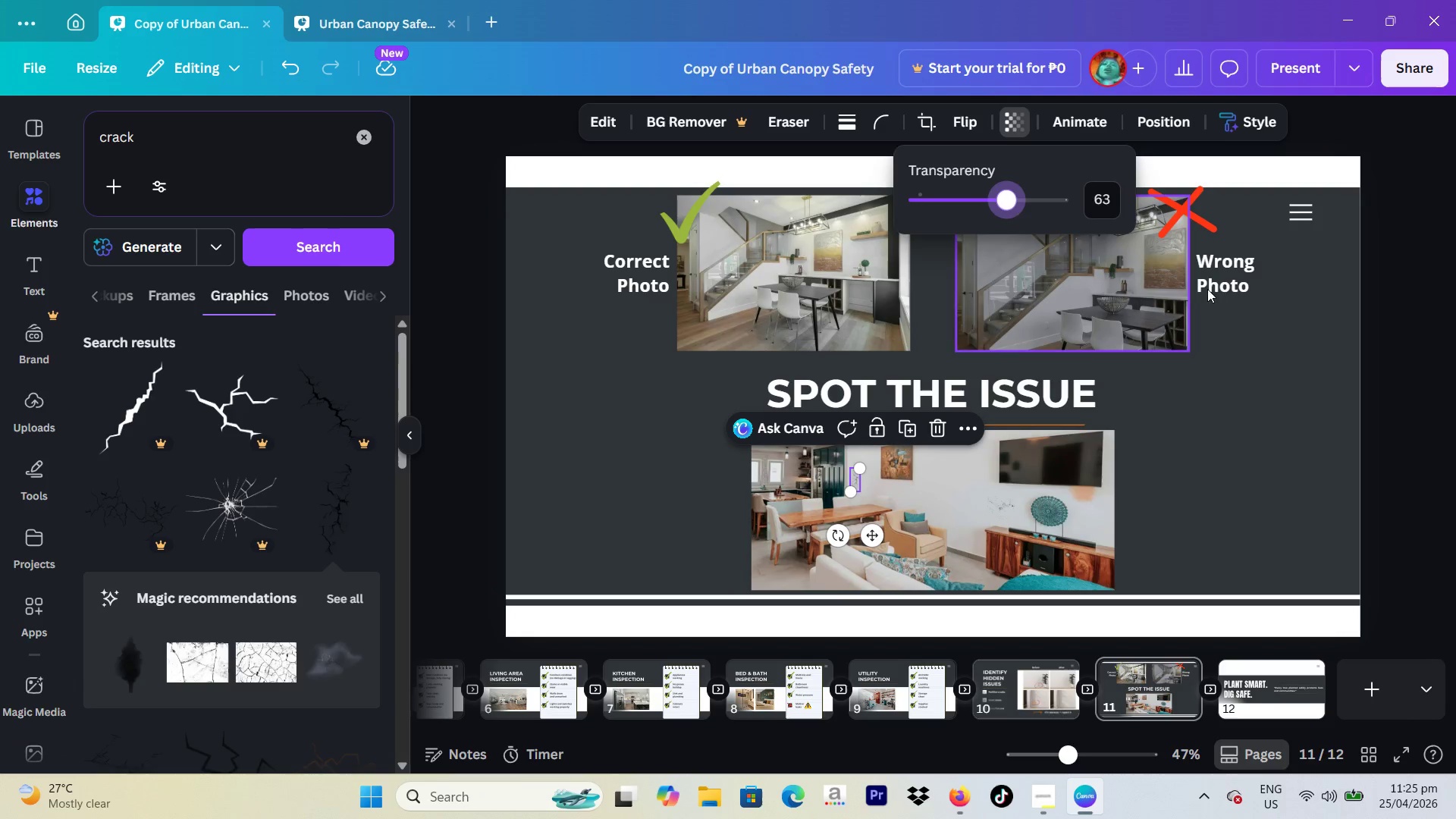 
left_click([1353, 293])
 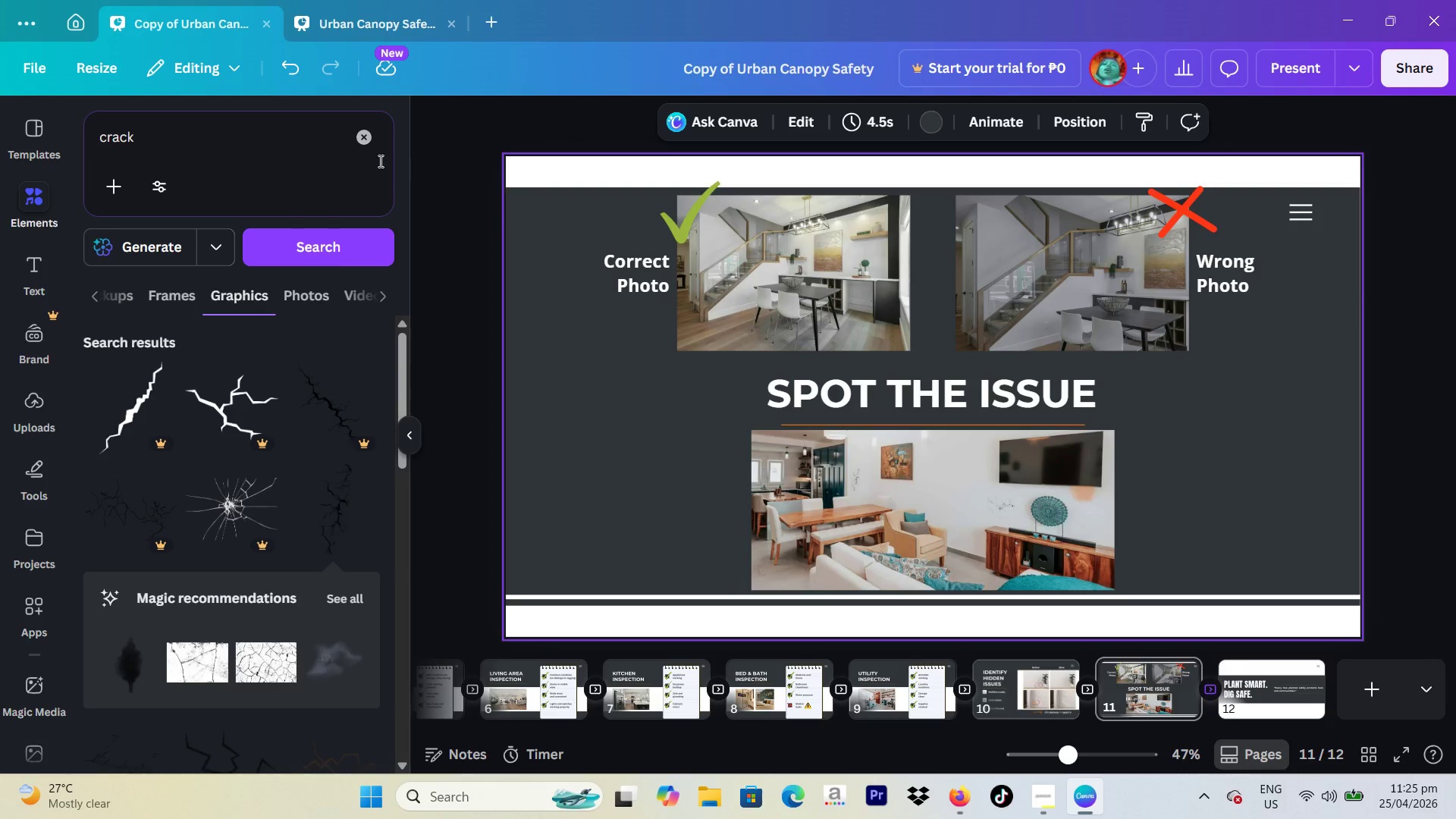 
left_click_drag(start_coordinate=[271, 140], to_coordinate=[64, 130])
 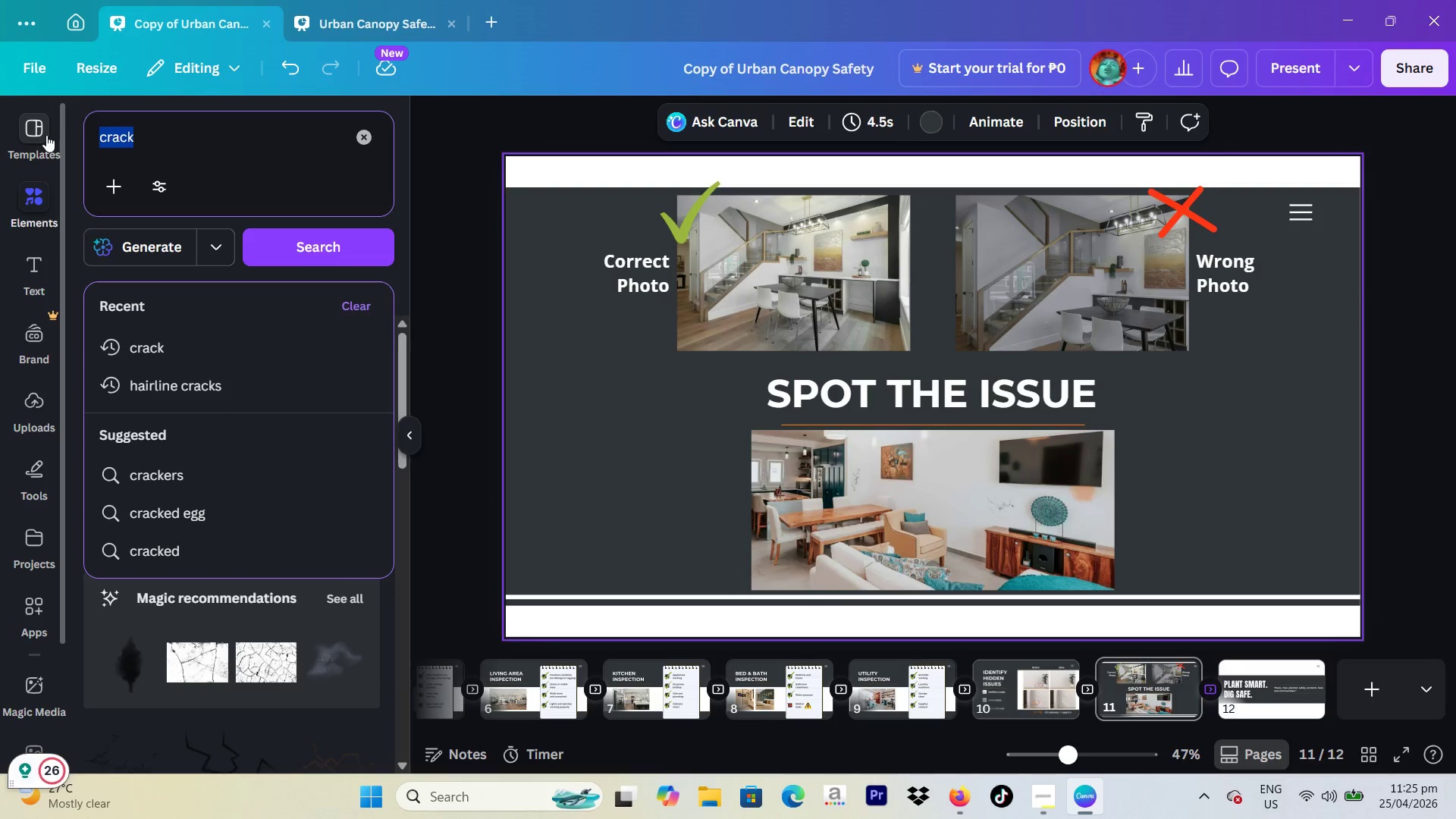 
type(circle)
 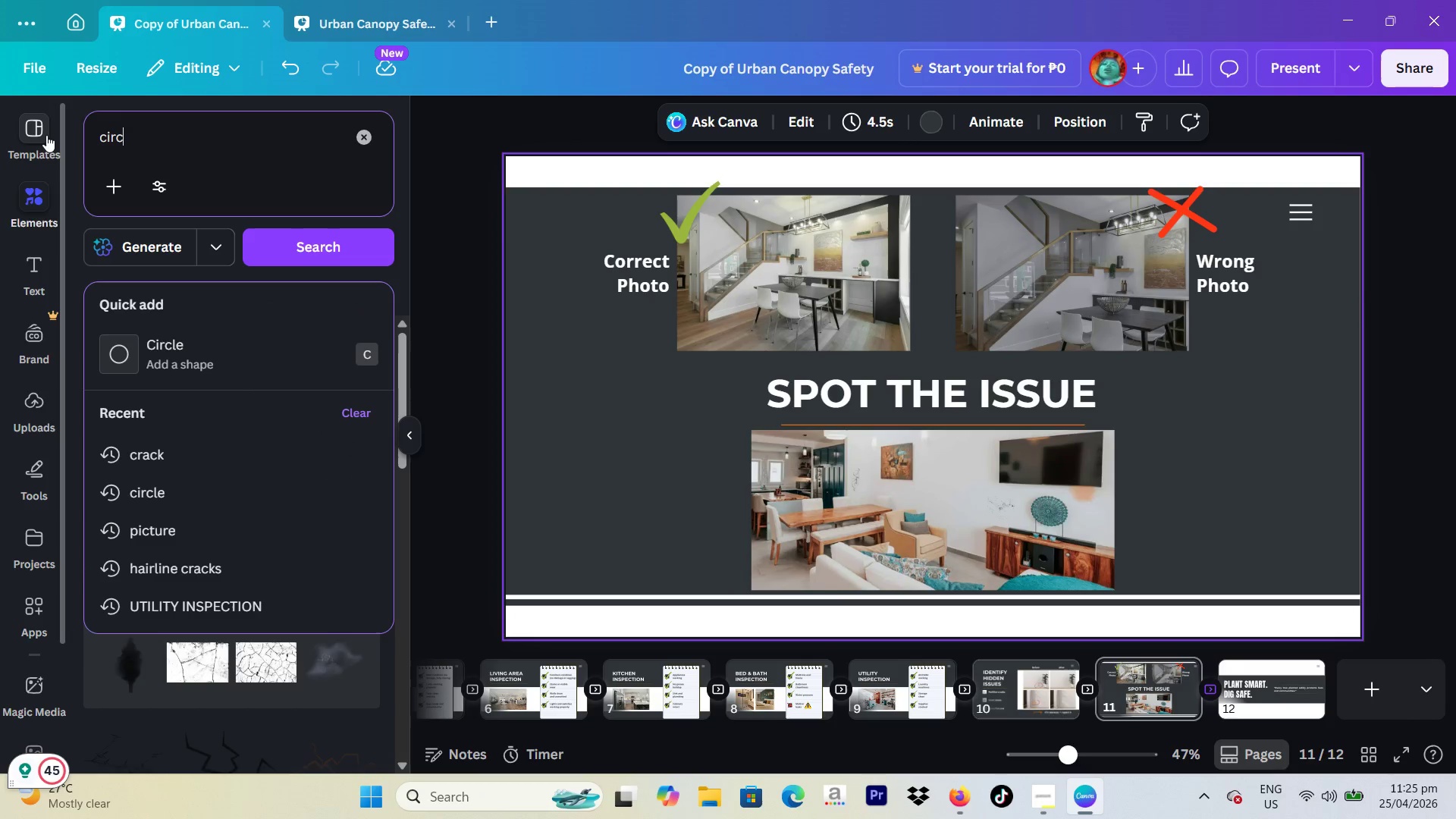 
key(Enter)
 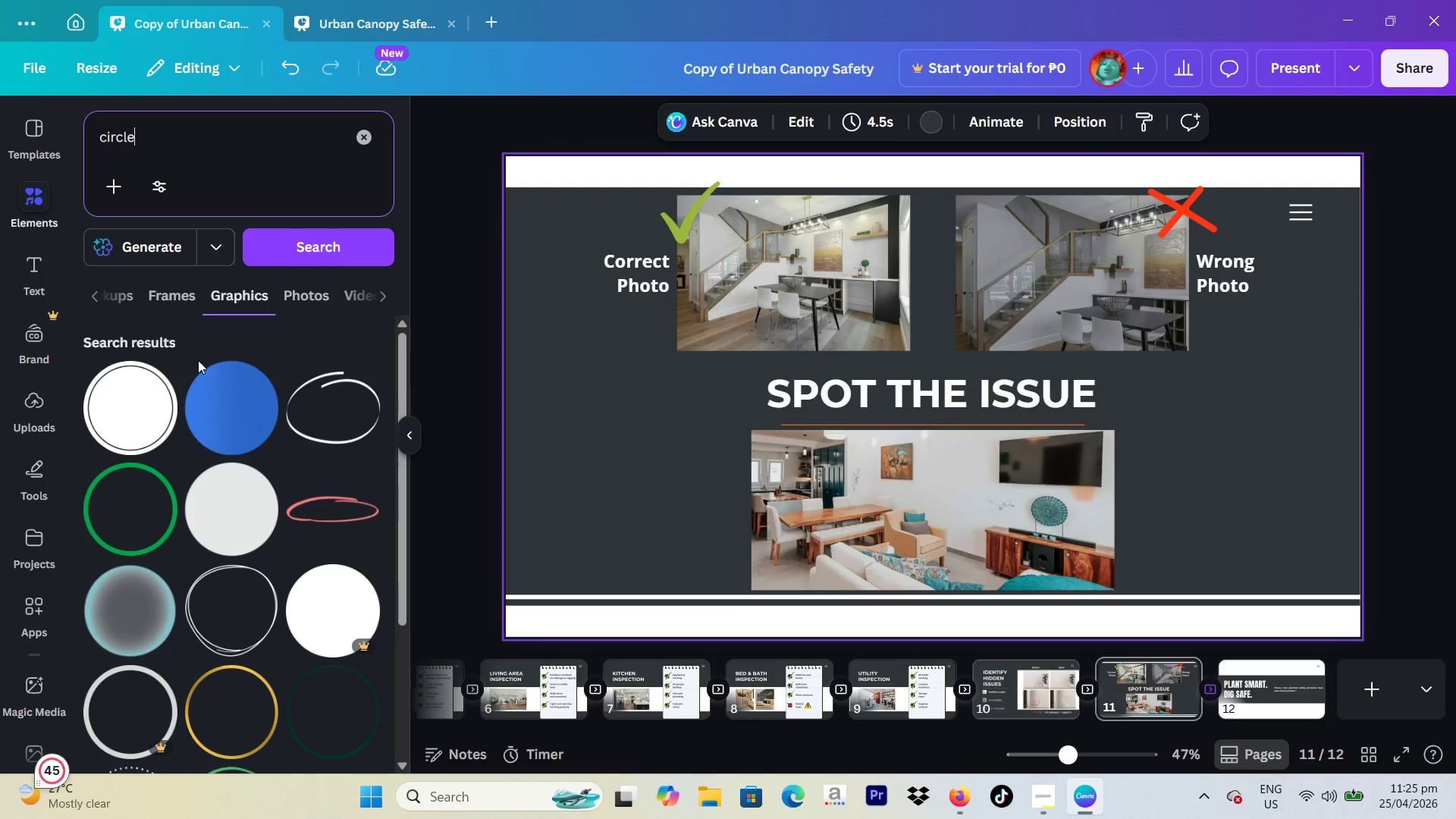 
scroll: coordinate [306, 588], scroll_direction: down, amount: 10.0
 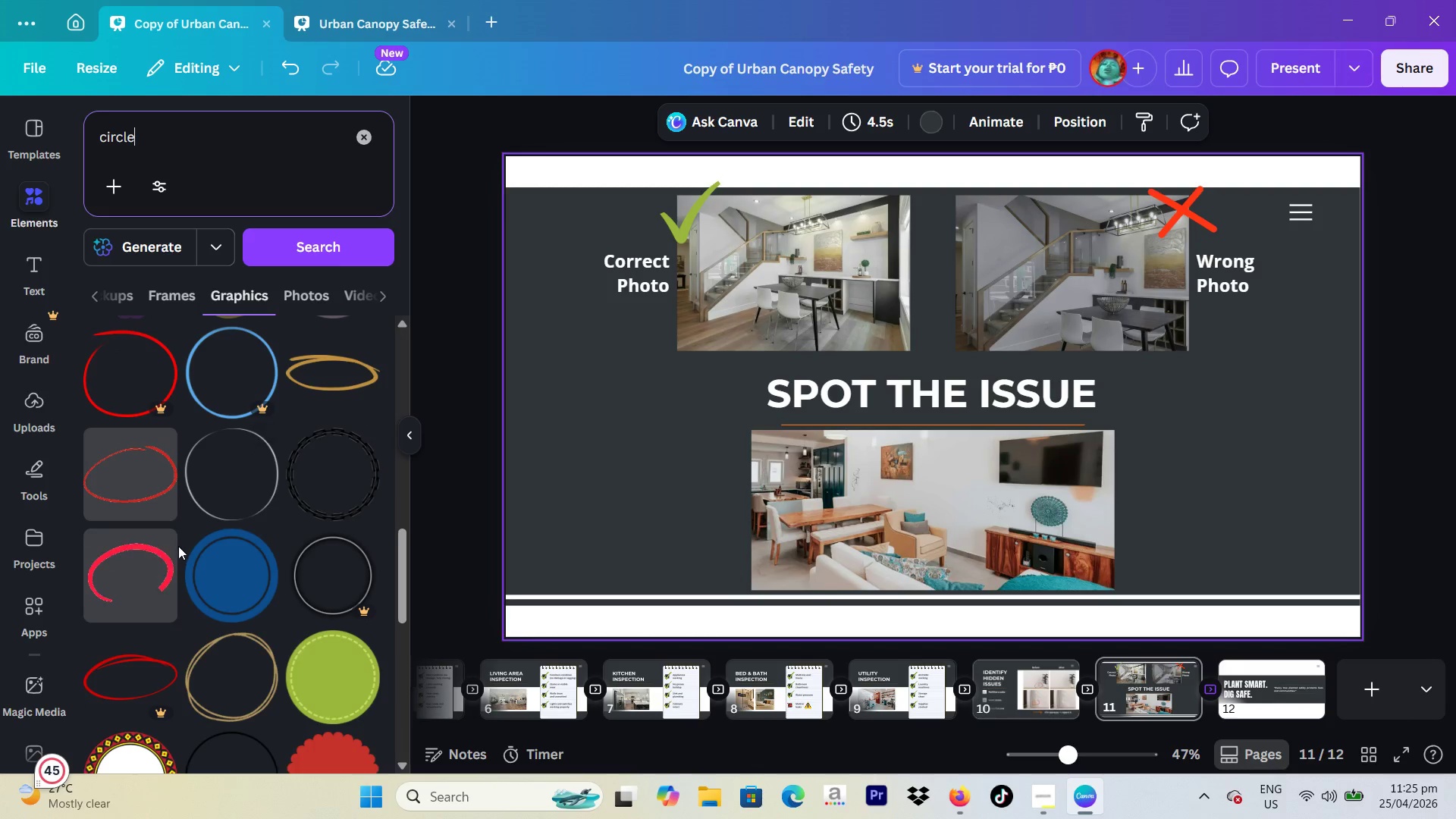 
left_click([159, 555])
 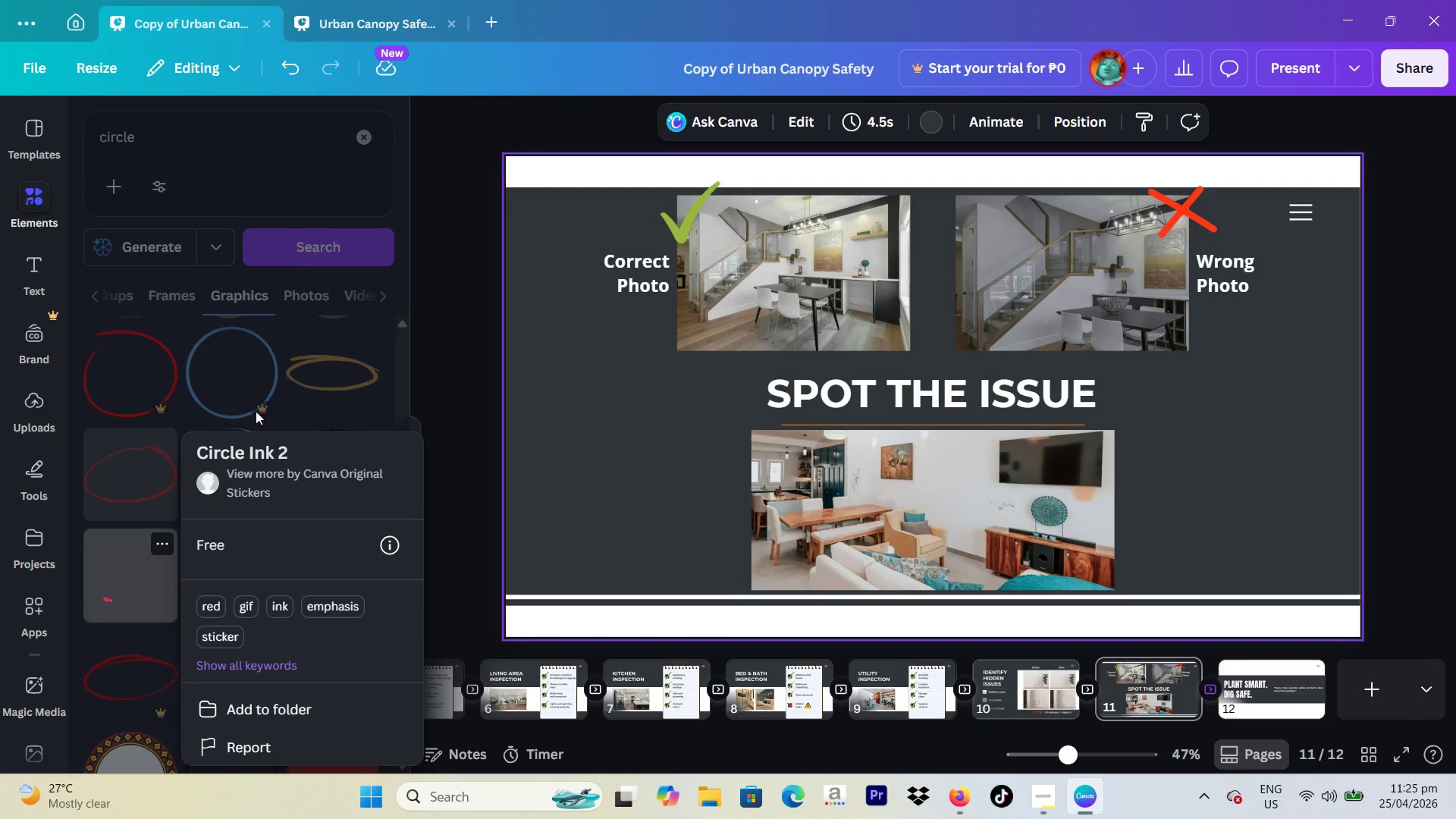 
left_click([150, 570])
 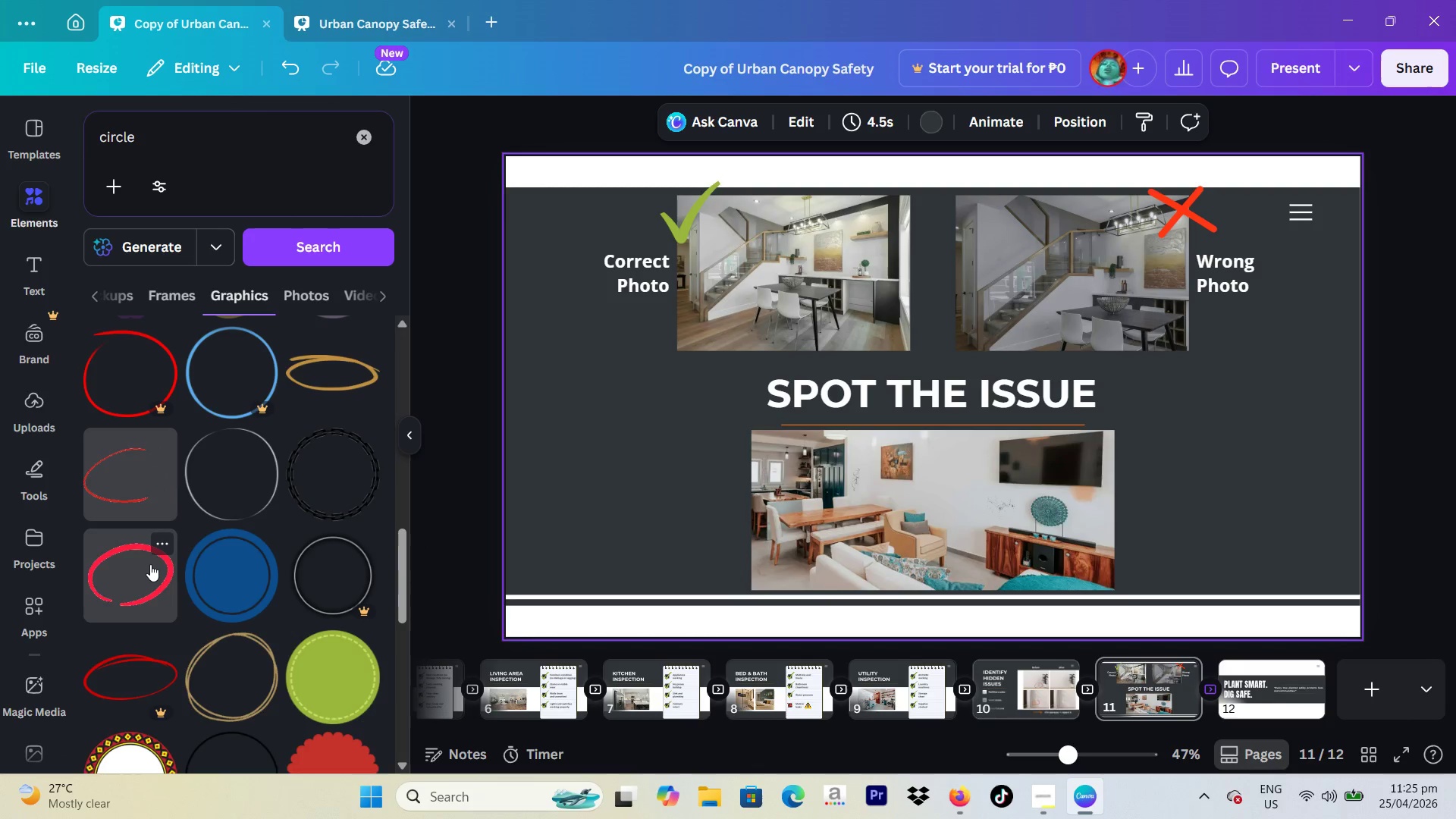 
left_click([150, 564])
 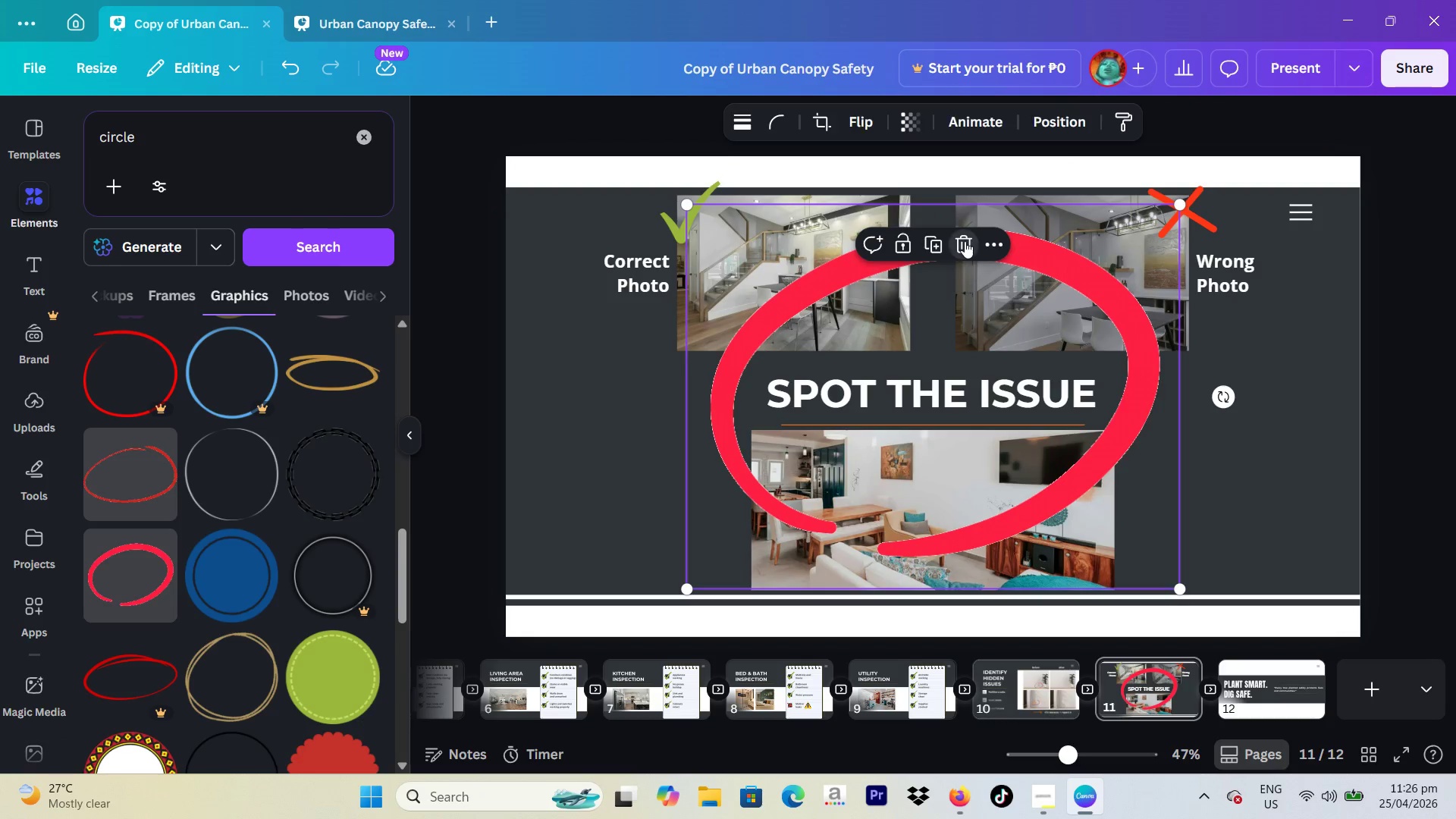 
left_click([118, 464])
 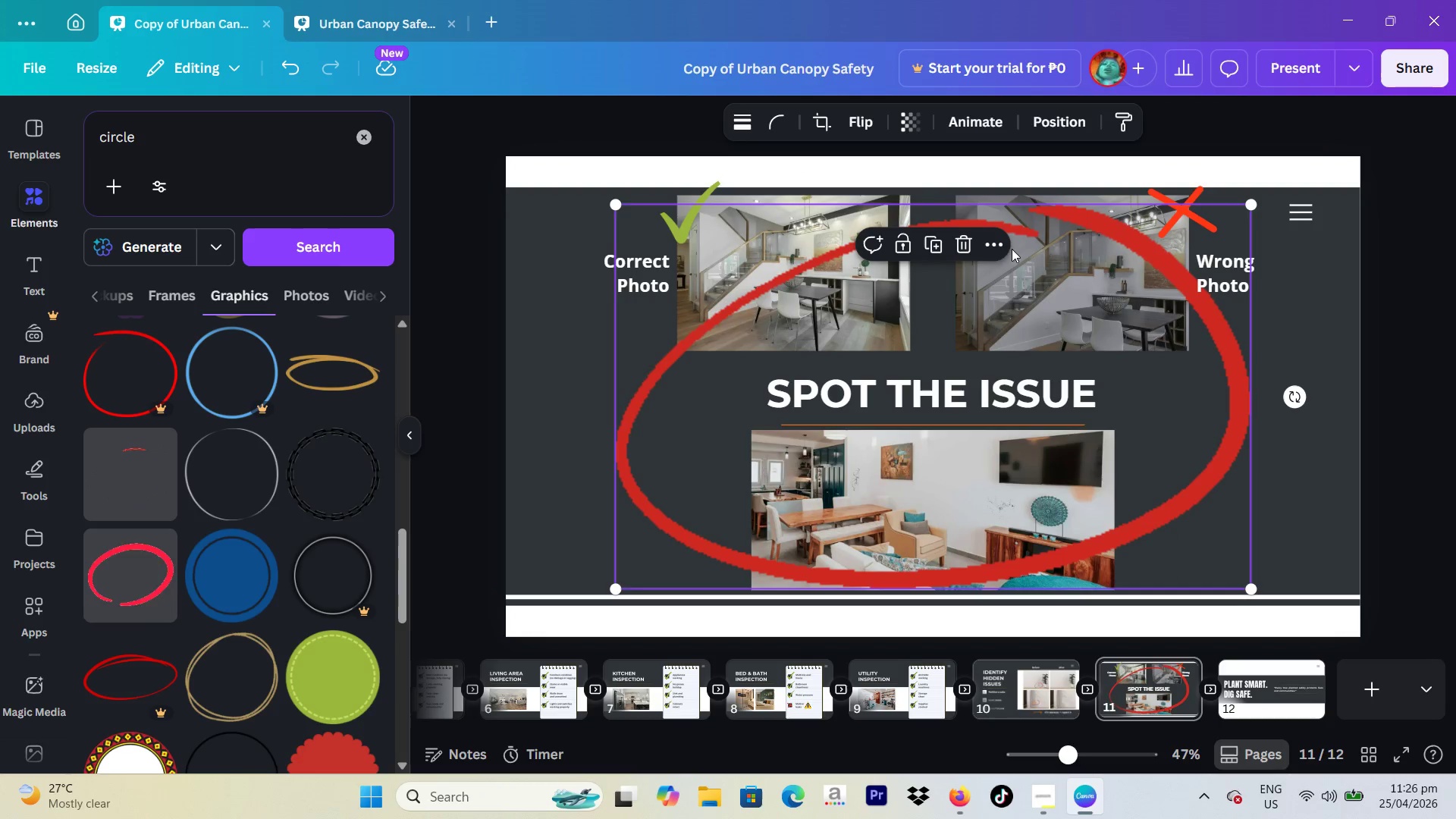 
left_click([956, 240])
 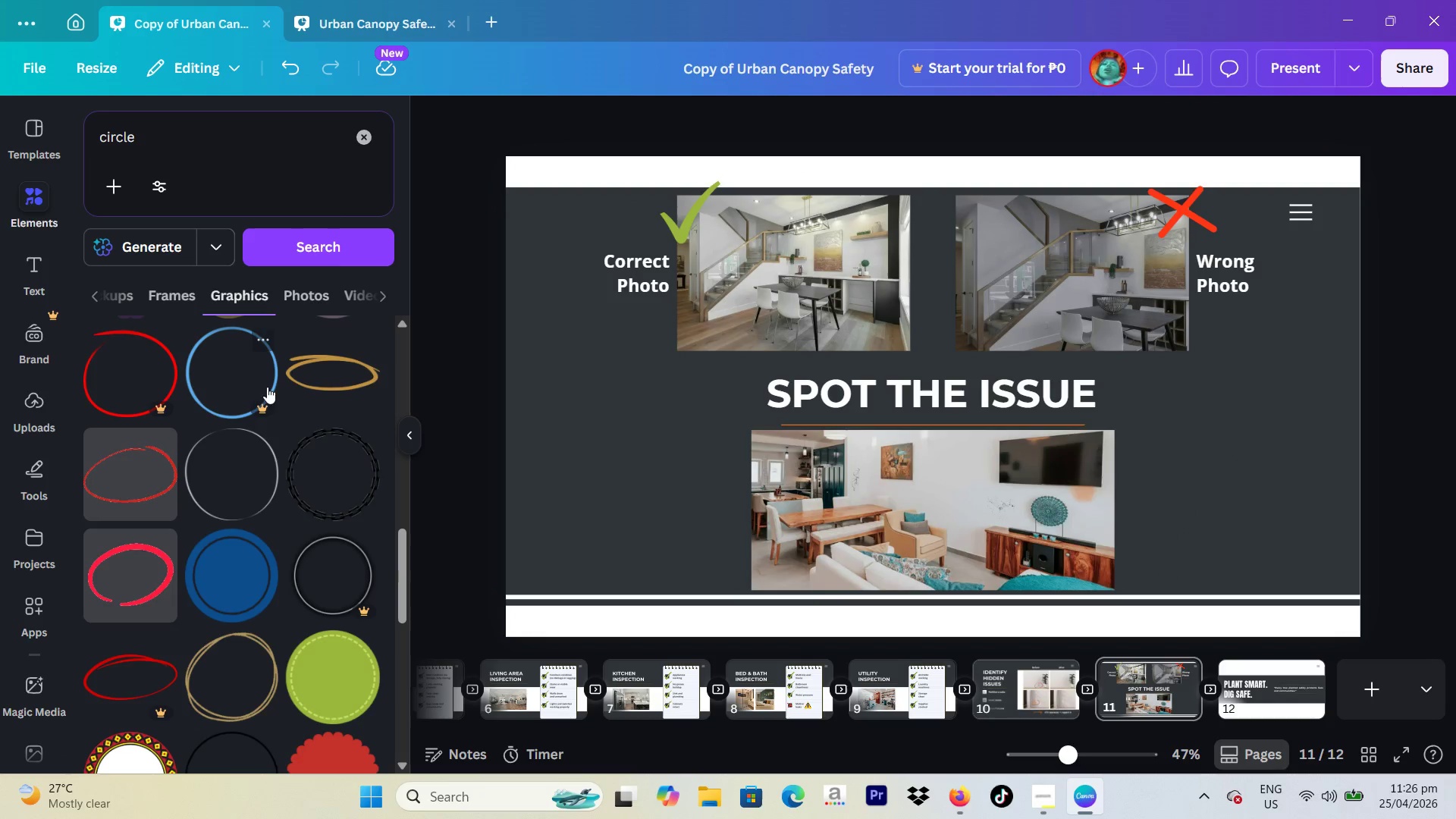 
scroll: coordinate [286, 424], scroll_direction: down, amount: 3.0
 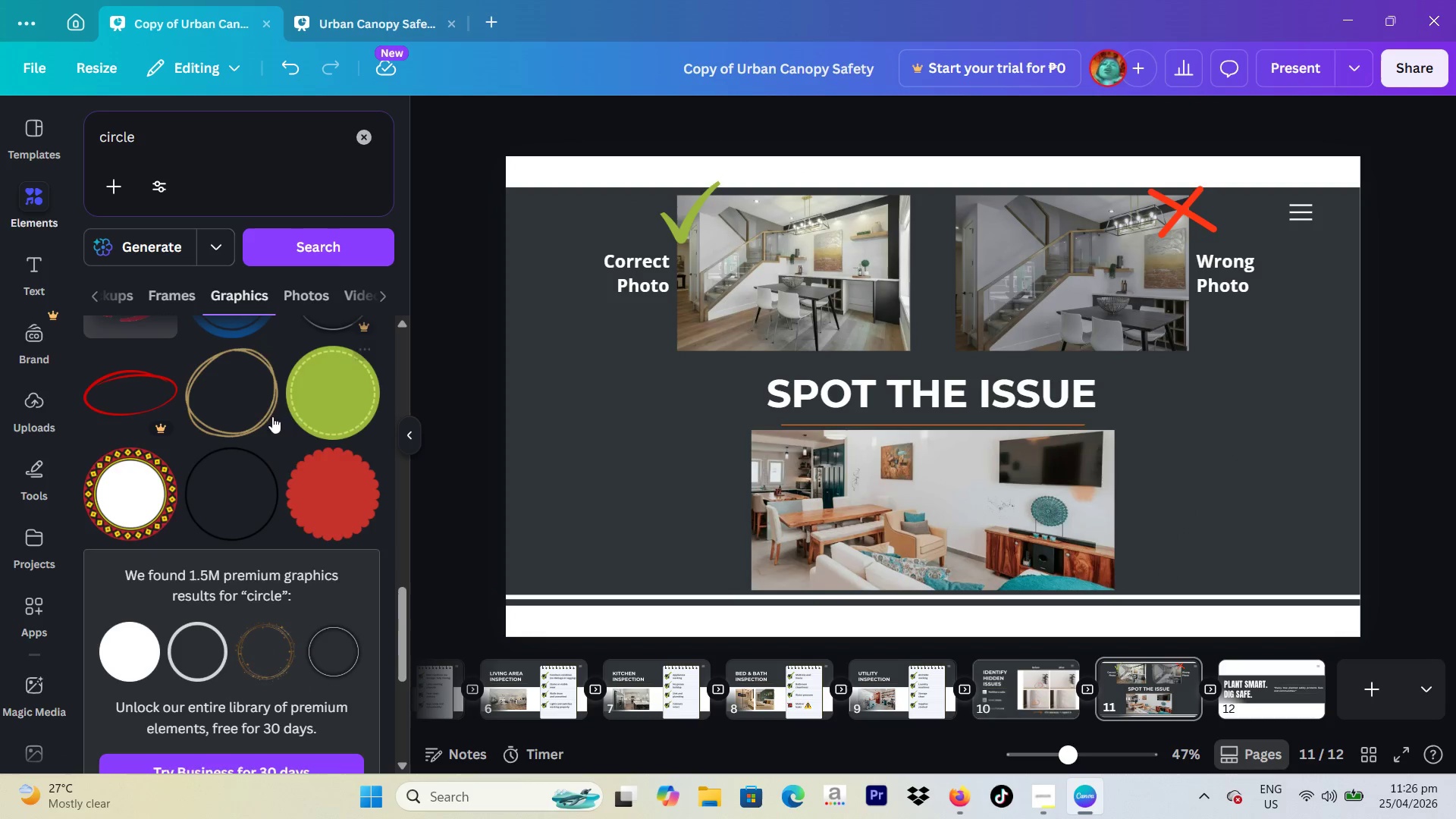 
left_click([255, 395])
 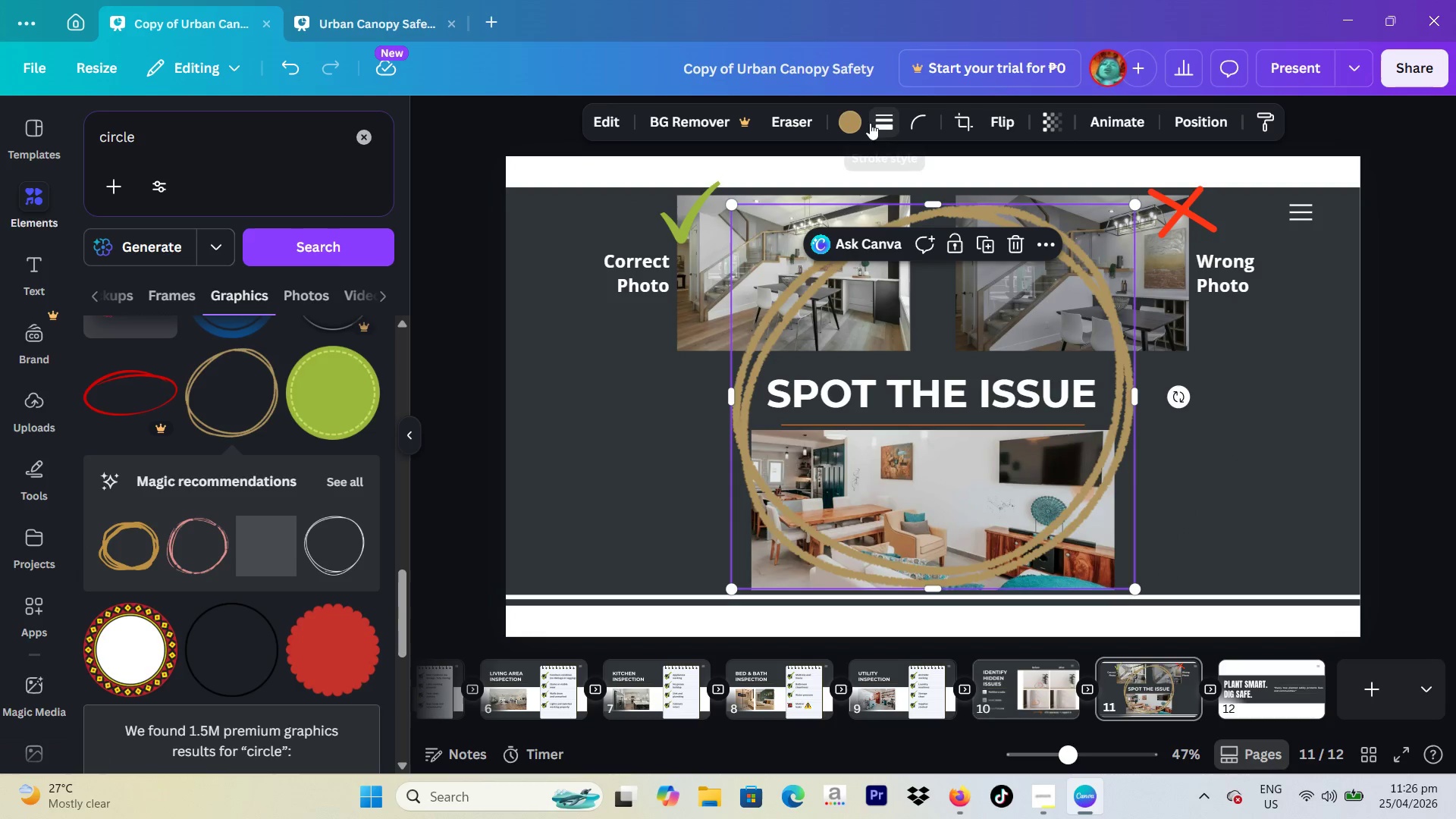 
left_click([865, 123])
 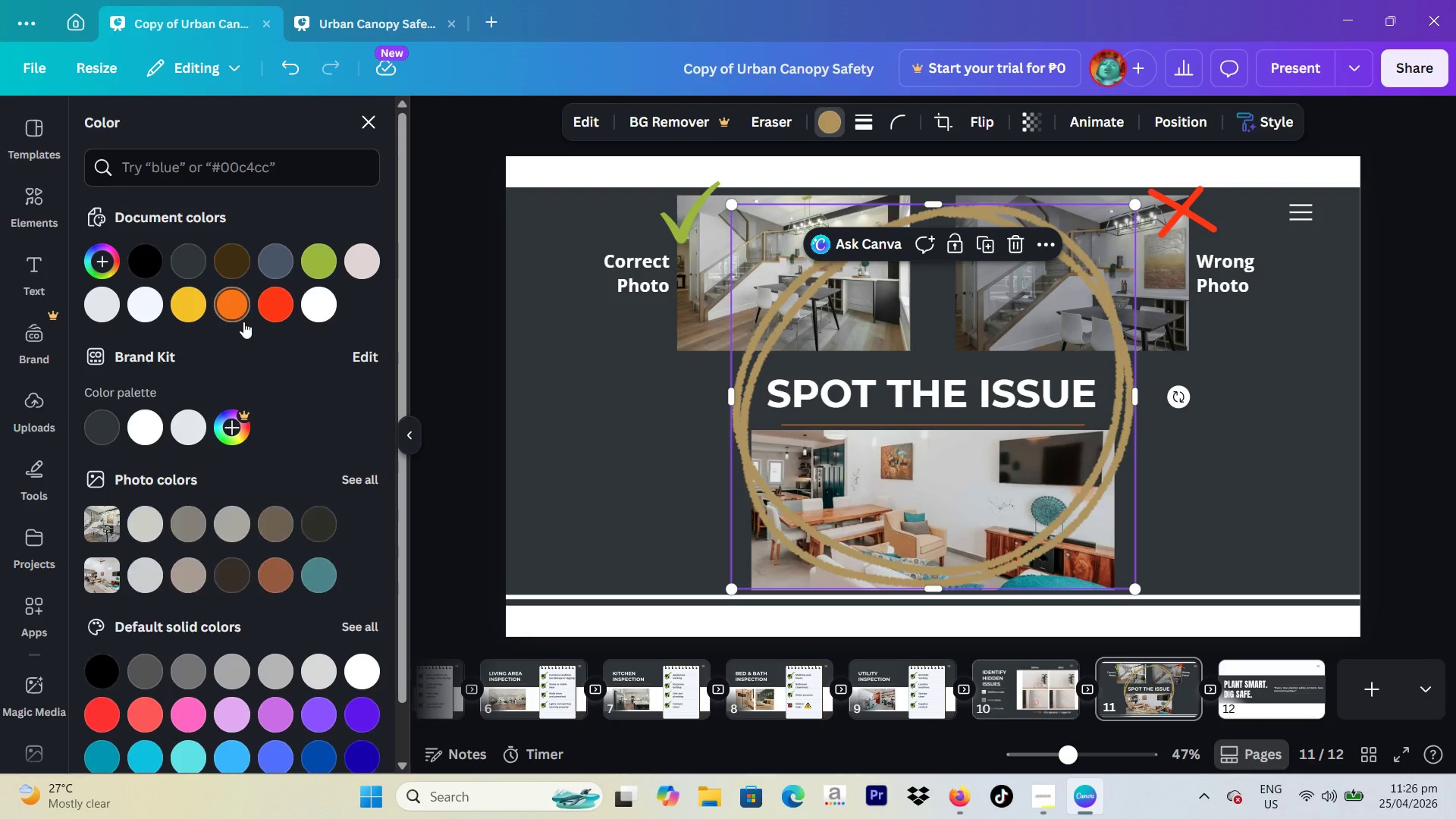 
left_click([237, 309])
 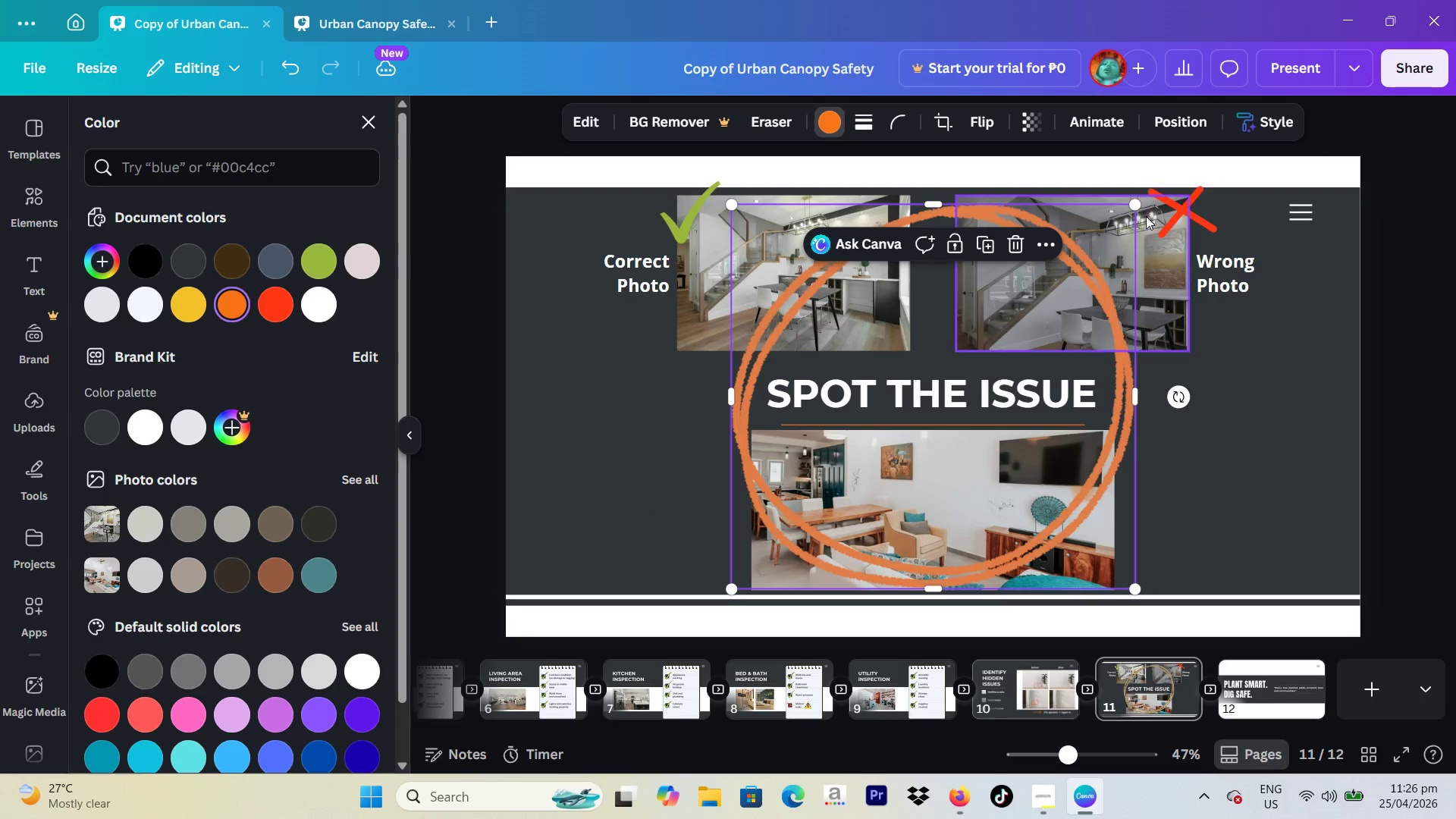 
left_click_drag(start_coordinate=[1134, 206], to_coordinate=[799, 536])
 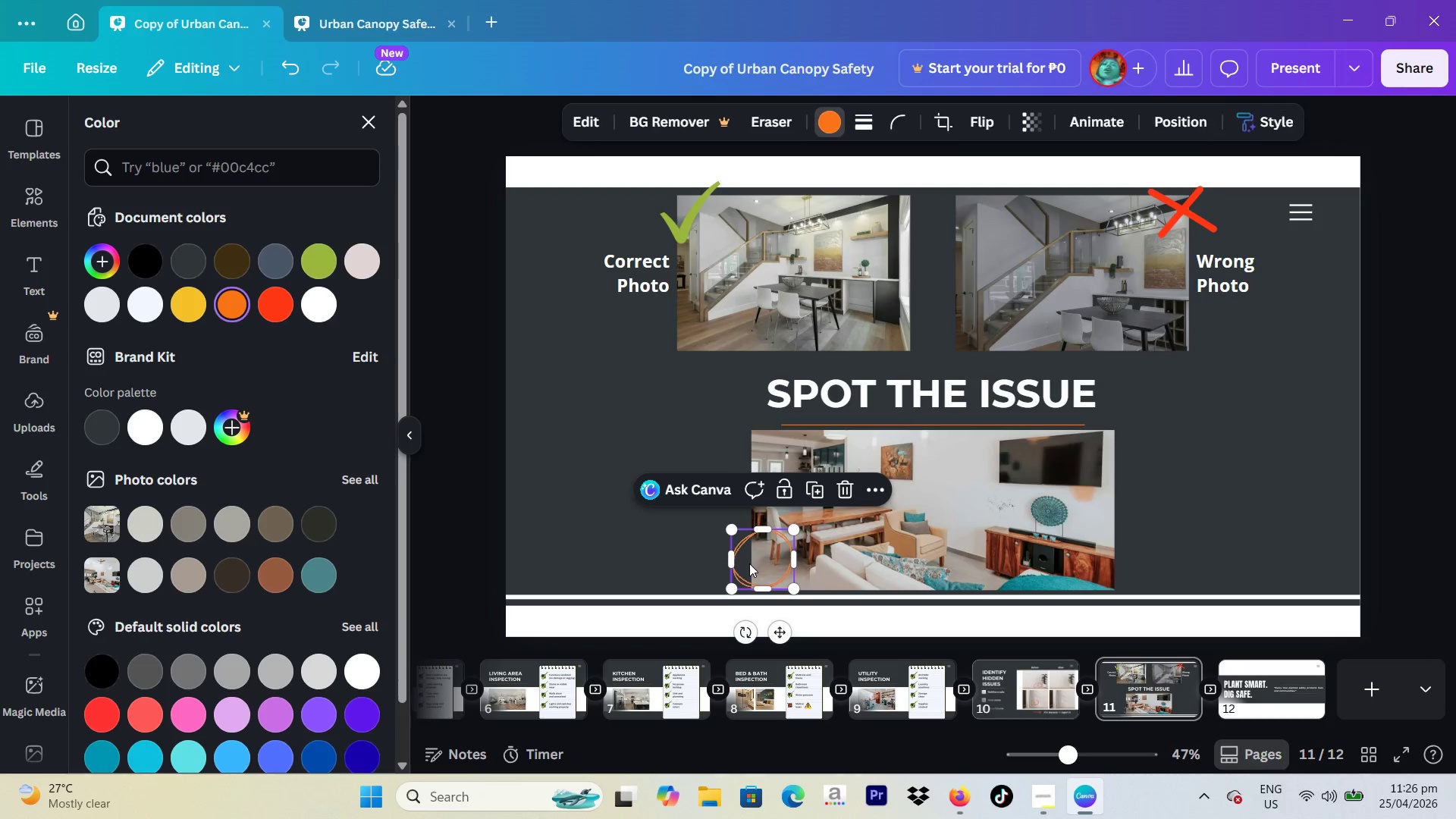 
left_click_drag(start_coordinate=[749, 566], to_coordinate=[870, 542])
 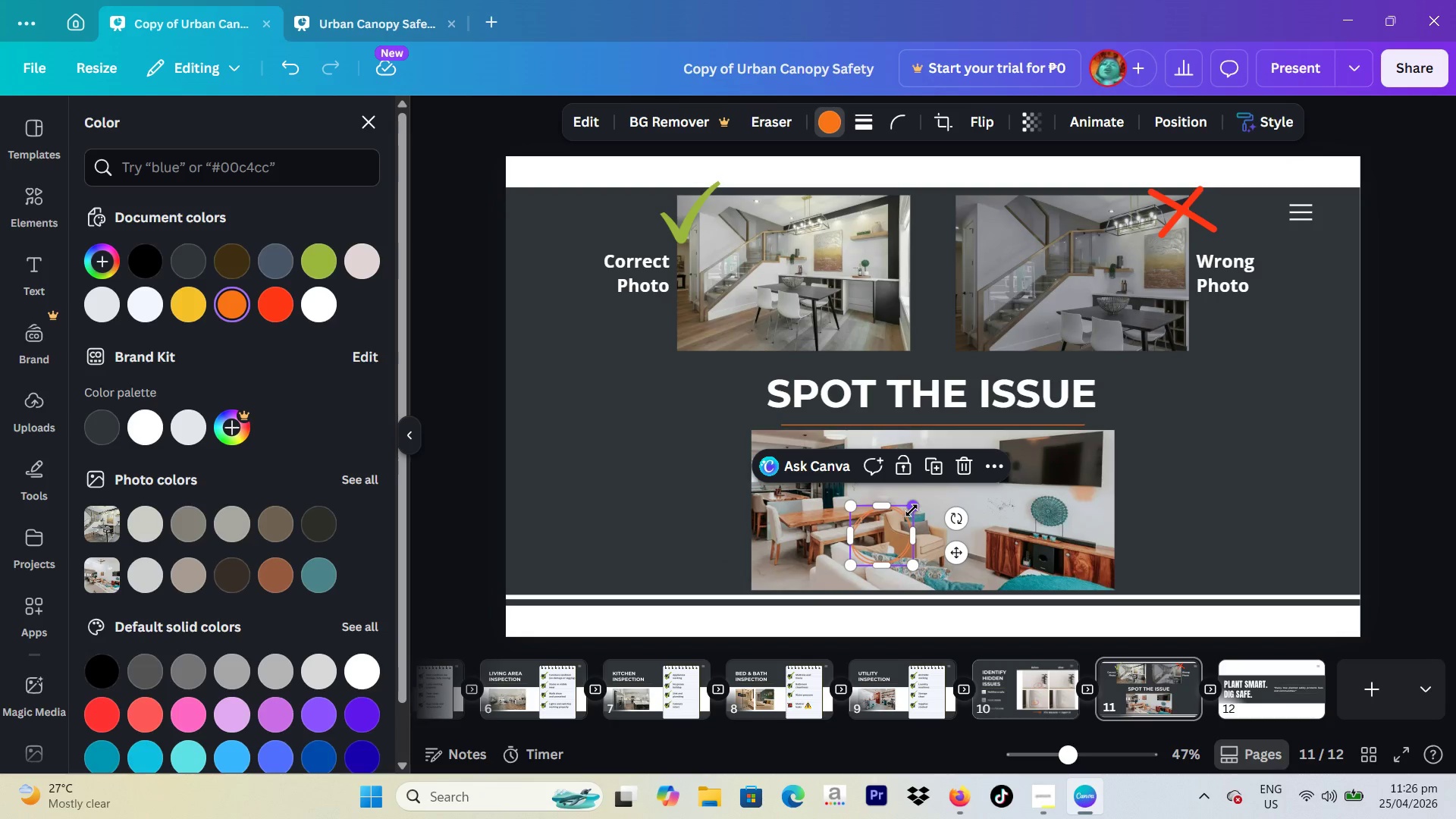 
left_click_drag(start_coordinate=[912, 510], to_coordinate=[890, 531])
 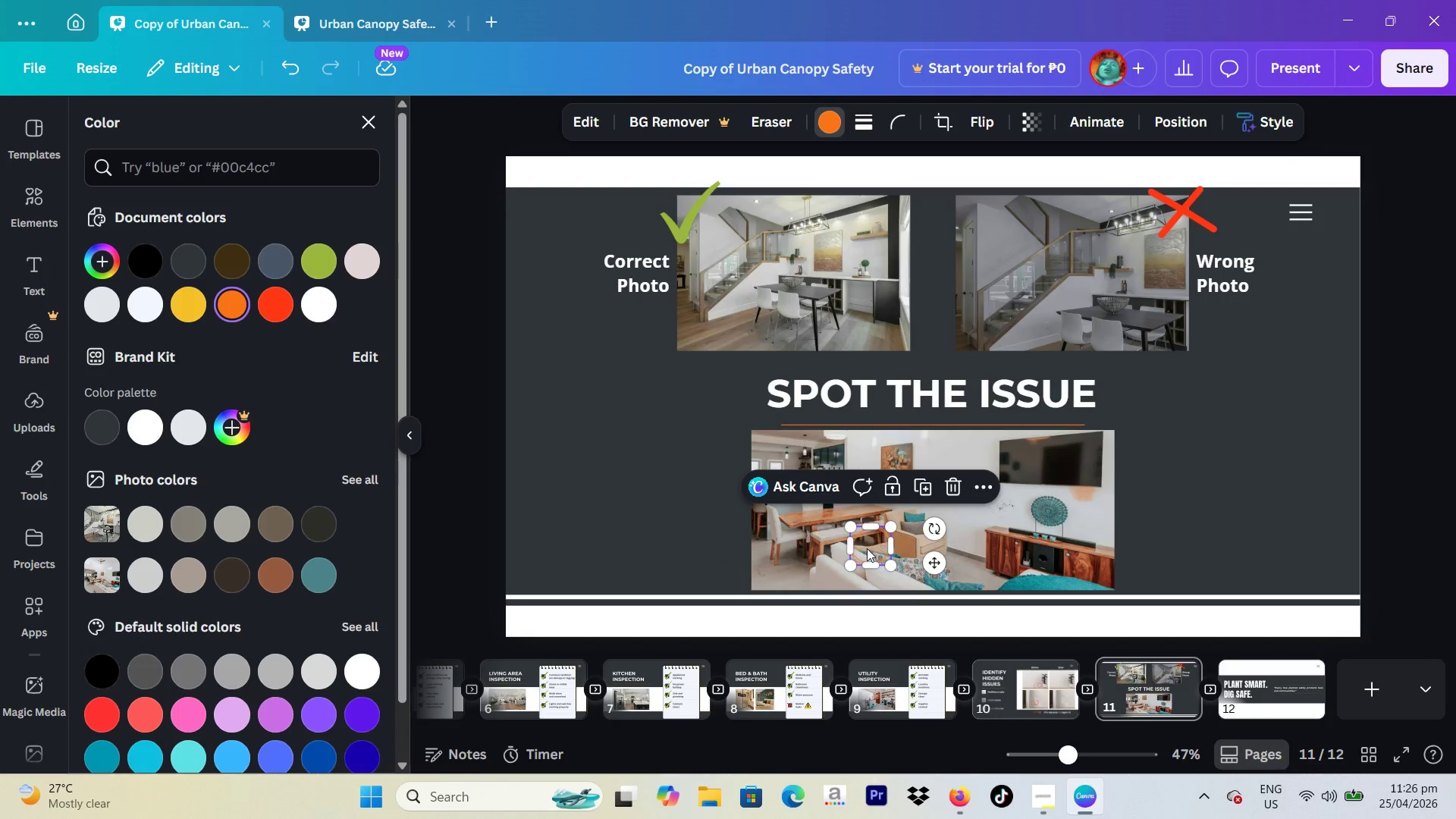 
left_click_drag(start_coordinate=[867, 548], to_coordinate=[1003, 507])
 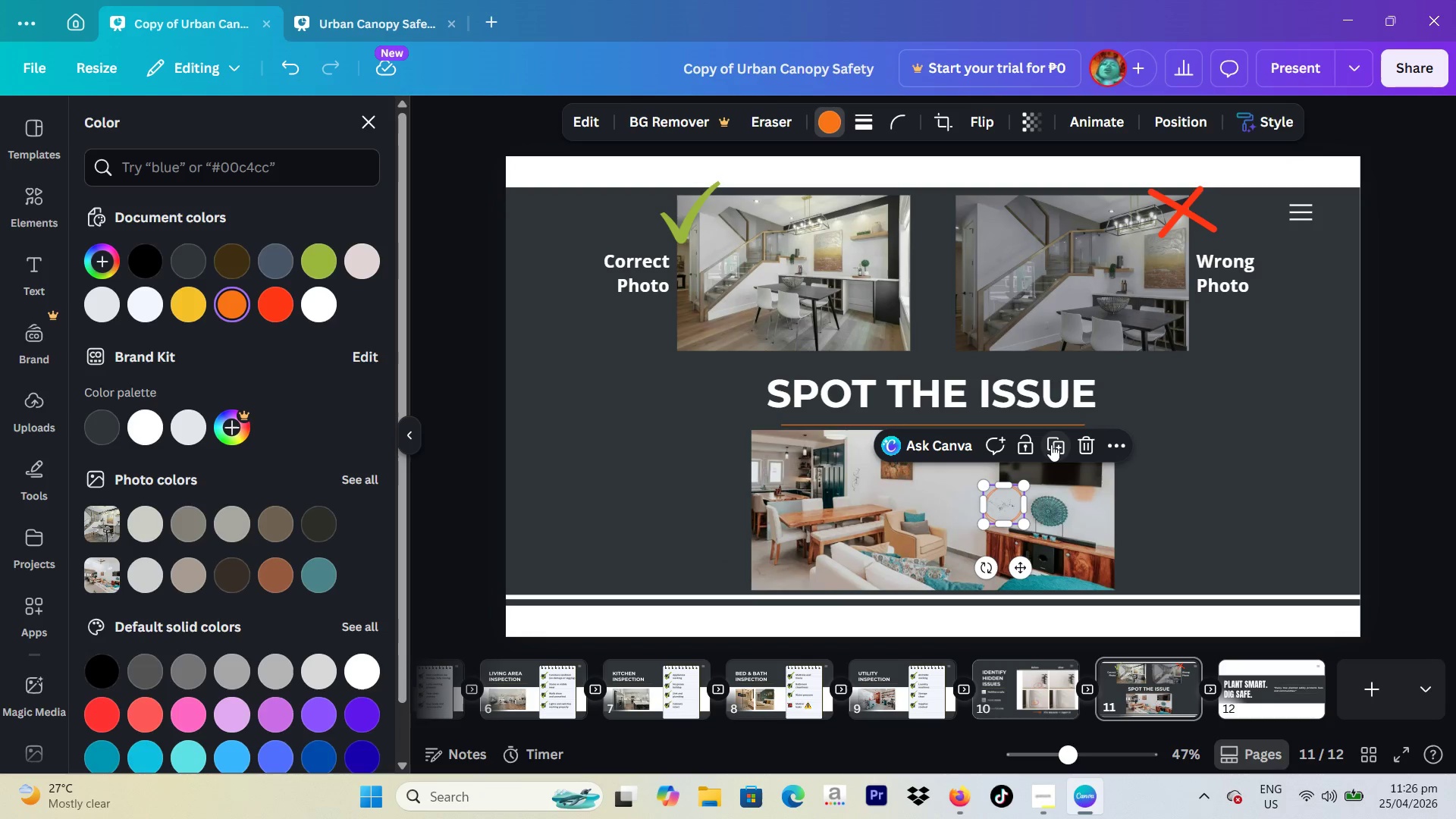 
left_click([1050, 443])
 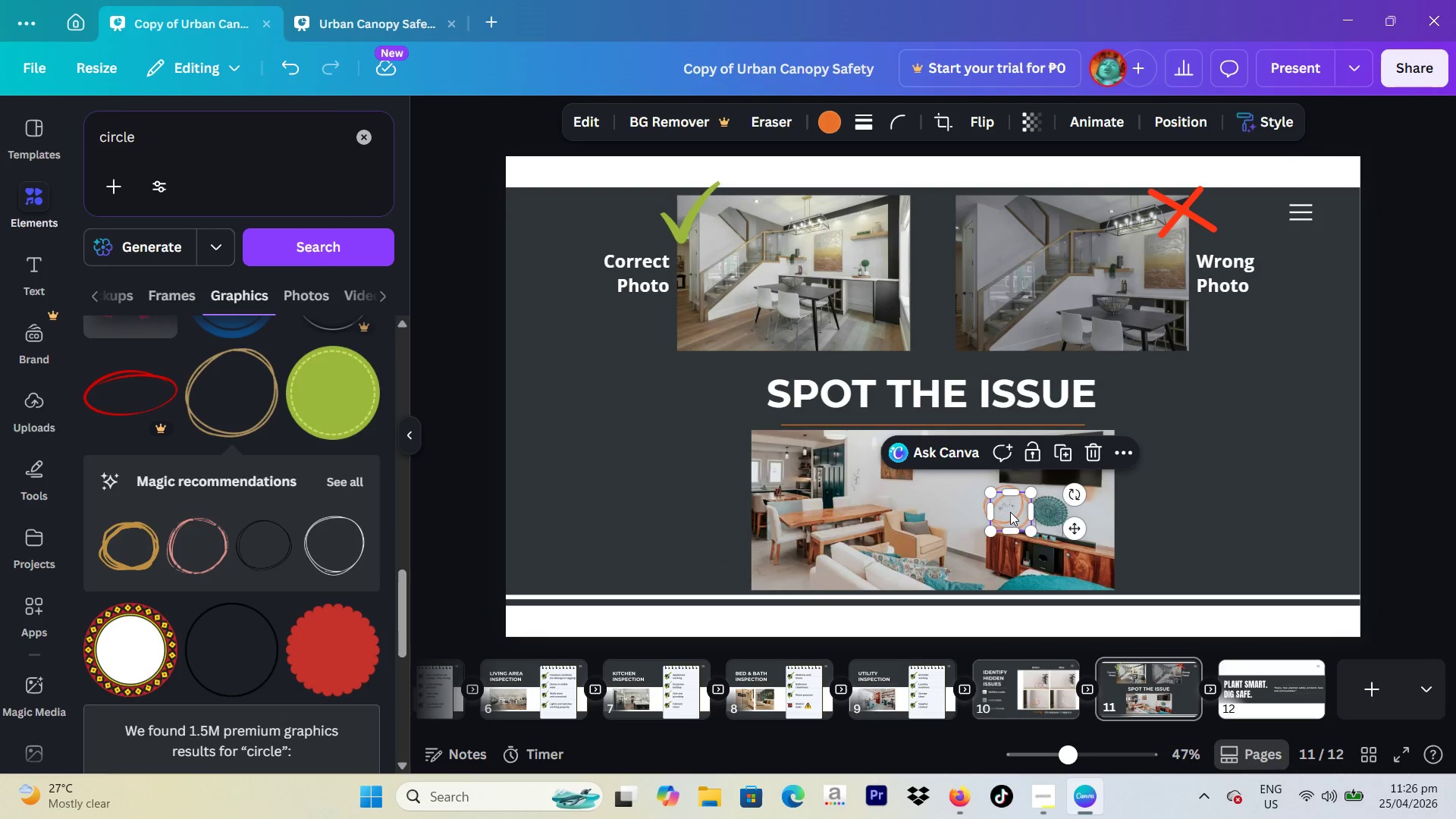 
left_click_drag(start_coordinate=[1010, 512], to_coordinate=[1082, 494])
 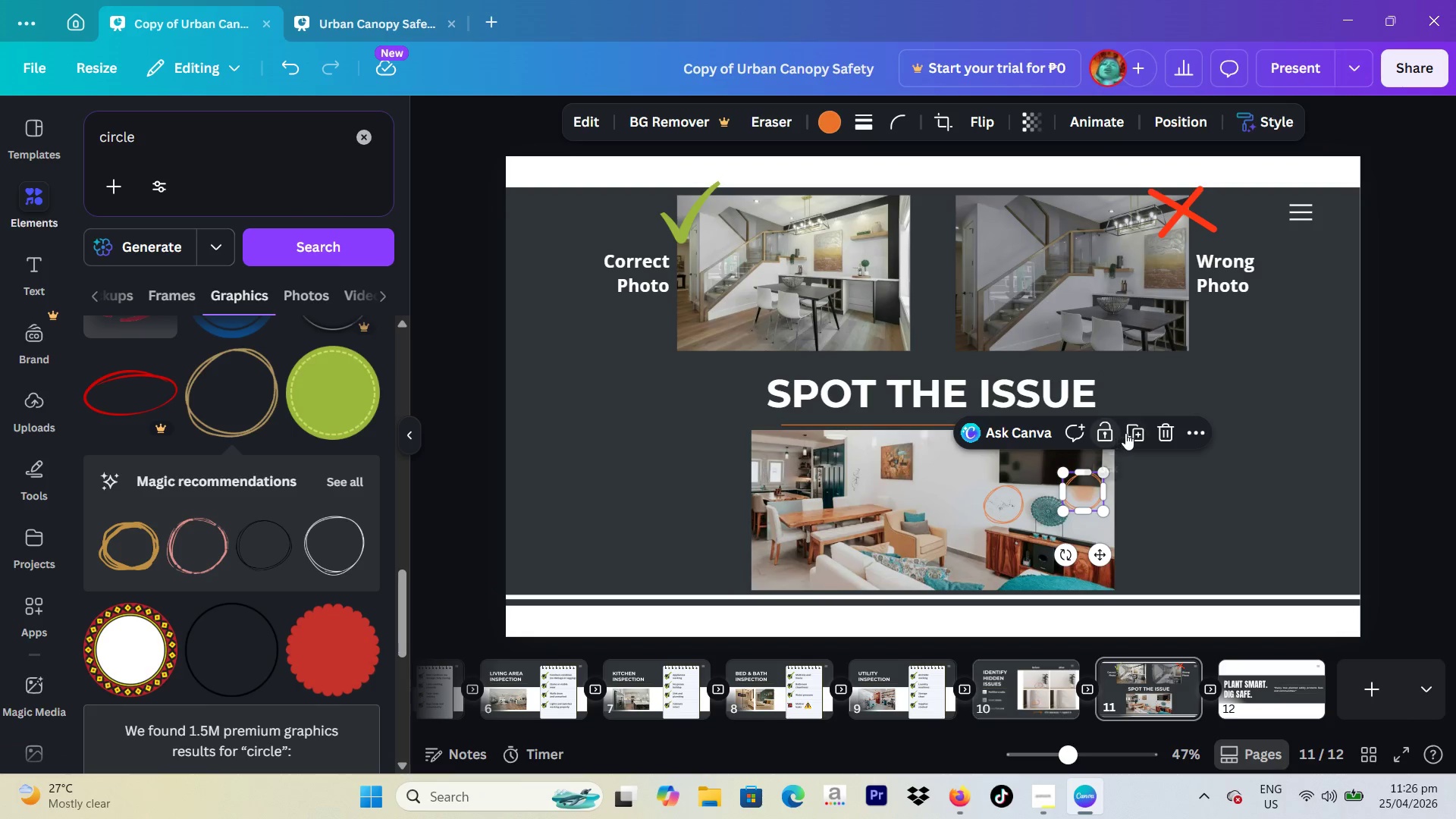 
left_click([1125, 433])
 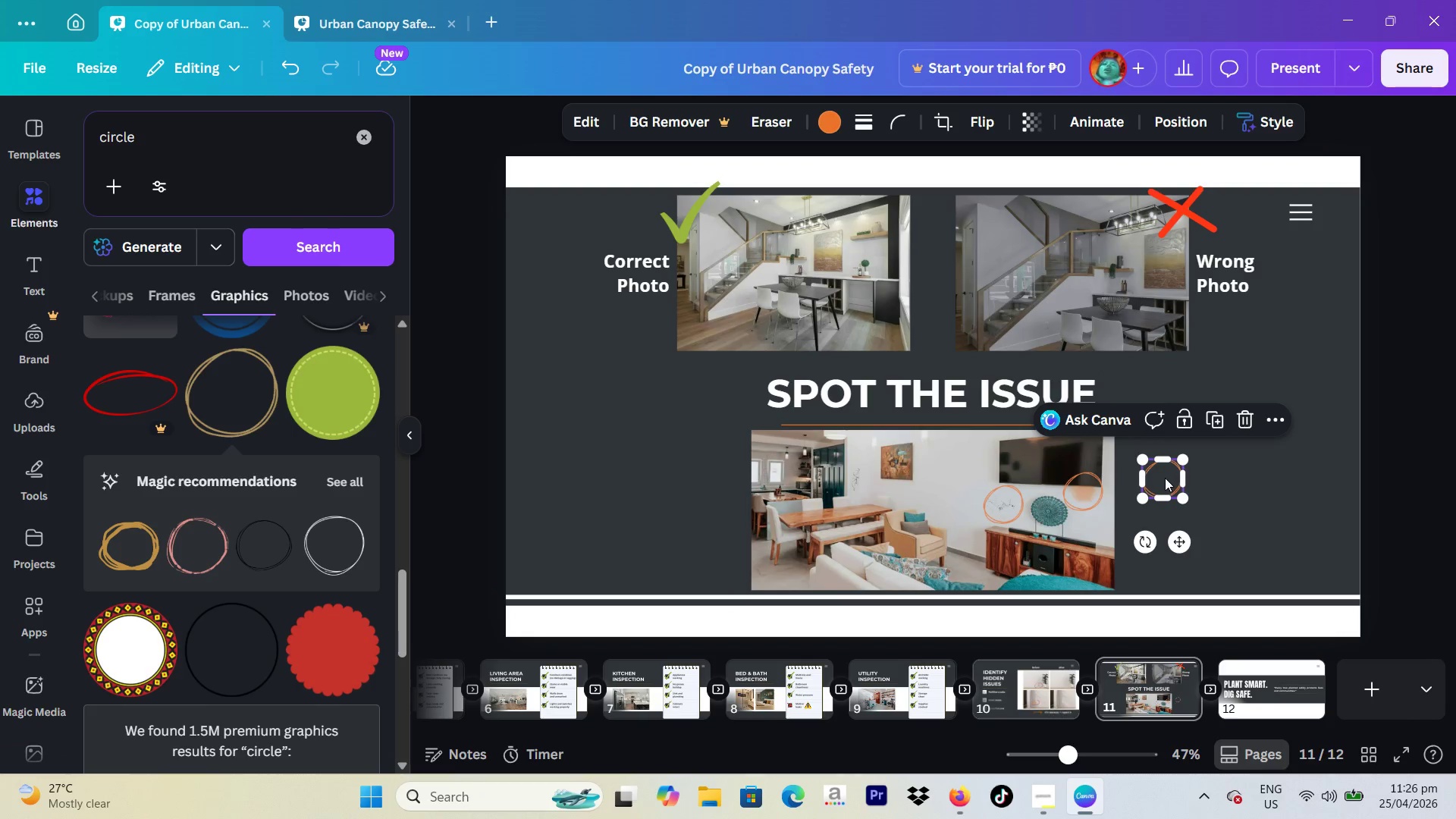 
left_click_drag(start_coordinate=[1163, 480], to_coordinate=[864, 480])
 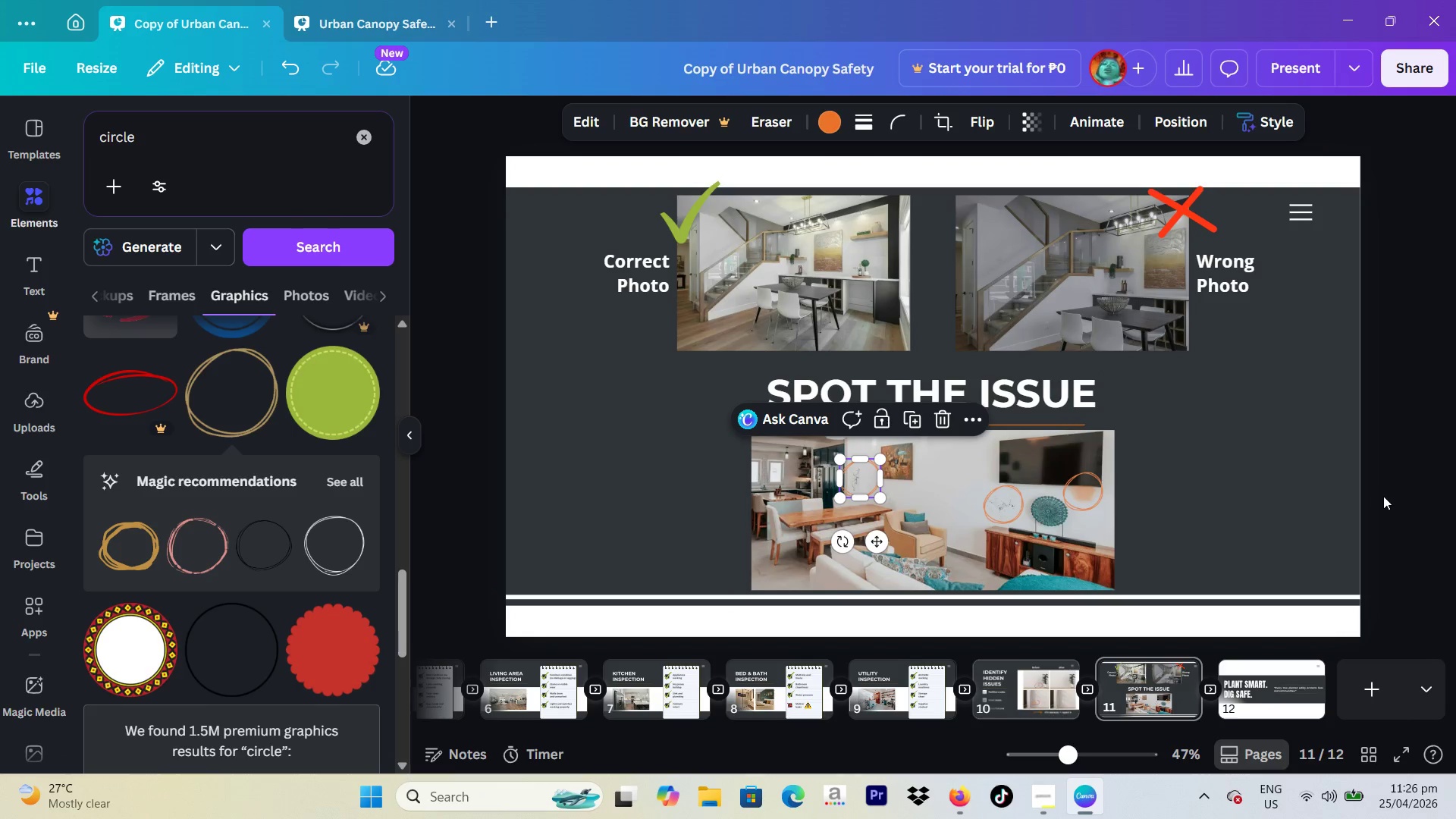 
left_click([1385, 496])
 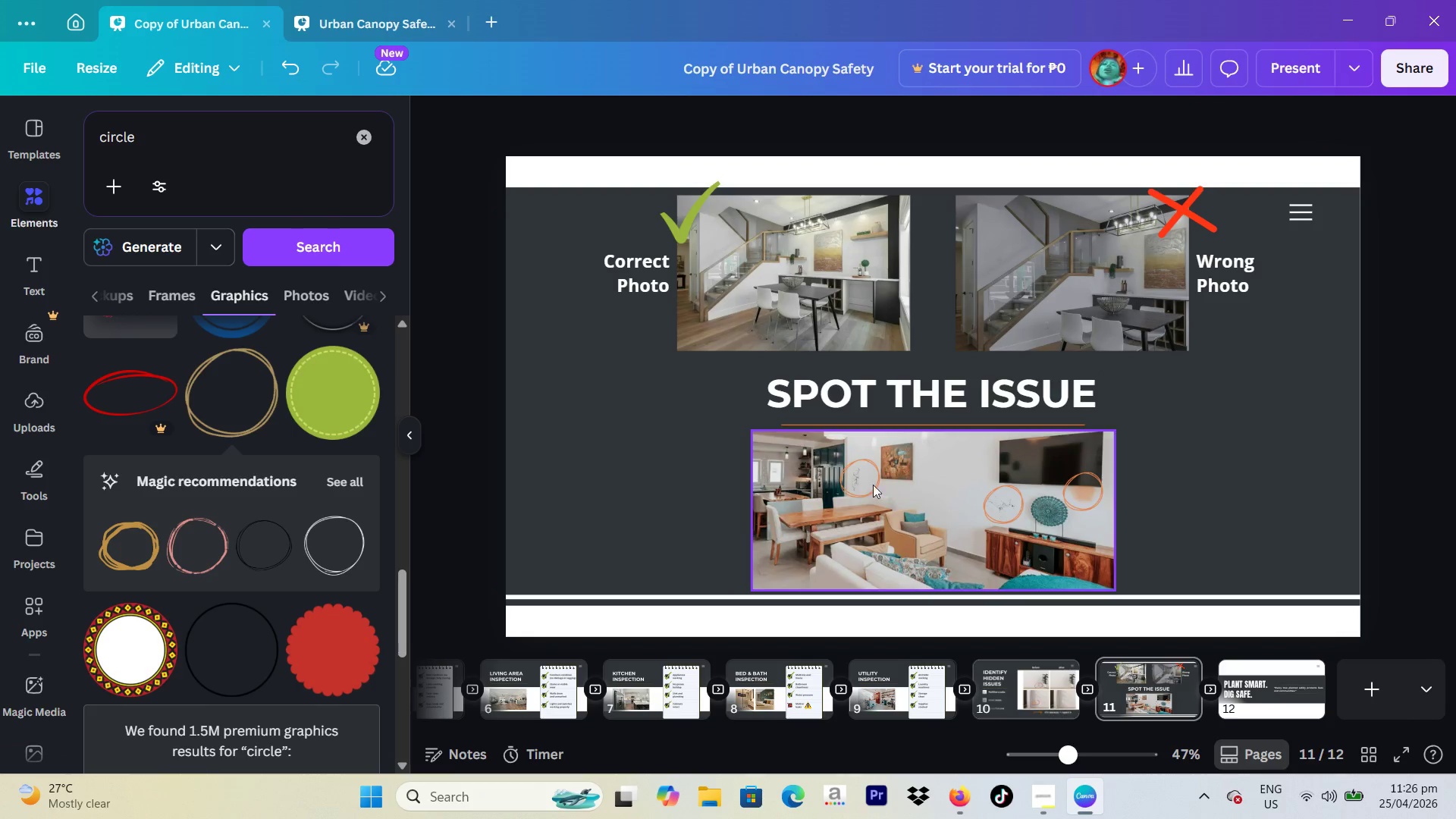 
left_click([854, 483])
 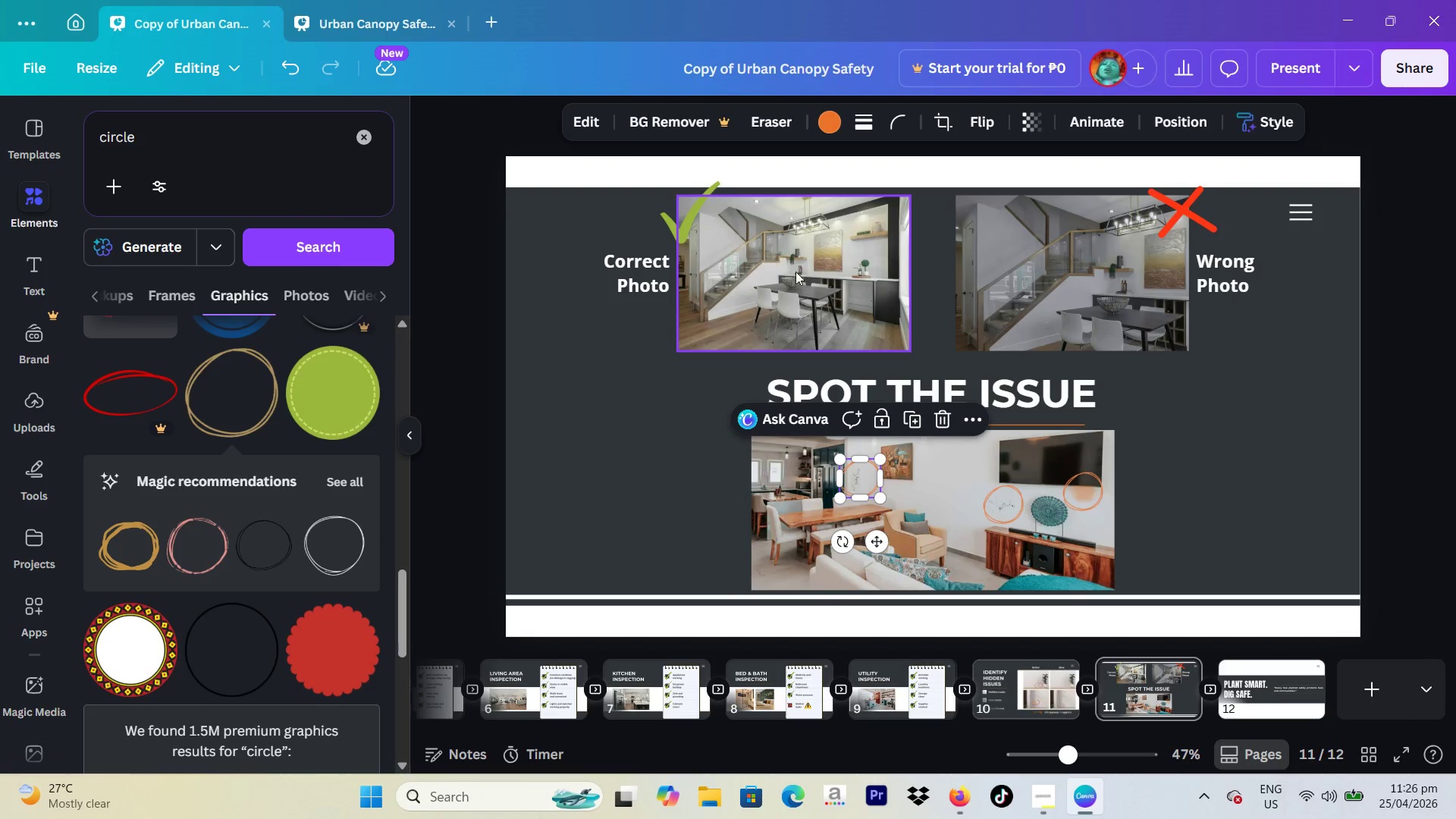 
wait(5.34)
 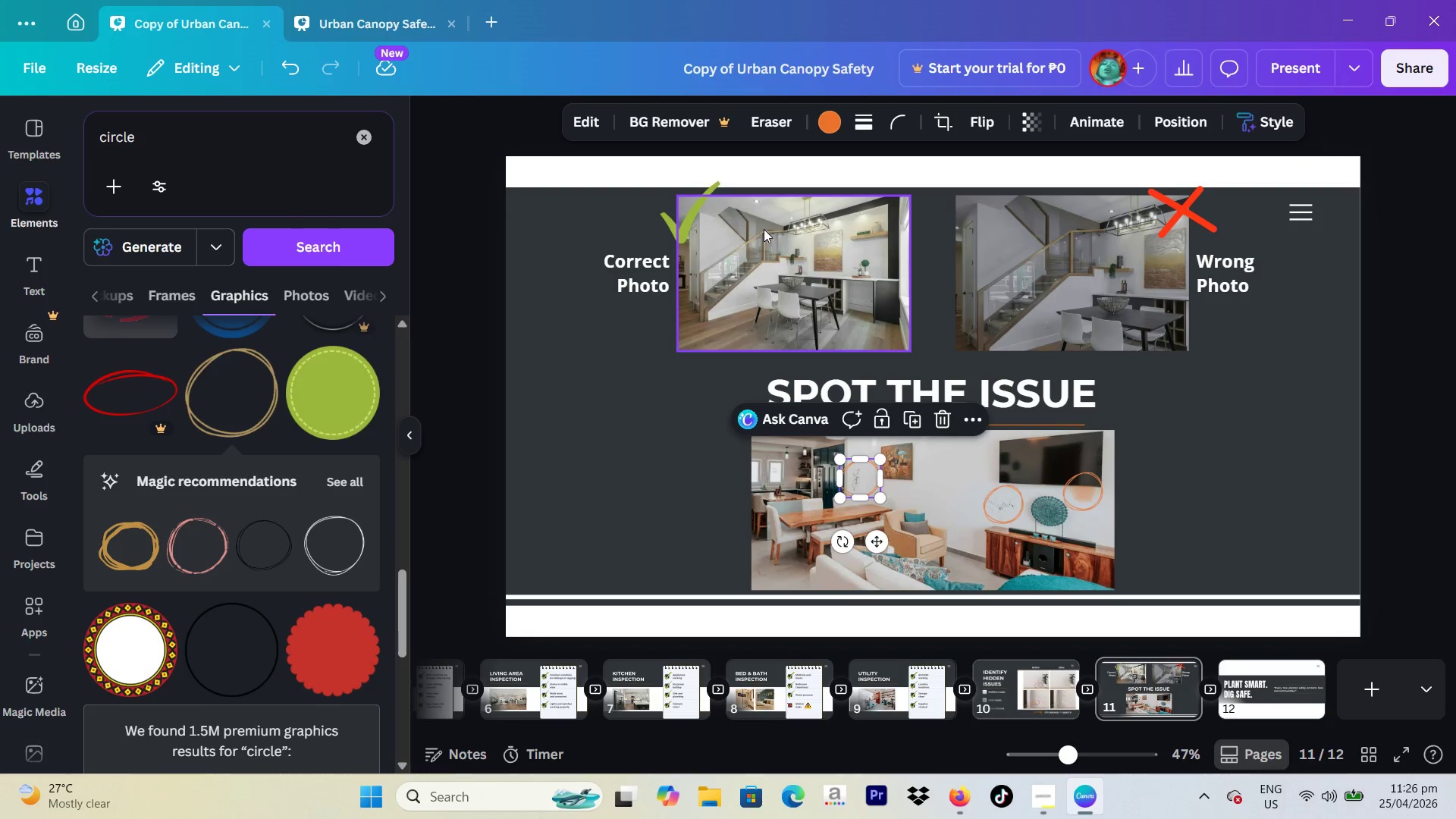 
left_click([1070, 120])
 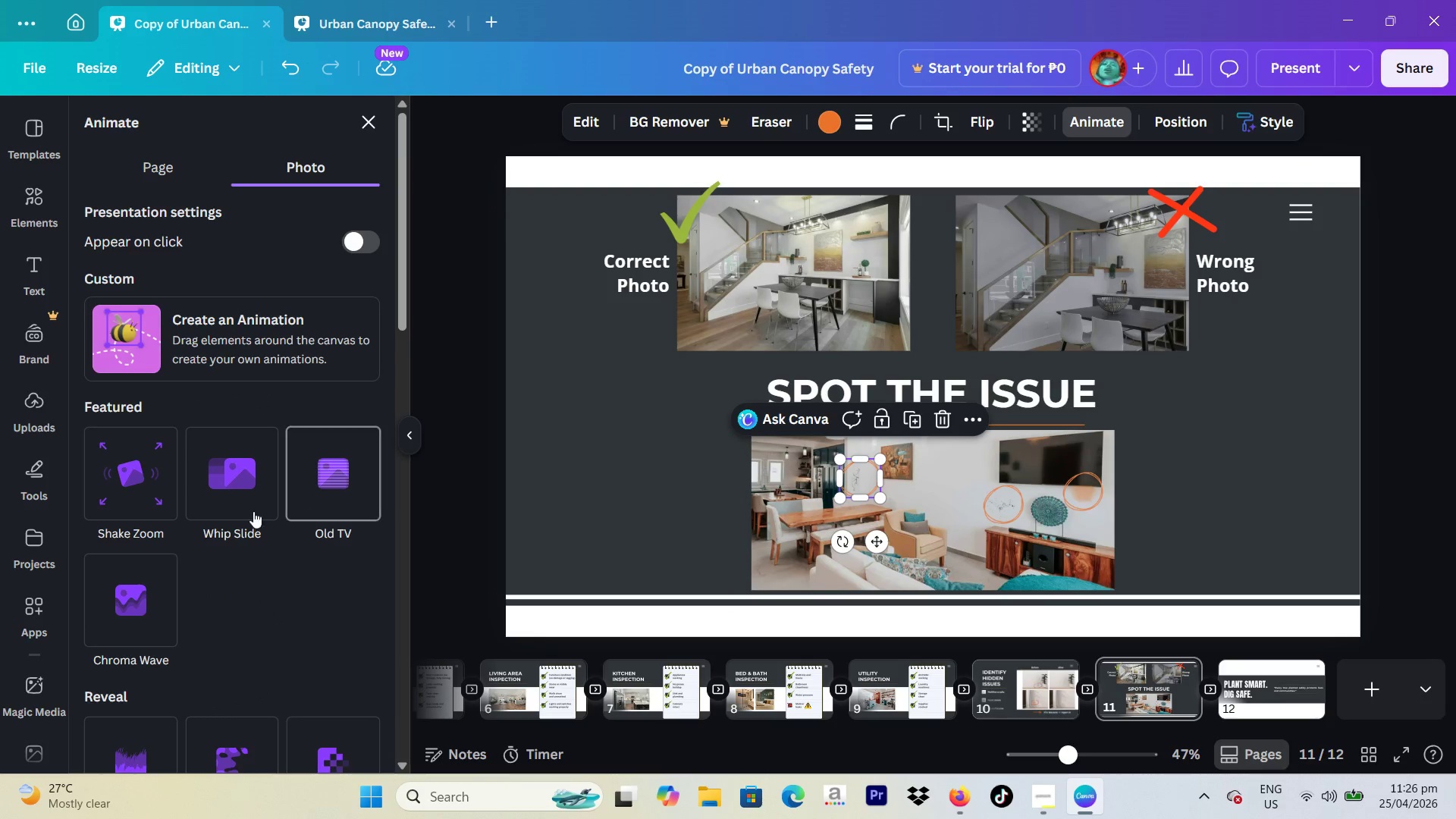 
scroll: coordinate [332, 440], scroll_direction: down, amount: 6.0
 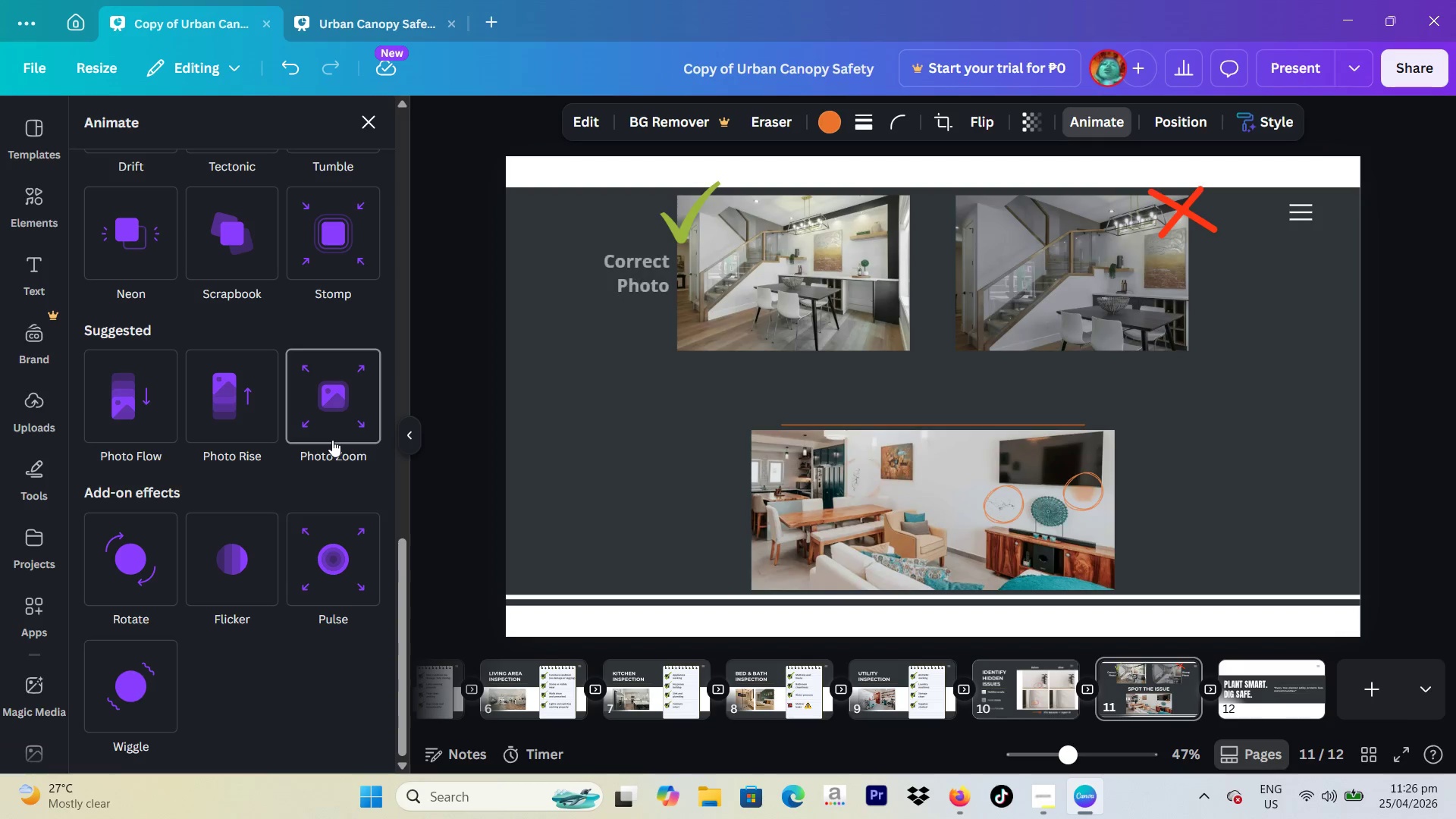 
scroll: coordinate [332, 440], scroll_direction: up, amount: 3.0
 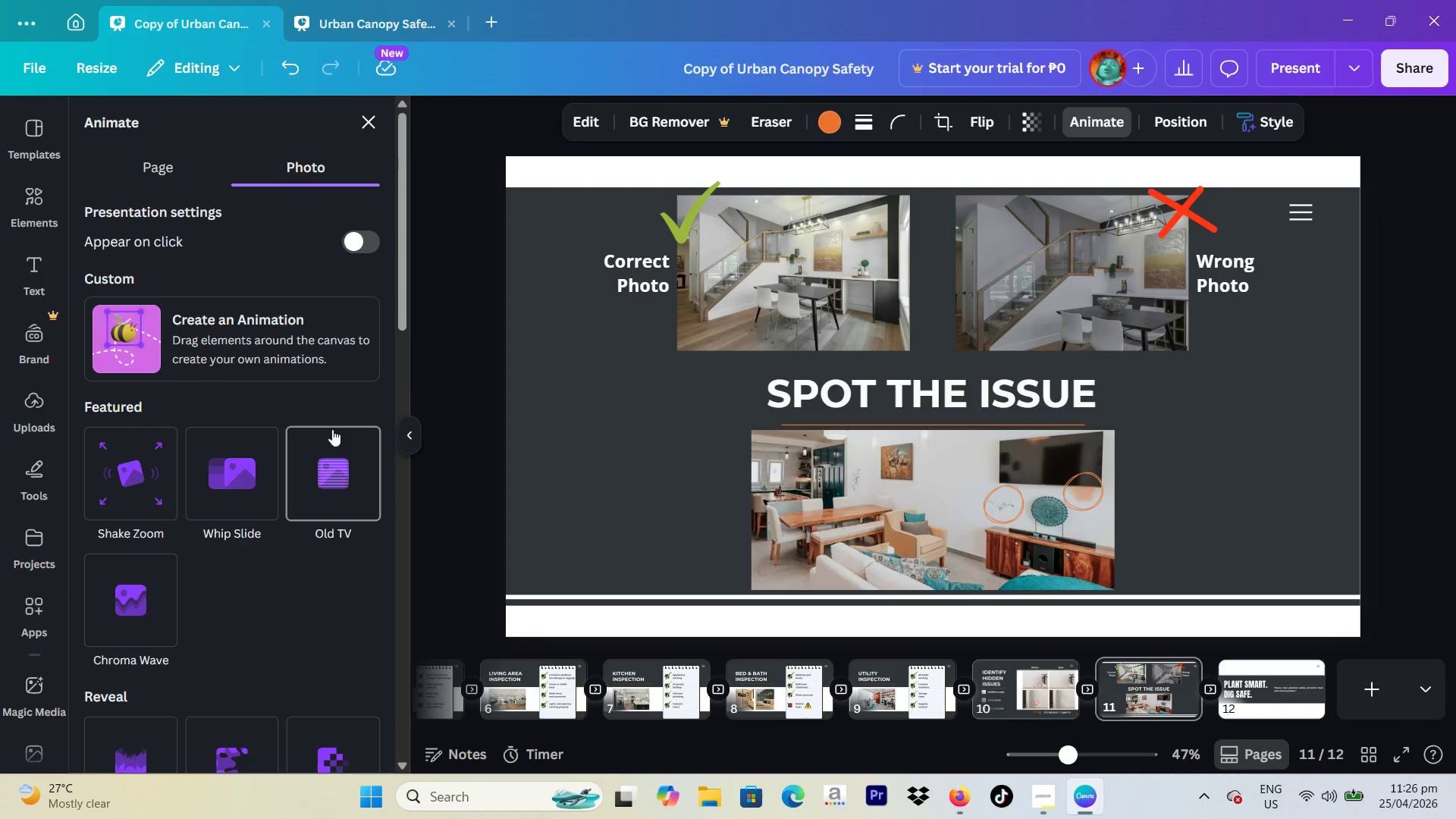 
left_click([350, 242])
 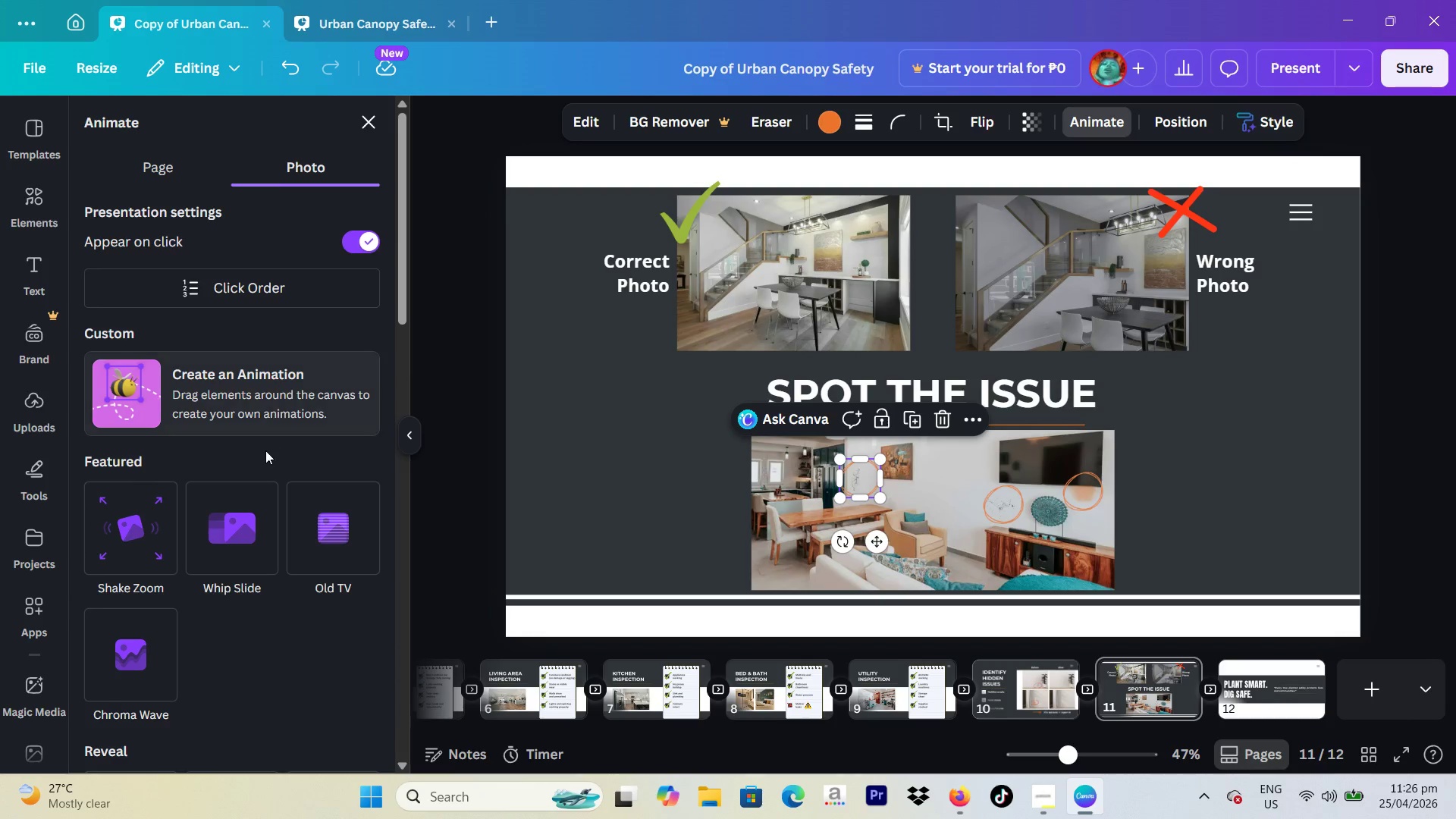 
scroll: coordinate [333, 422], scroll_direction: down, amount: 11.0
 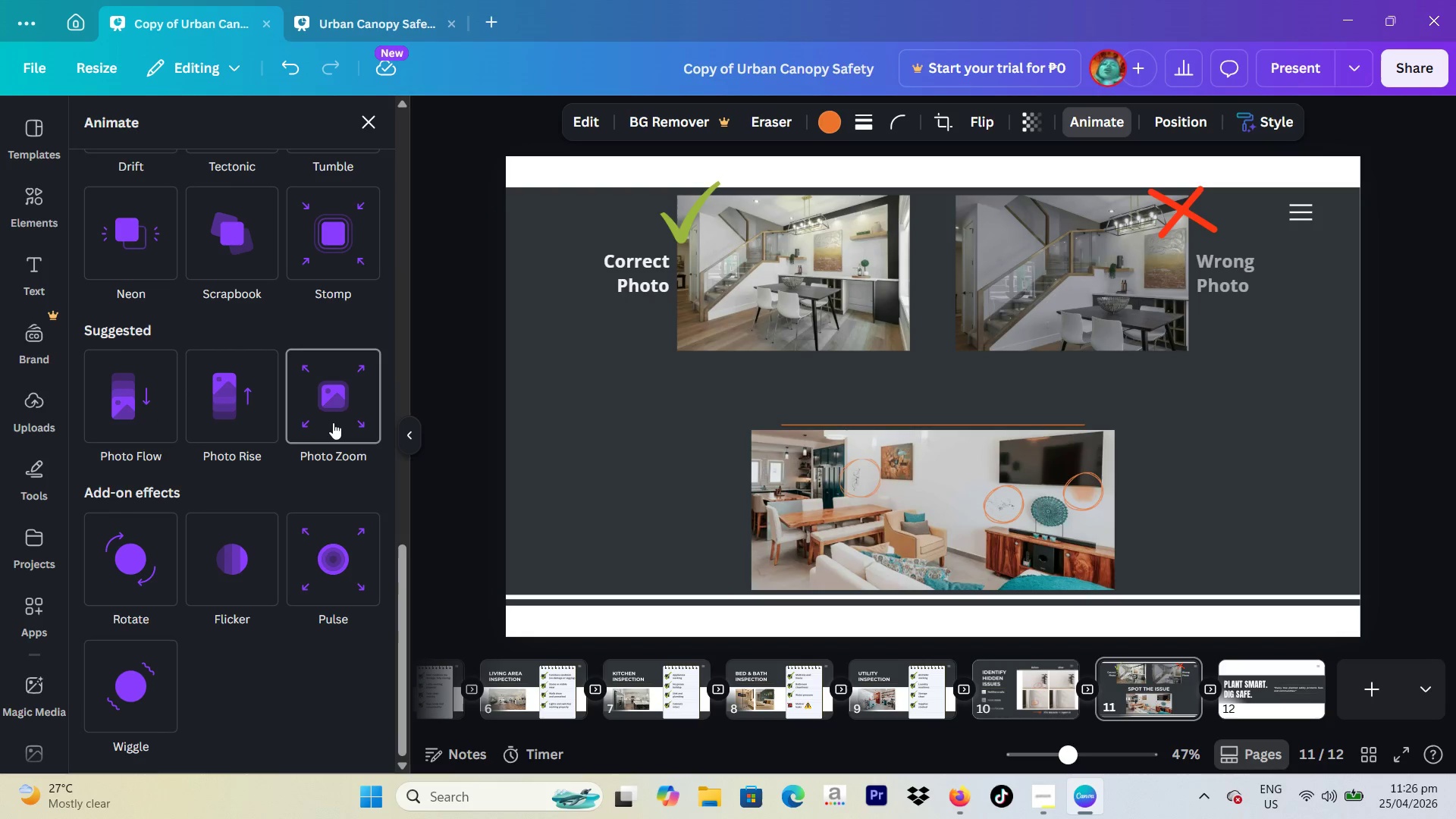 
scroll: coordinate [350, 309], scroll_direction: up, amount: 5.0
 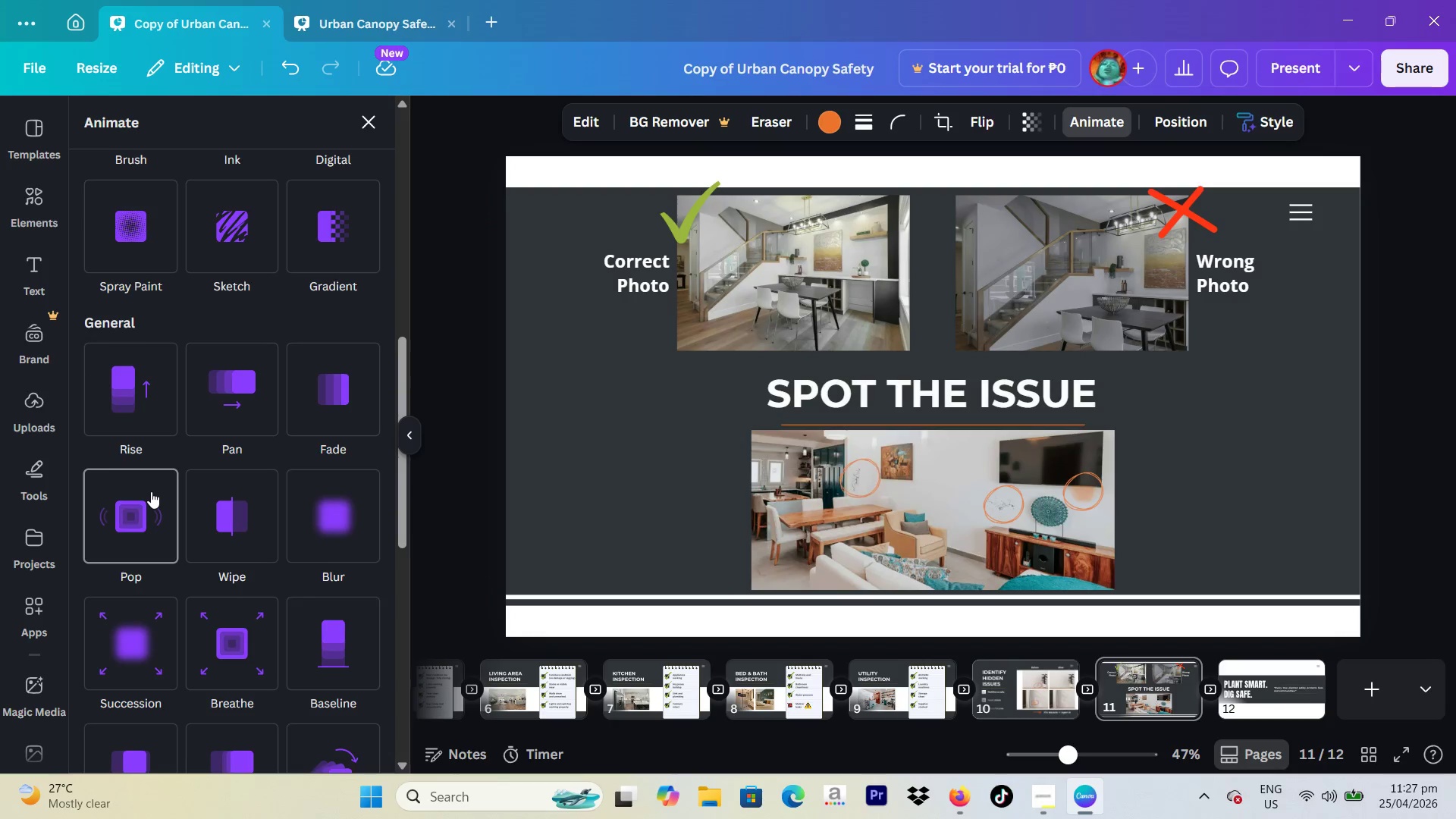 
left_click([149, 492])
 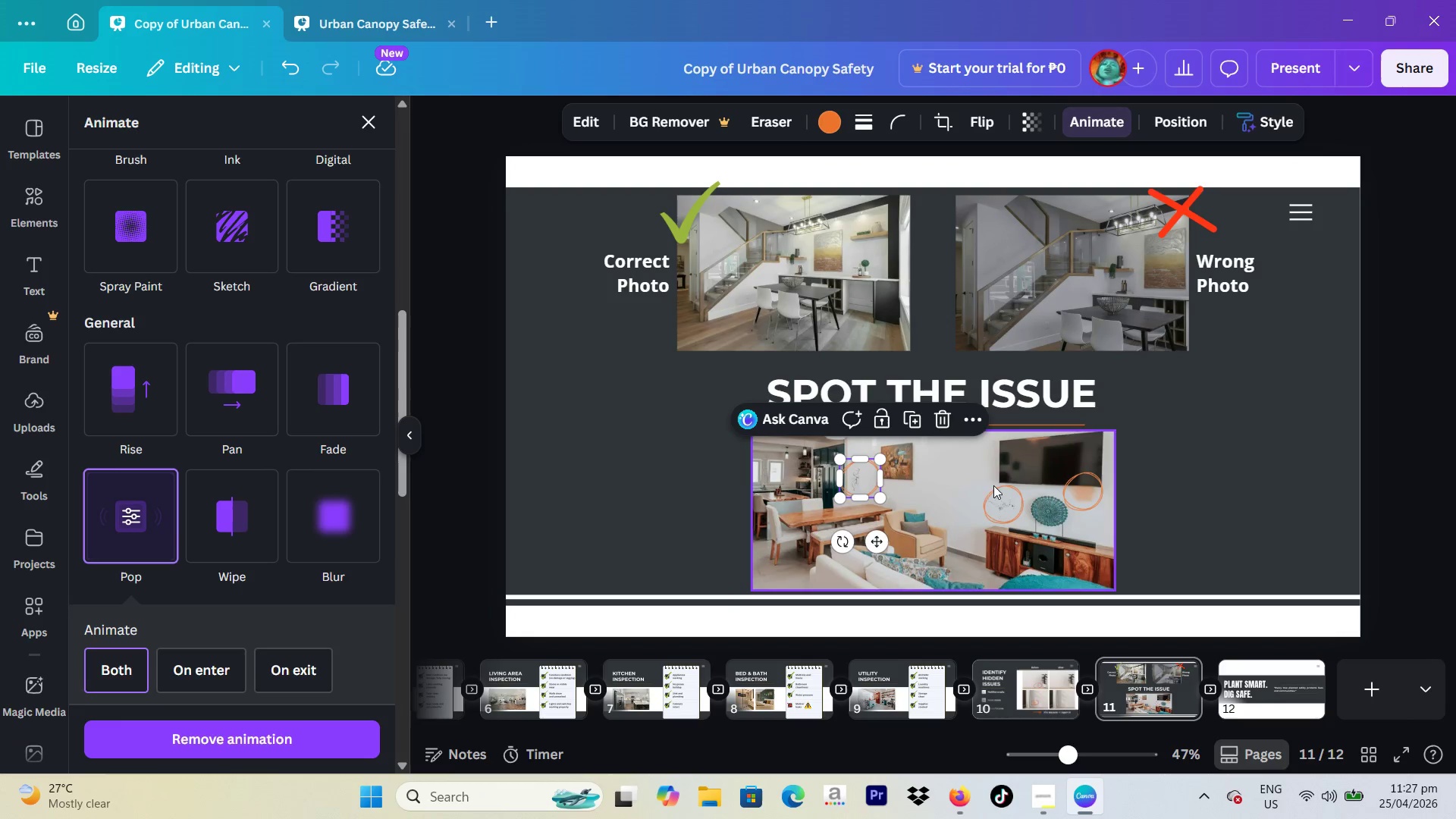 
left_click([993, 491])
 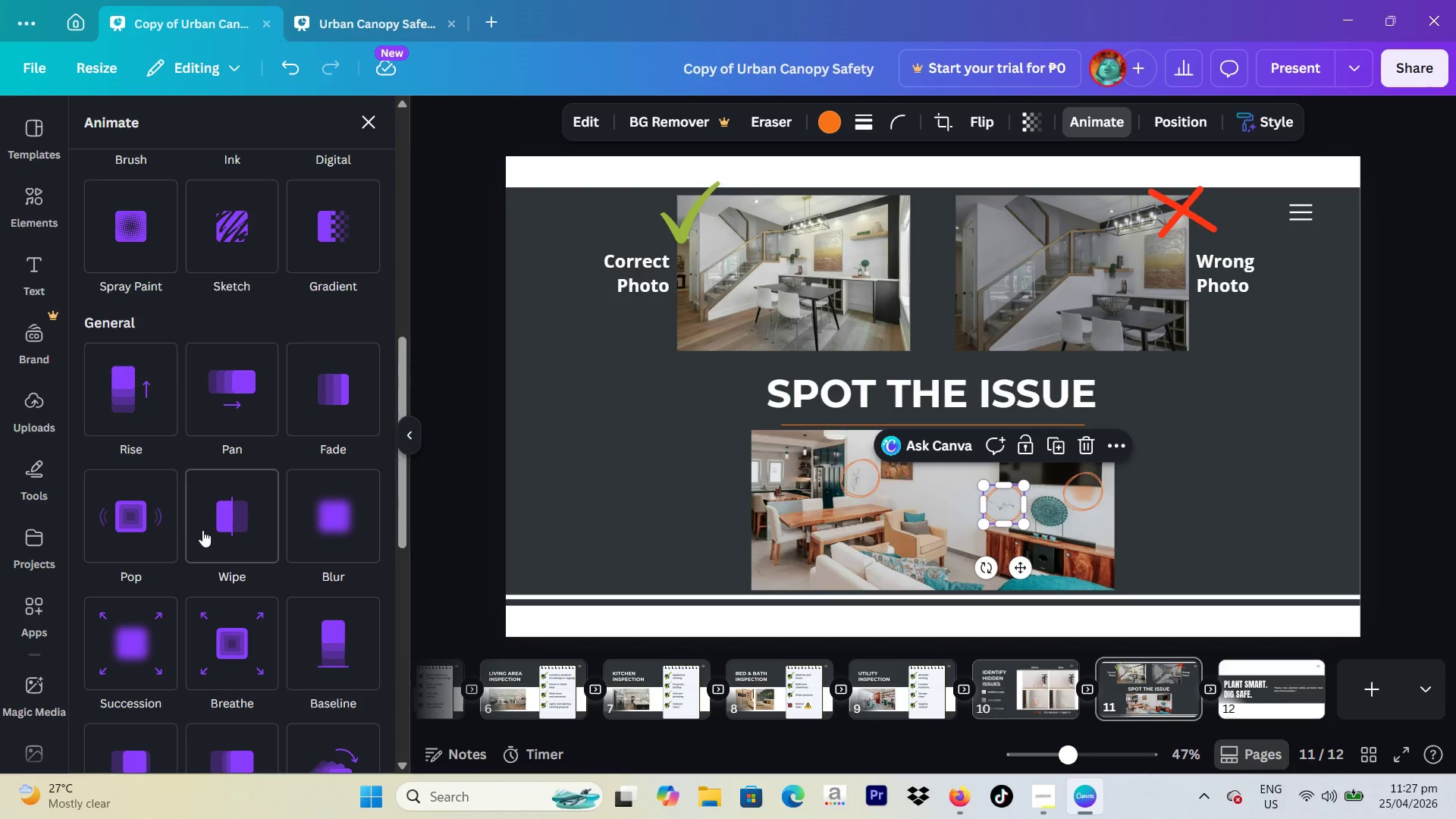 
left_click([146, 526])
 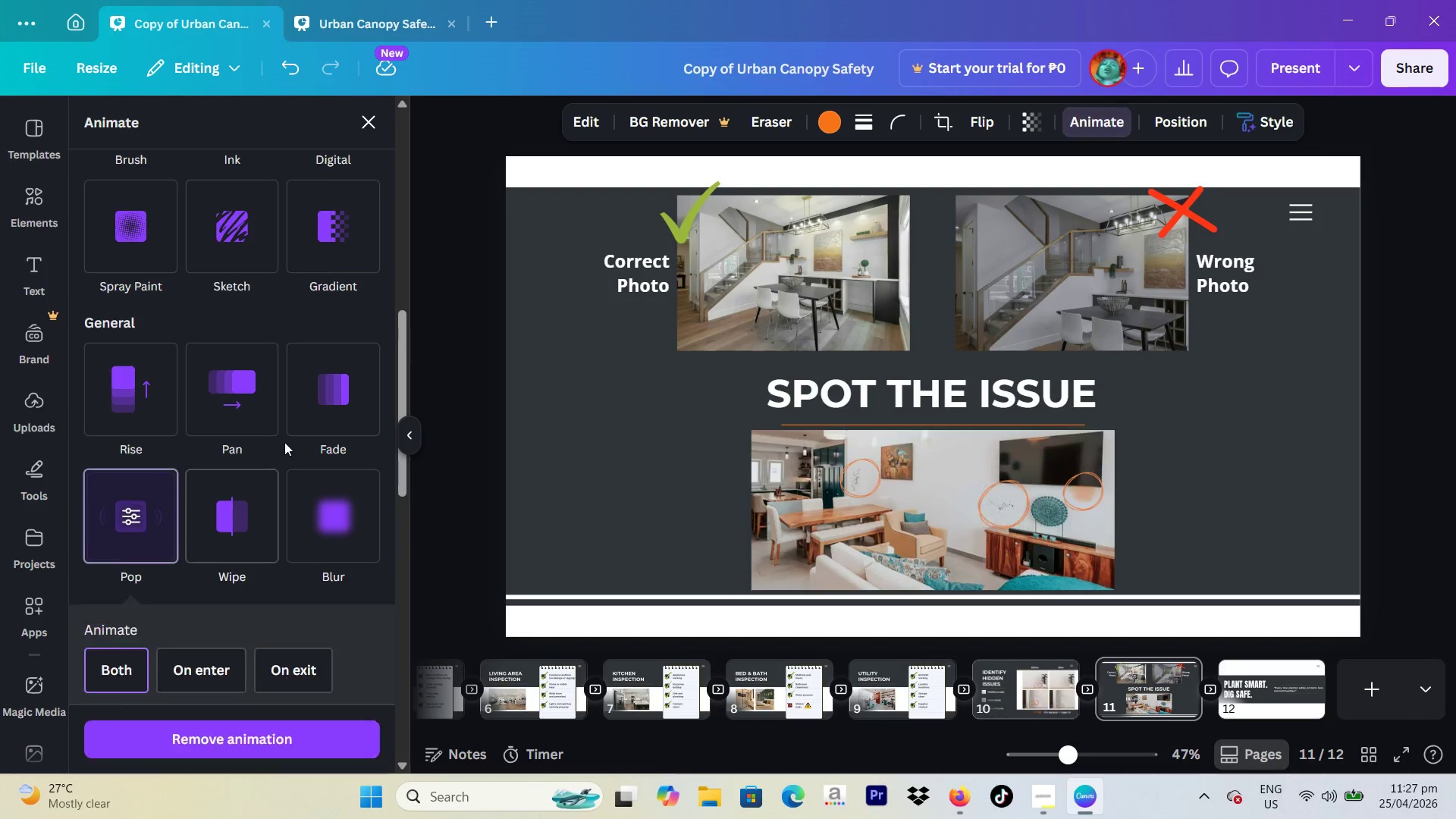 
scroll: coordinate [305, 322], scroll_direction: up, amount: 9.0
 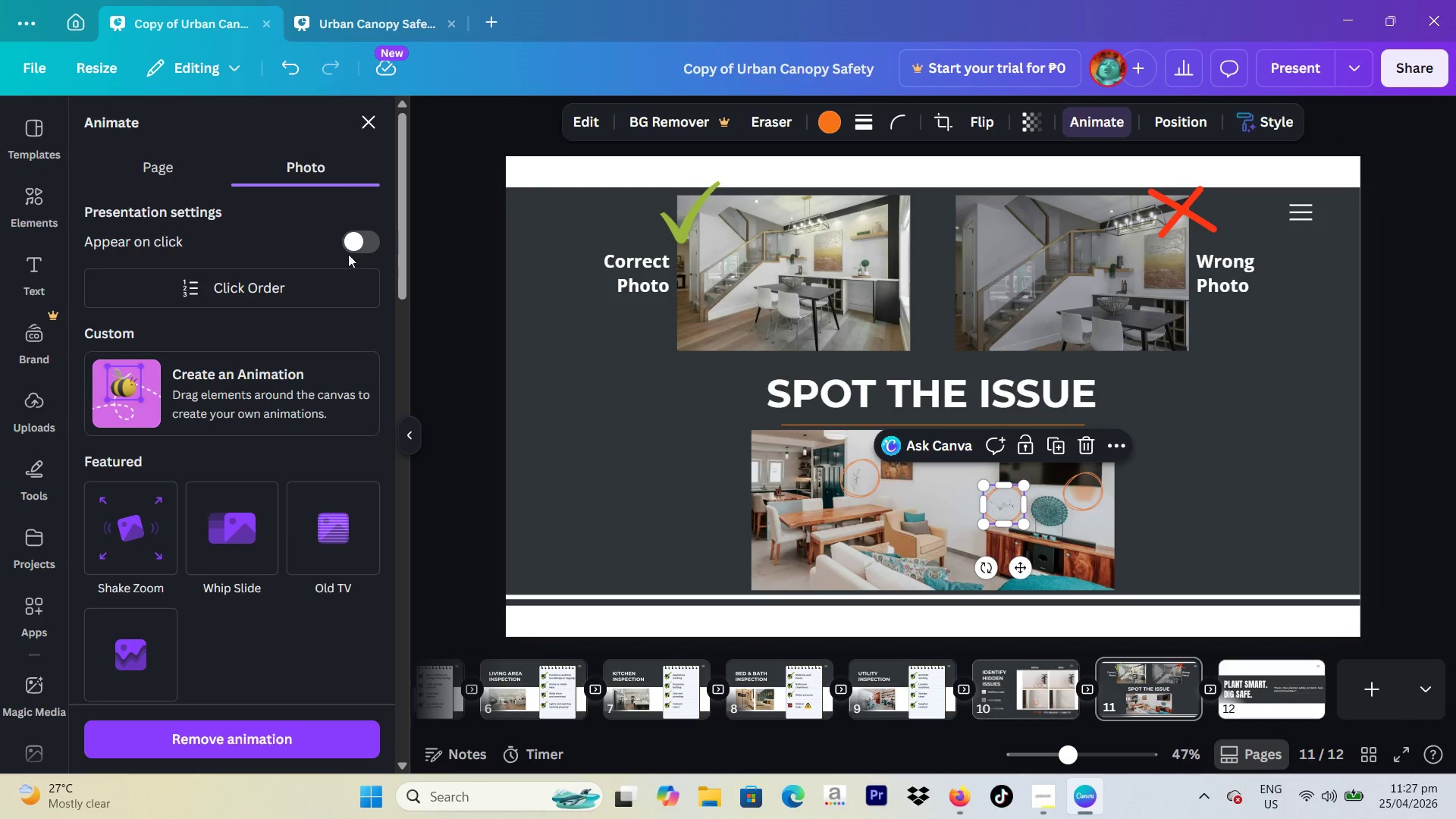 
left_click([349, 251])
 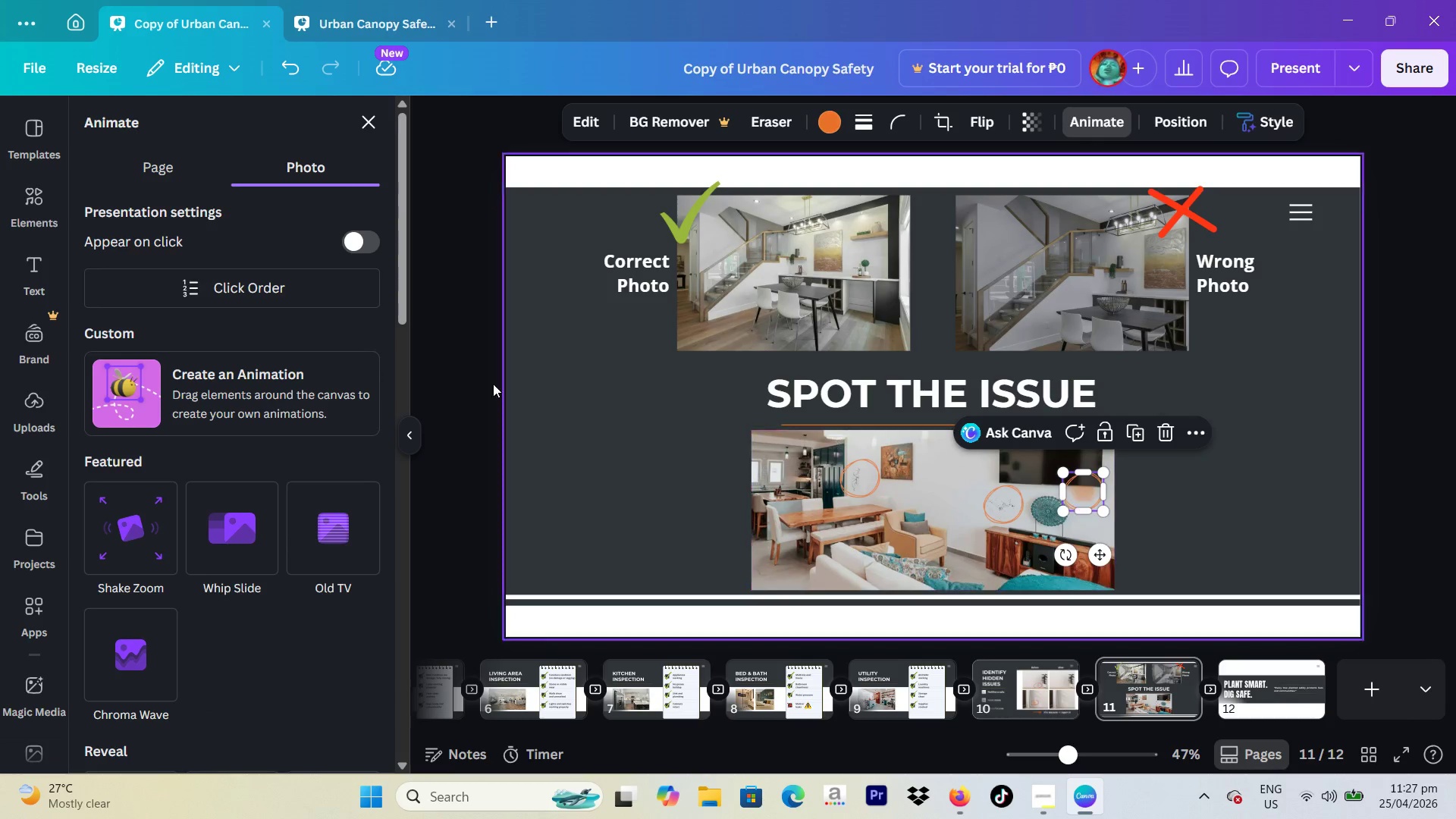 
left_click([360, 246])
 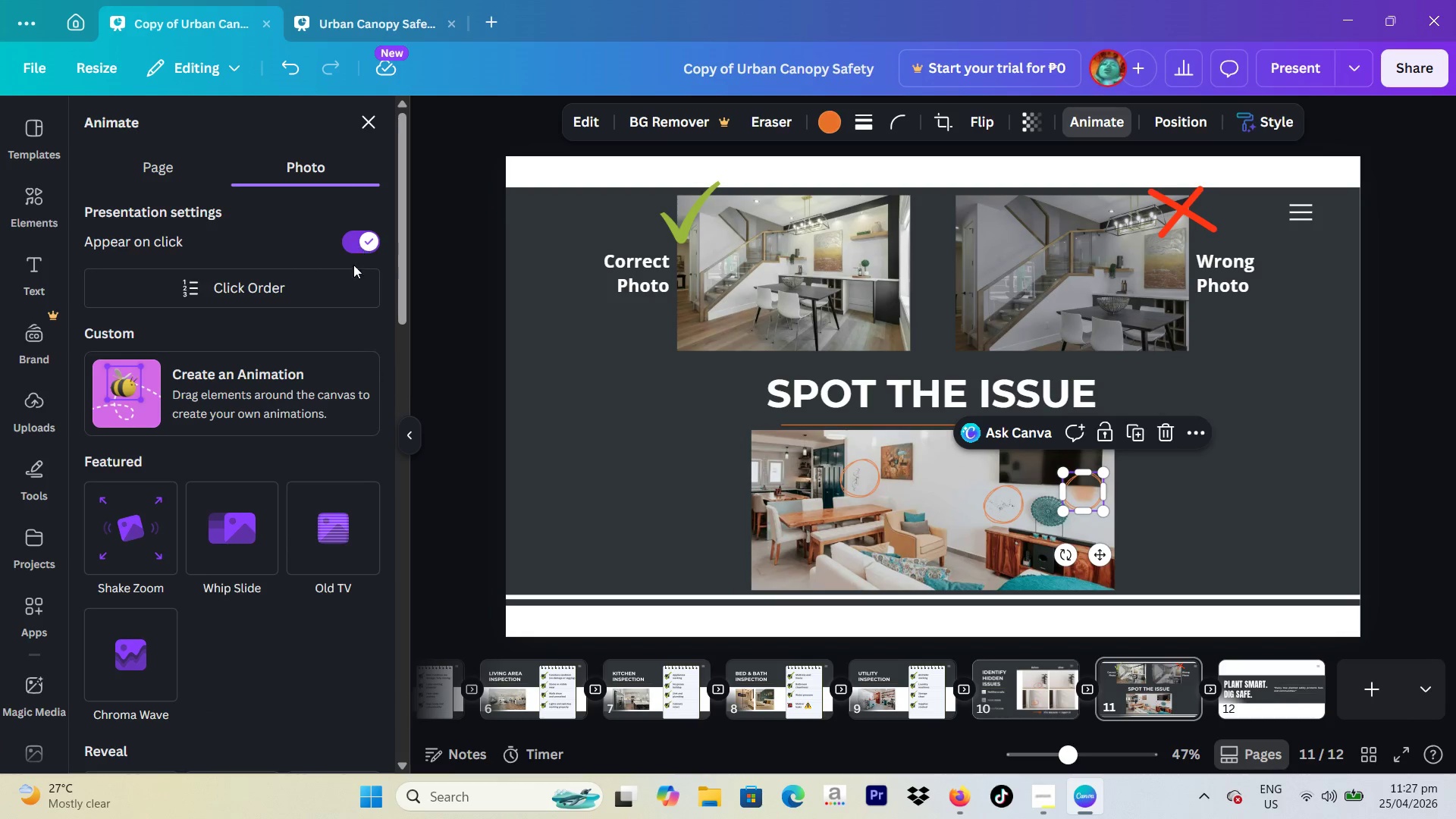 
scroll: coordinate [293, 430], scroll_direction: down, amount: 8.0
 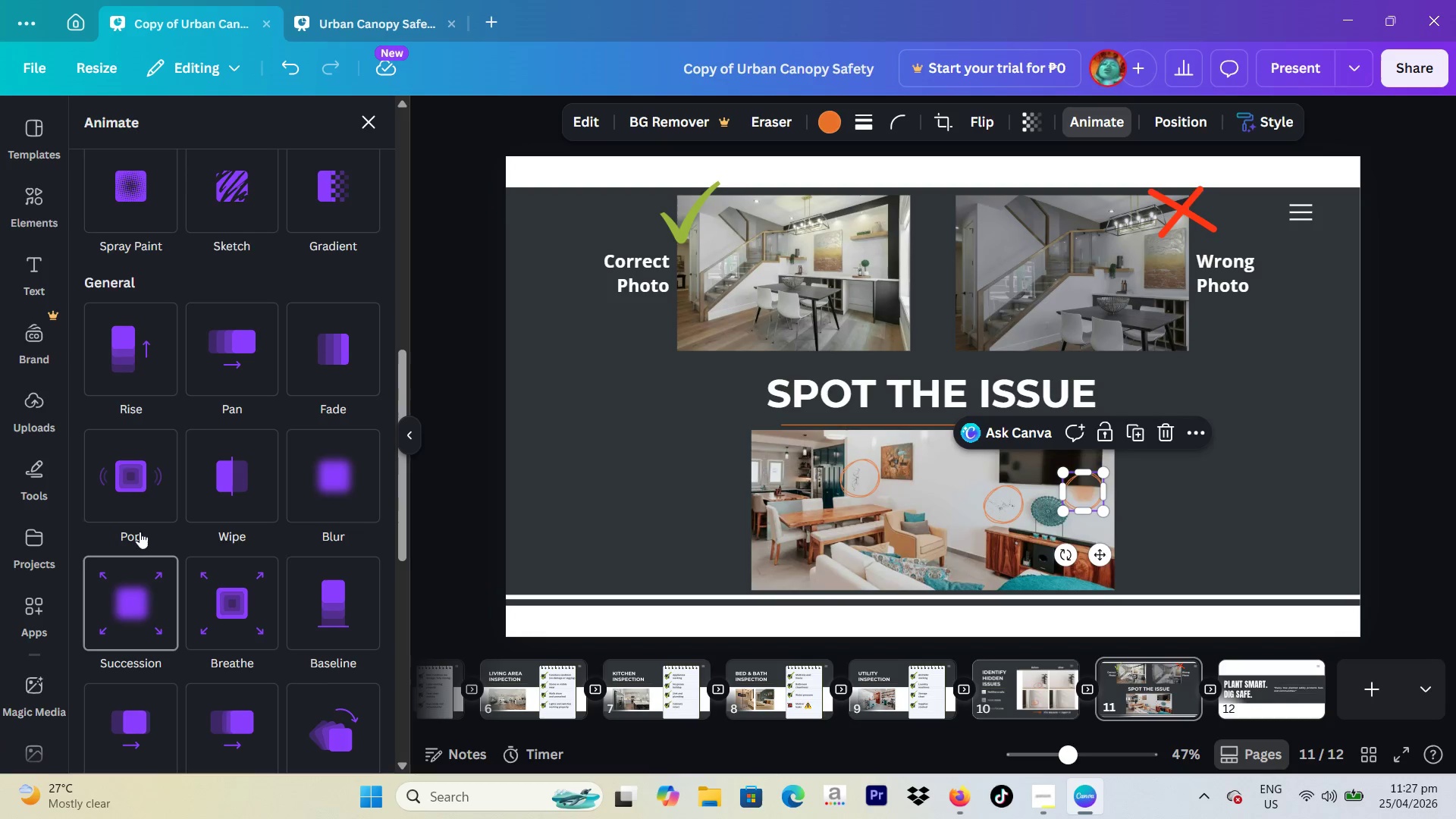 
left_click([140, 507])
 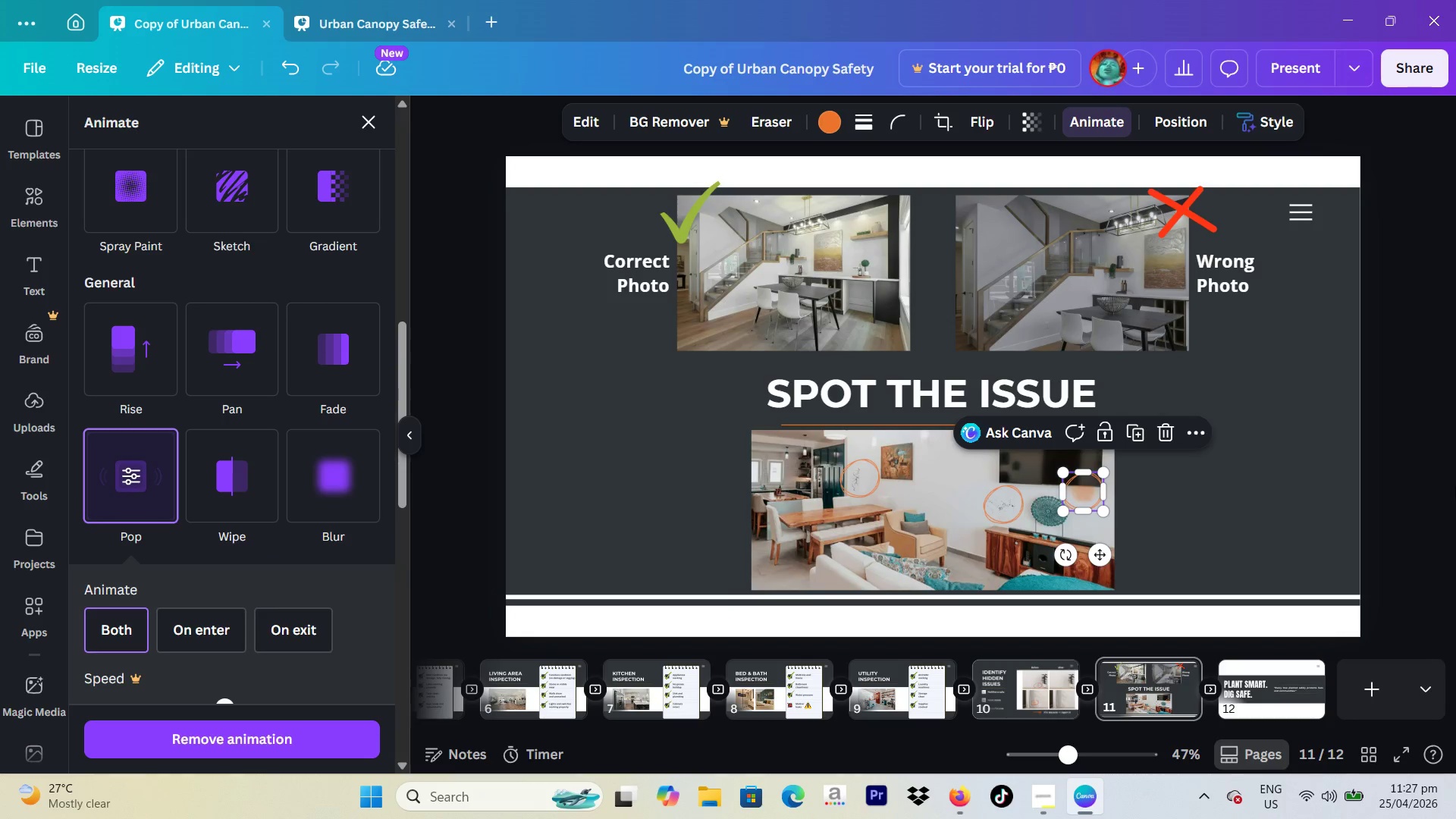 
left_click([1455, 465])
 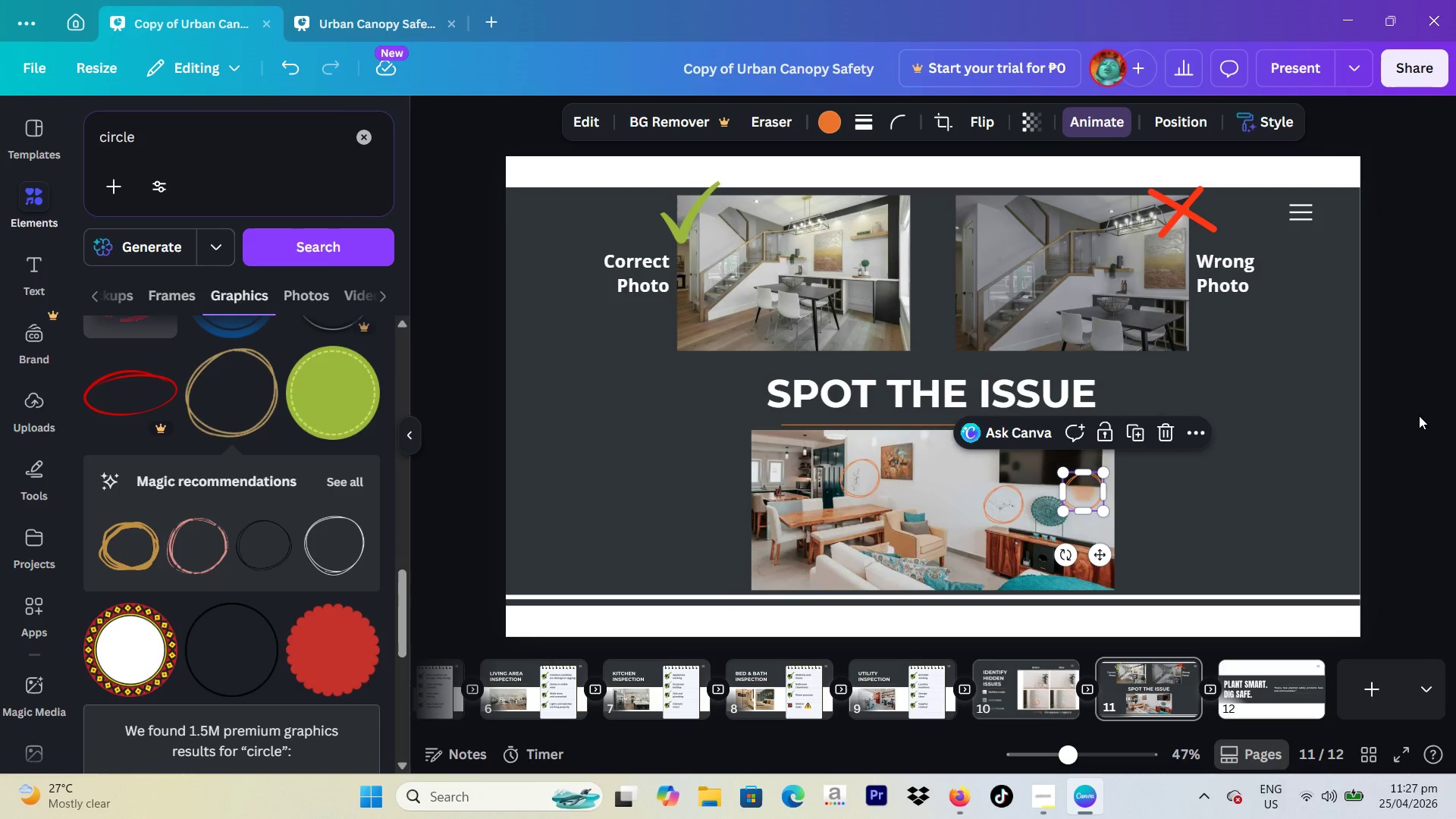 
wait(5.27)
 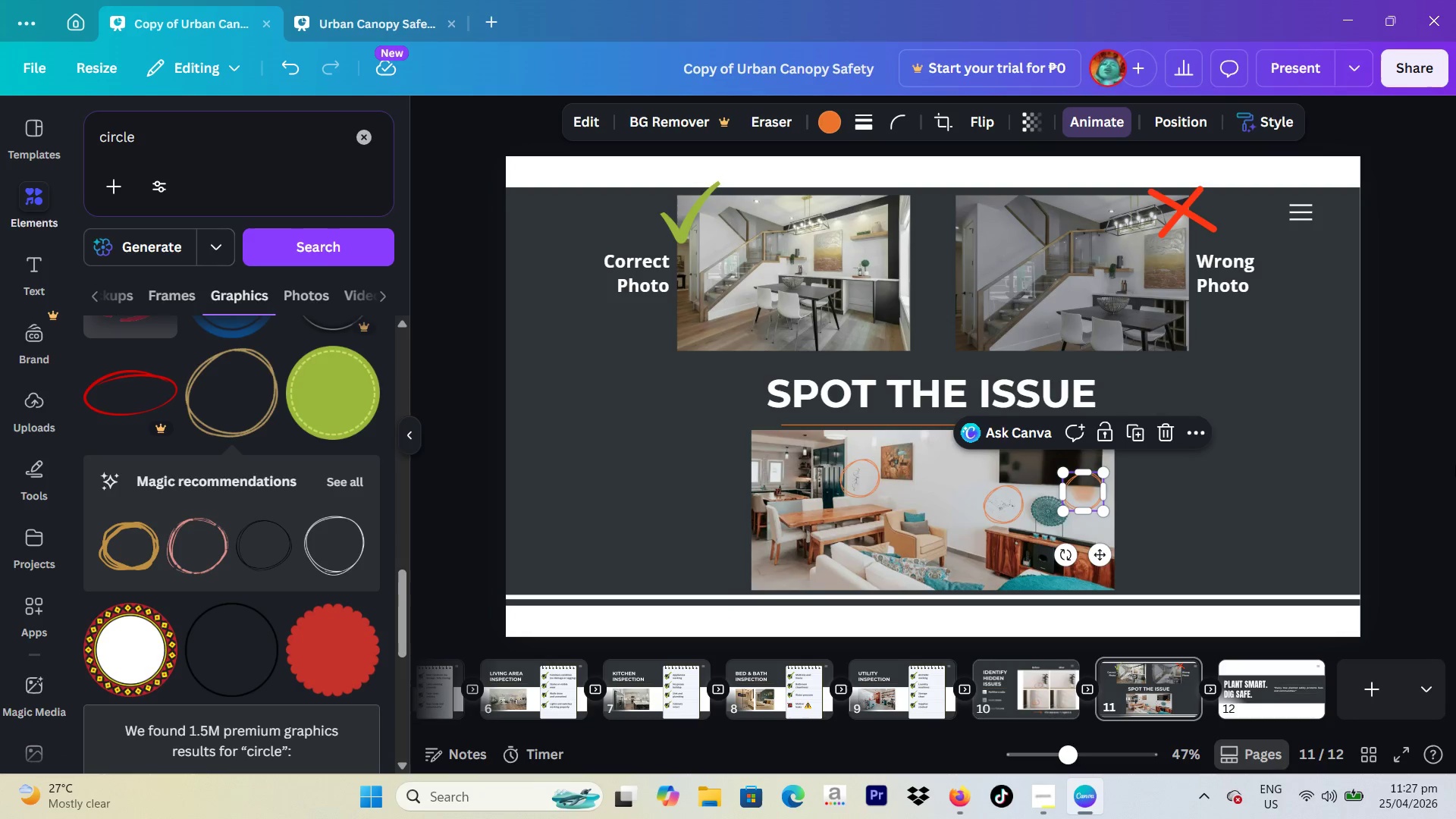 
left_click([1455, 421])
 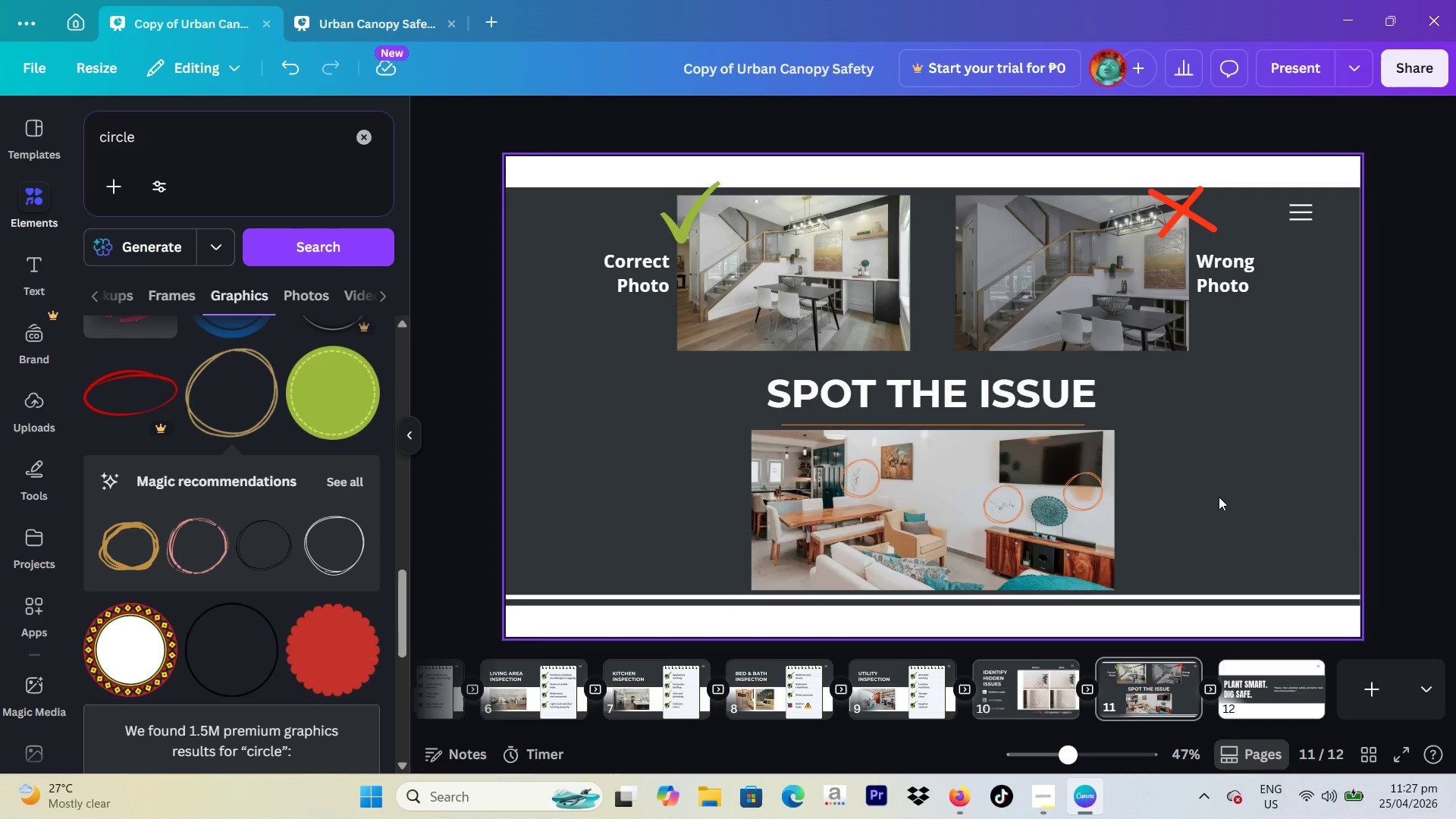 
wait(13.69)
 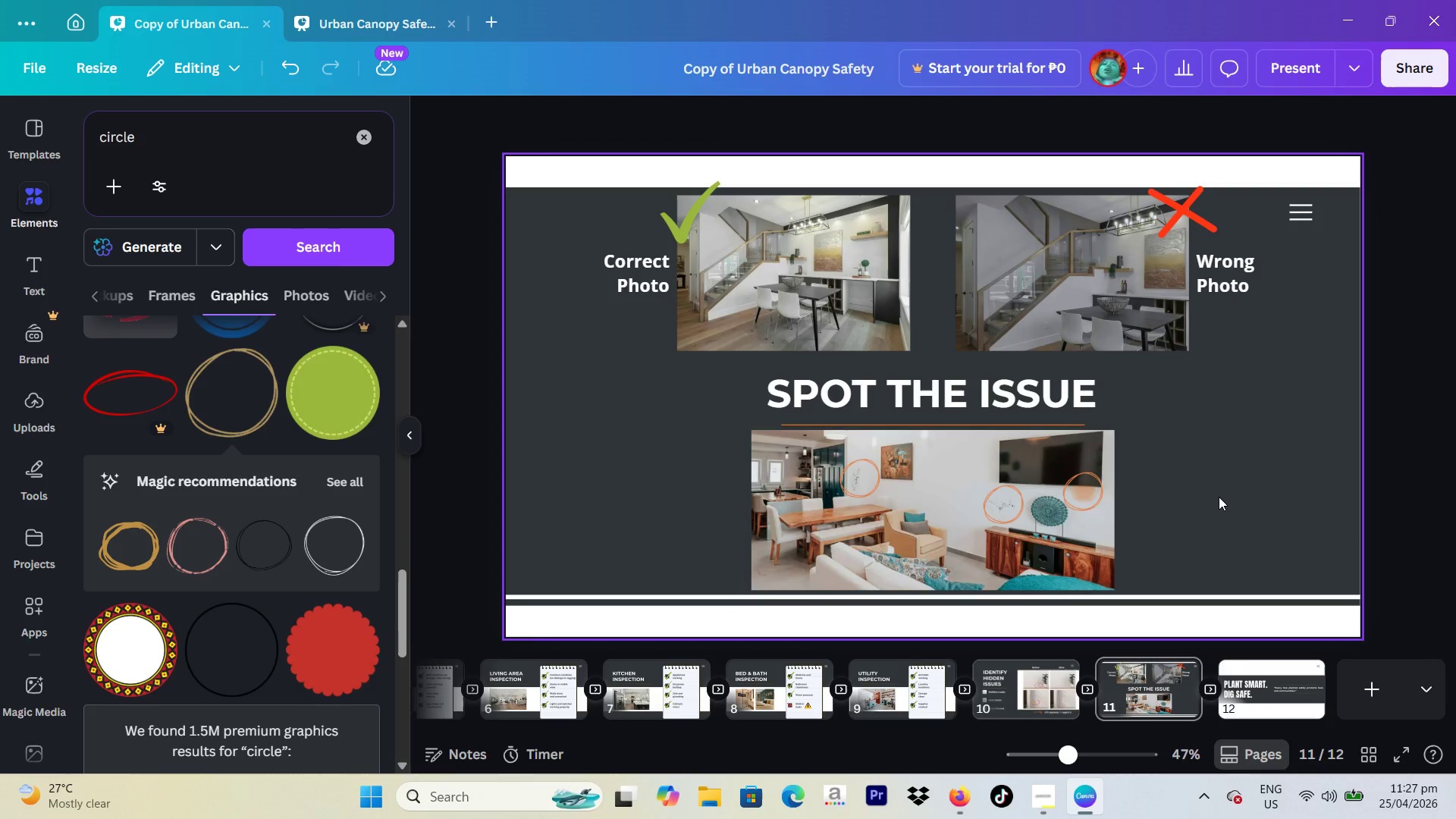 
left_click([705, 174])
 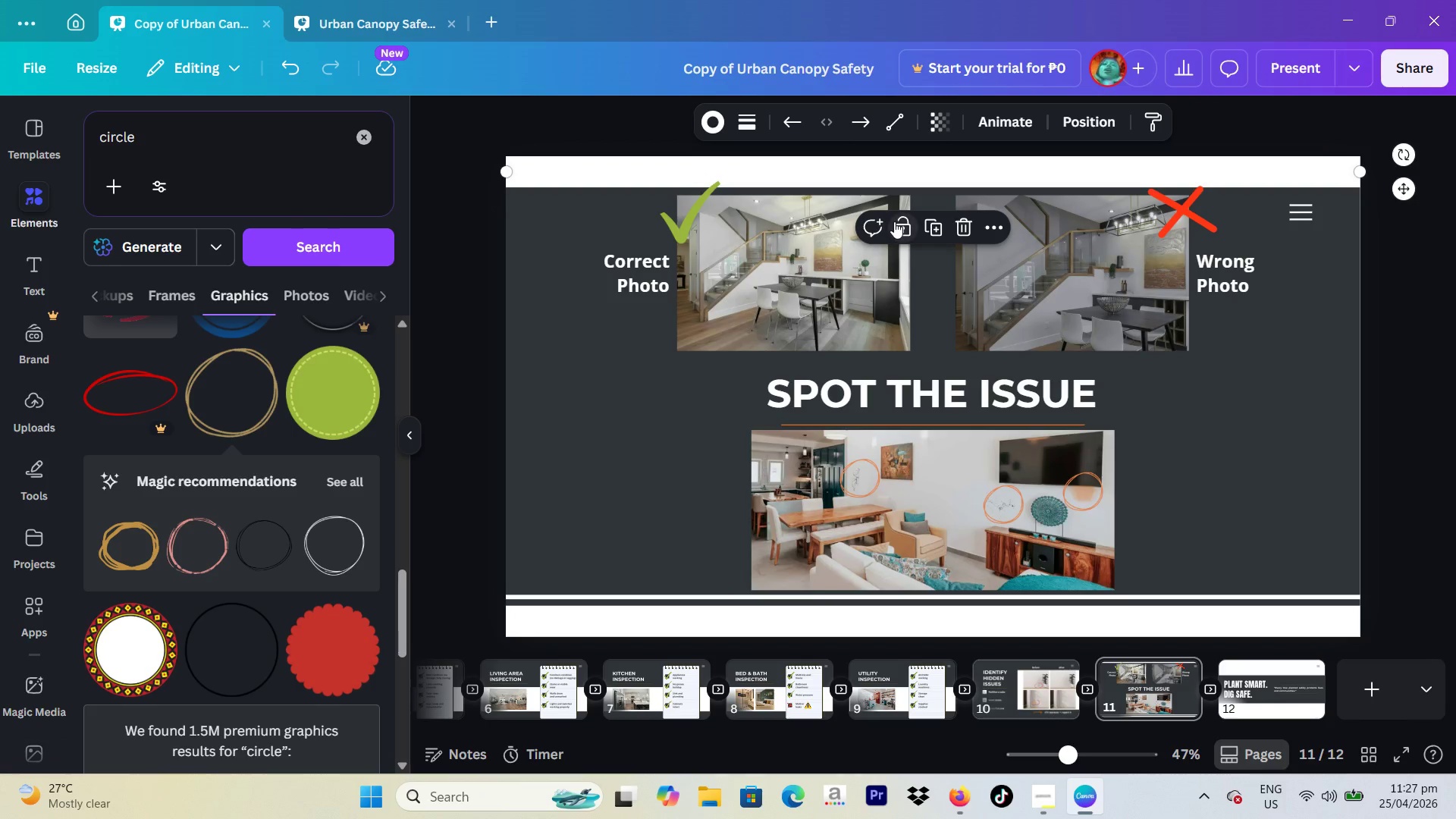 
left_click([894, 221])
 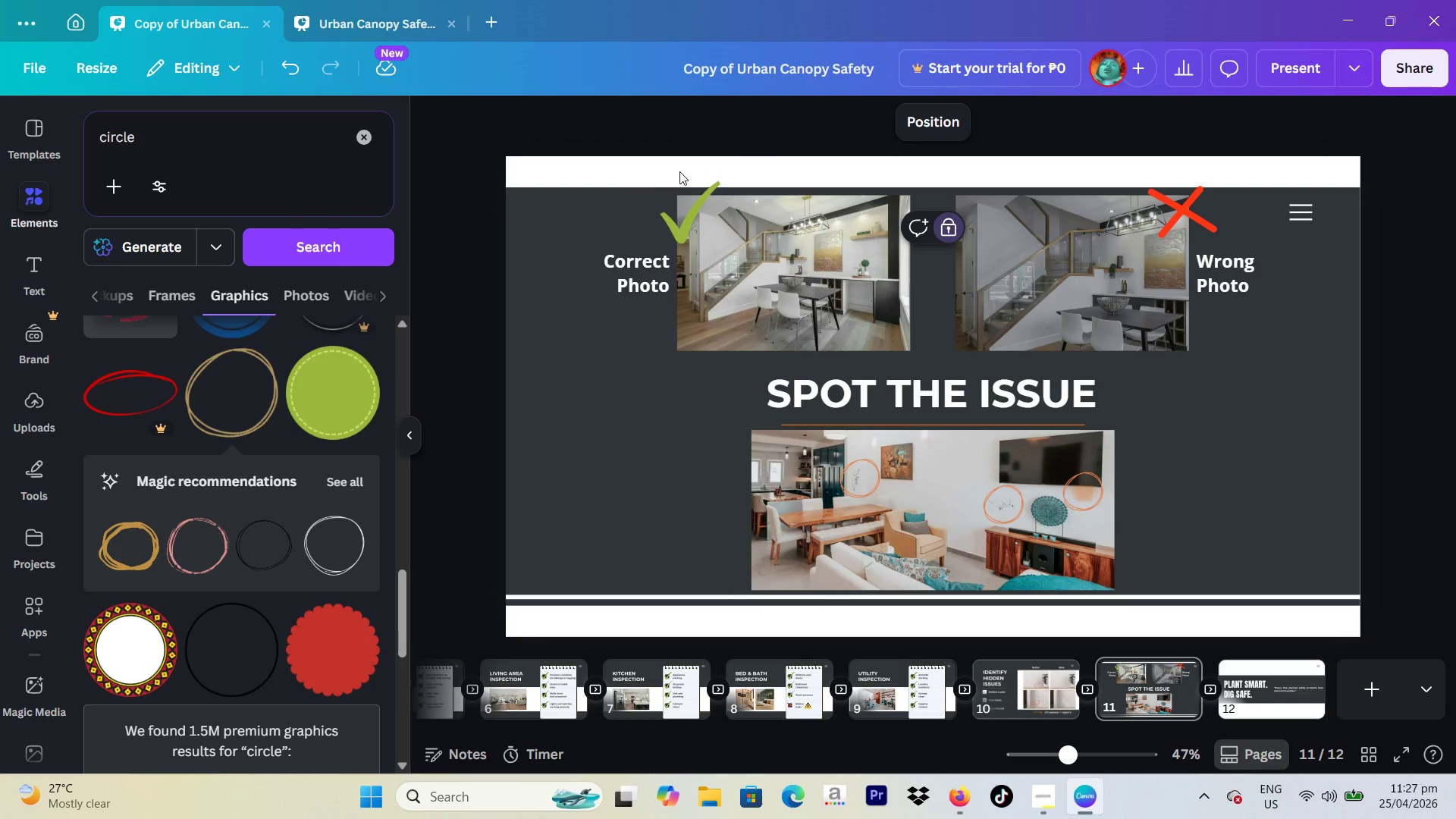 
left_click_drag(start_coordinate=[679, 171], to_coordinate=[1180, 285])
 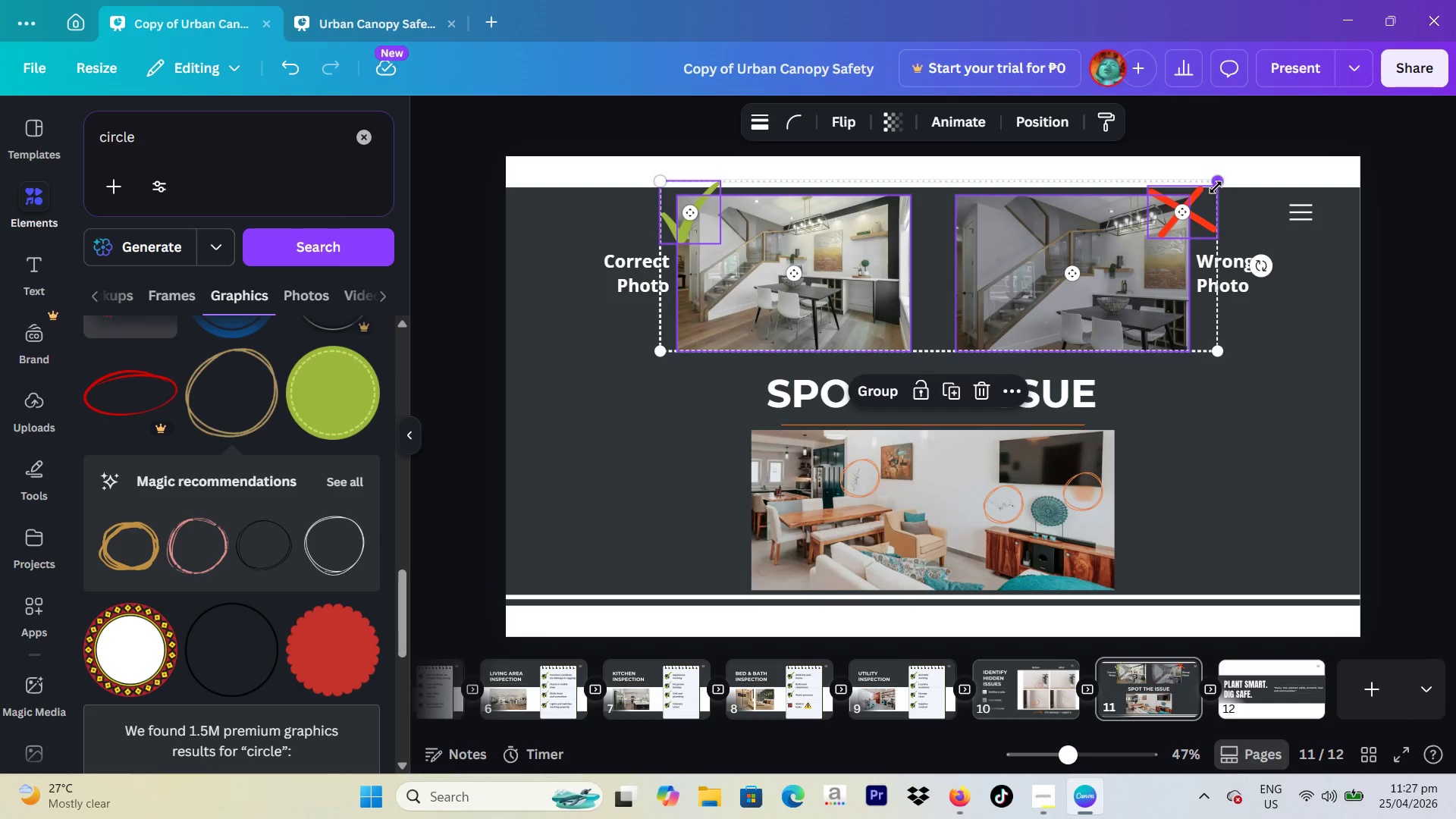 
left_click_drag(start_coordinate=[1219, 180], to_coordinate=[1101, 257])
 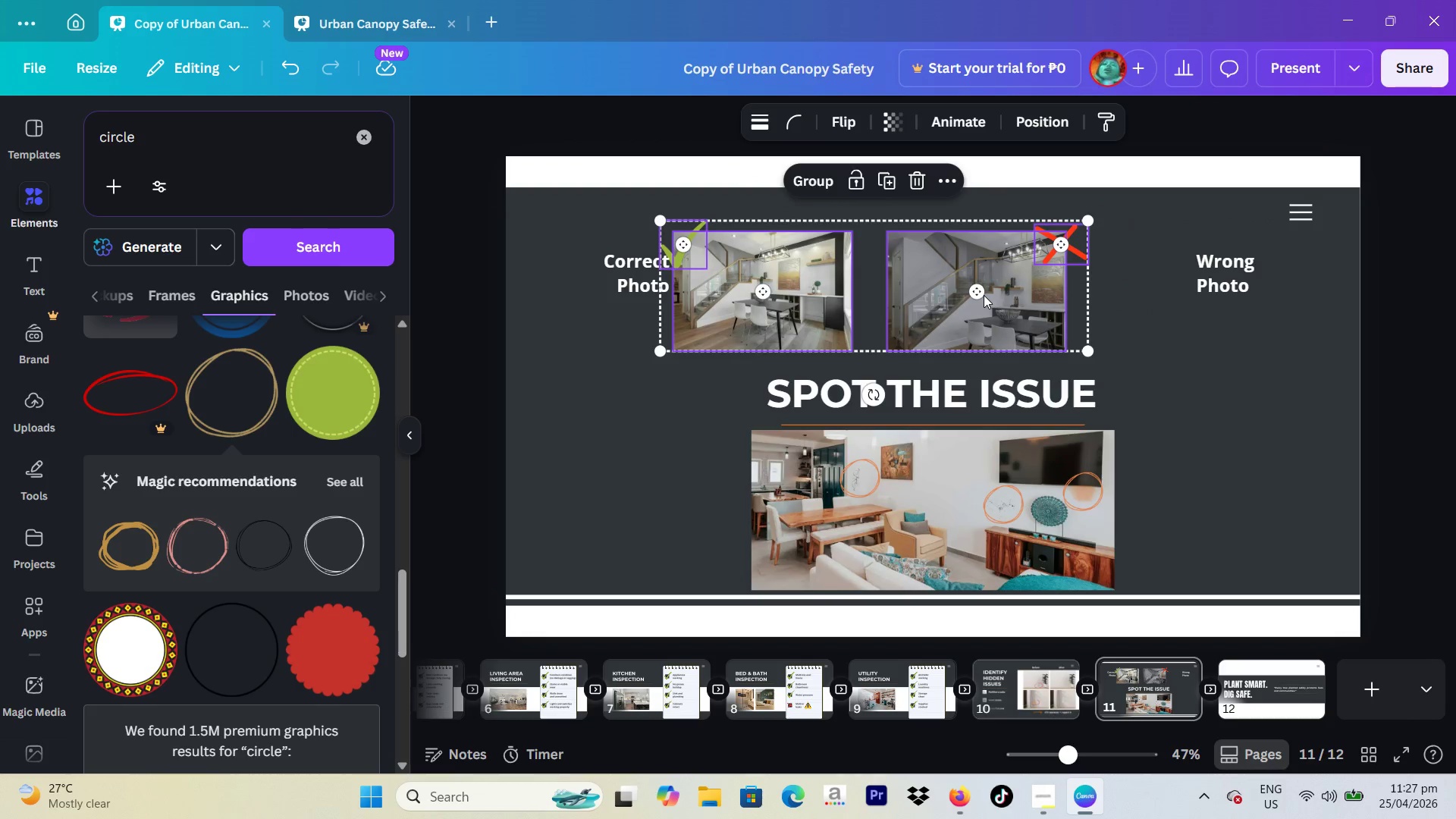 
left_click_drag(start_coordinate=[984, 295], to_coordinate=[1061, 290])
 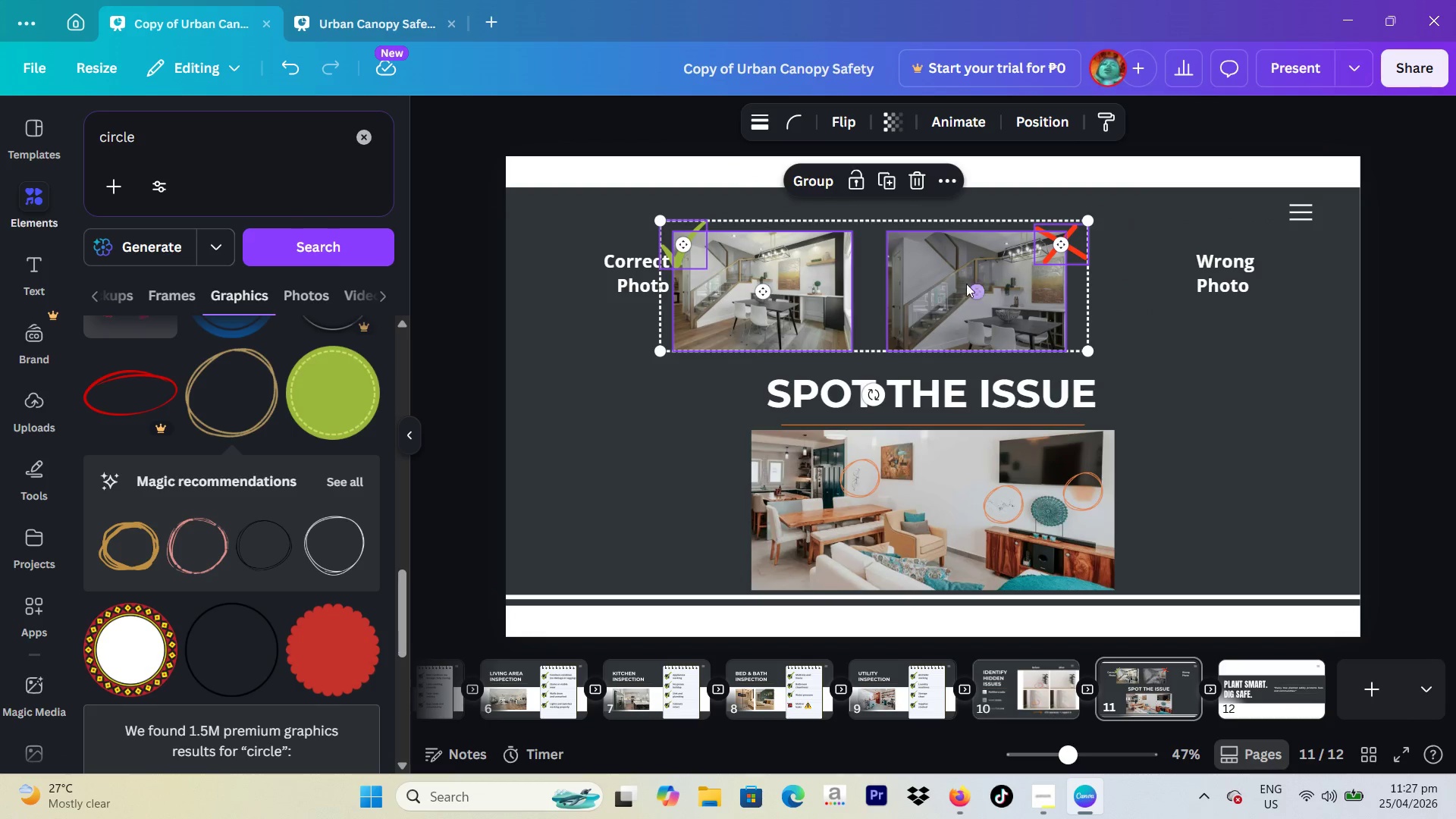 
left_click_drag(start_coordinate=[911, 286], to_coordinate=[972, 286])
 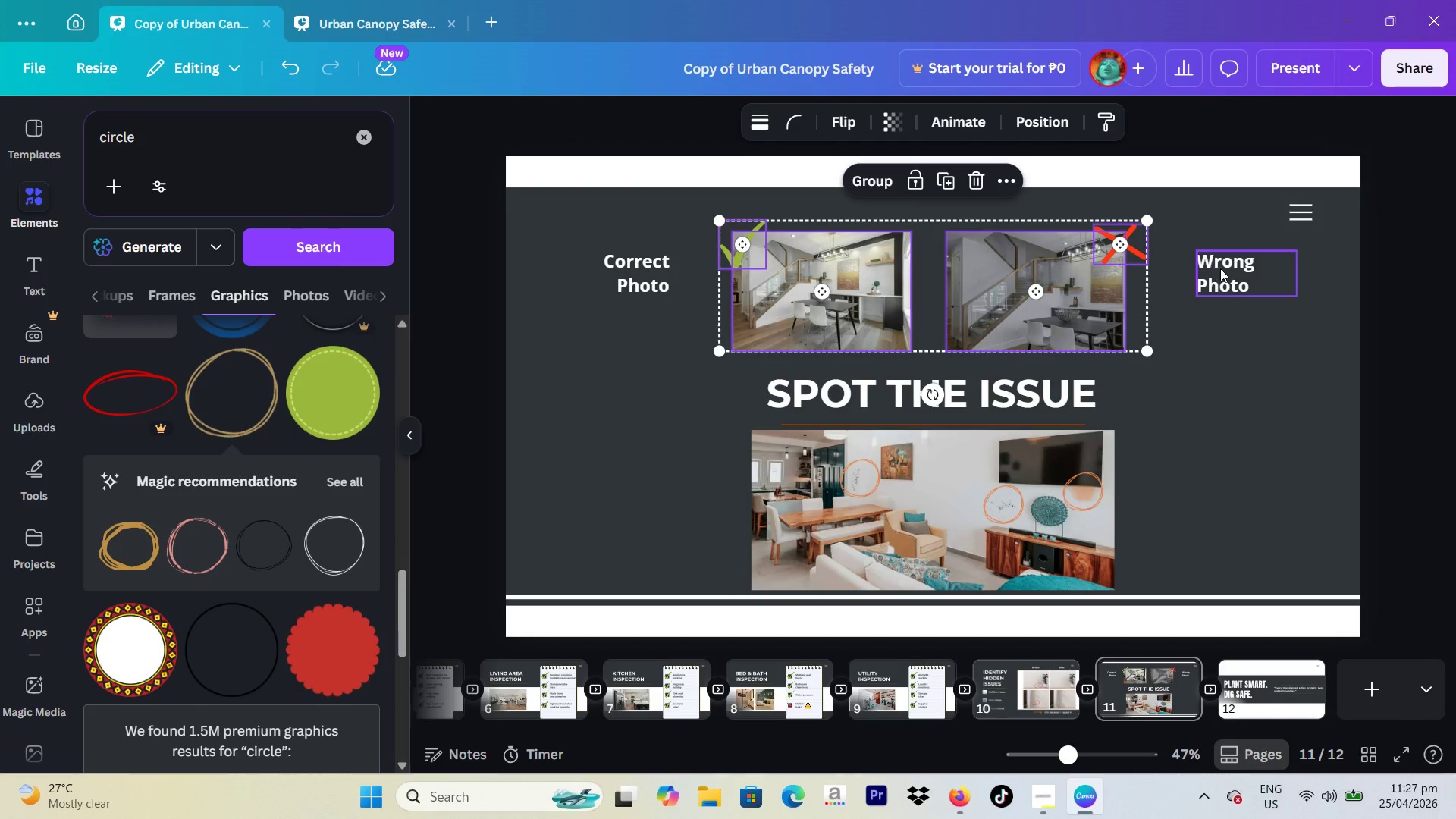 
left_click_drag(start_coordinate=[1221, 268], to_coordinate=[1159, 291])
 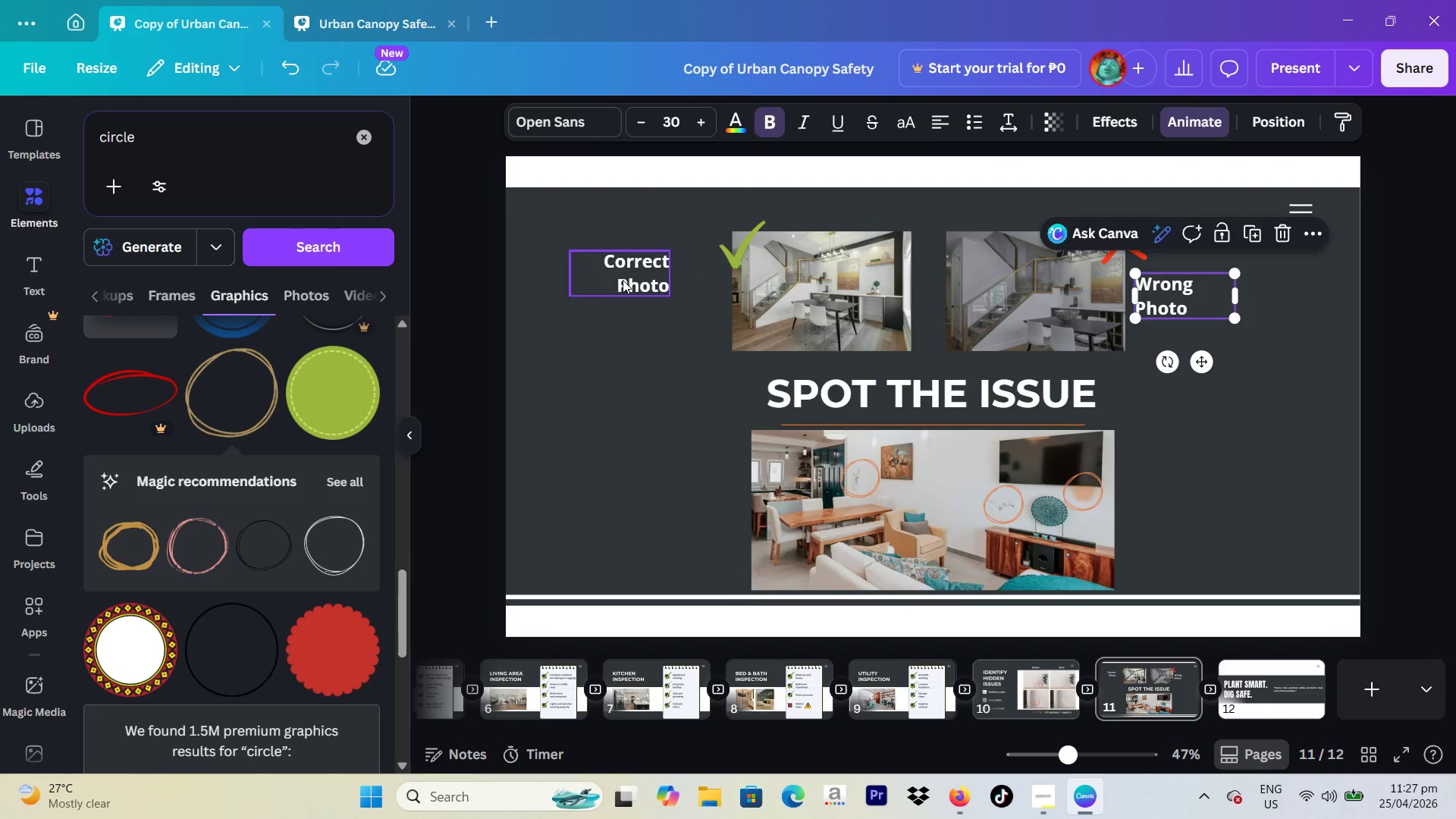 
left_click_drag(start_coordinate=[623, 280], to_coordinate=[677, 303])
 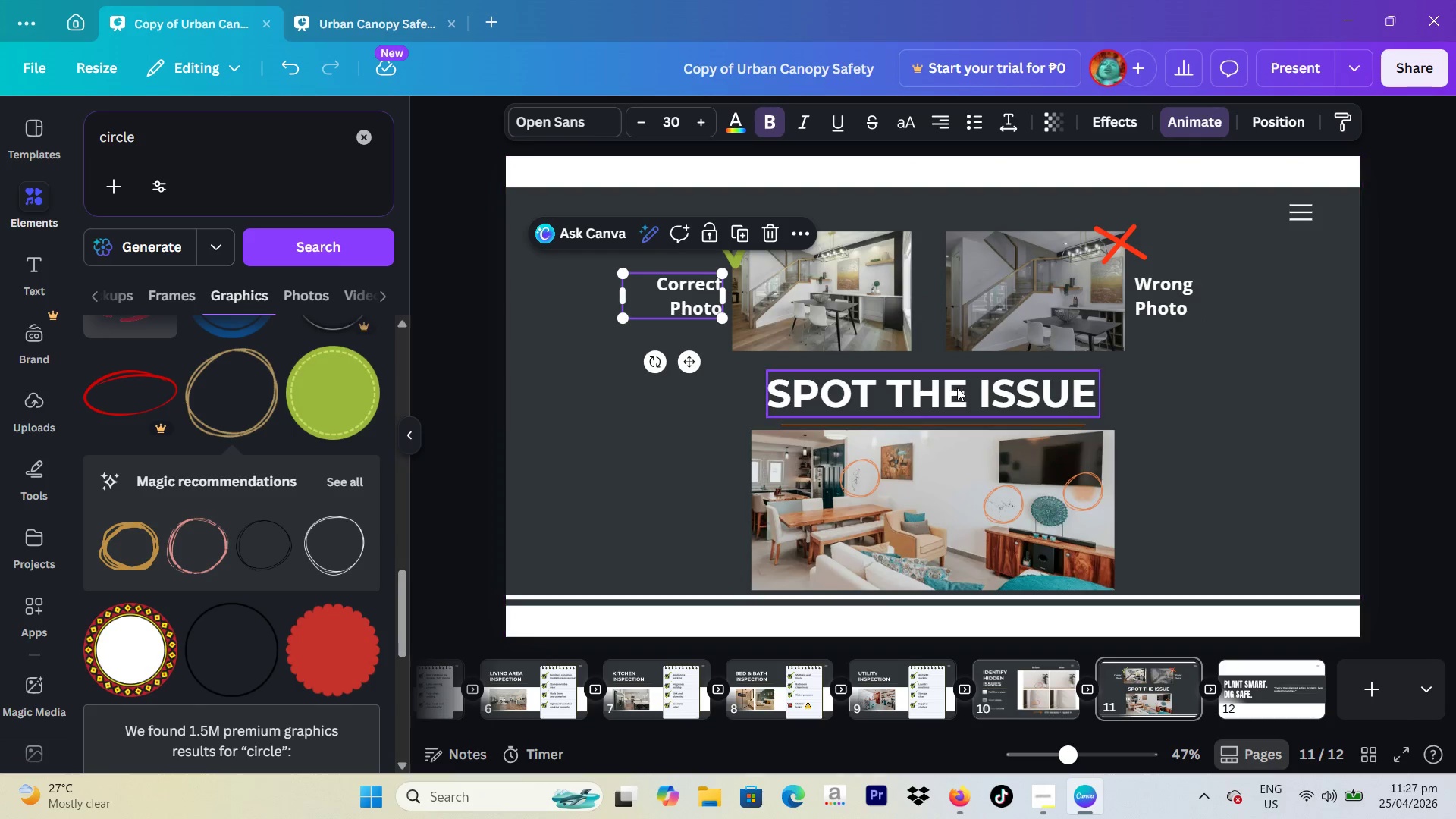 
left_click([957, 388])
 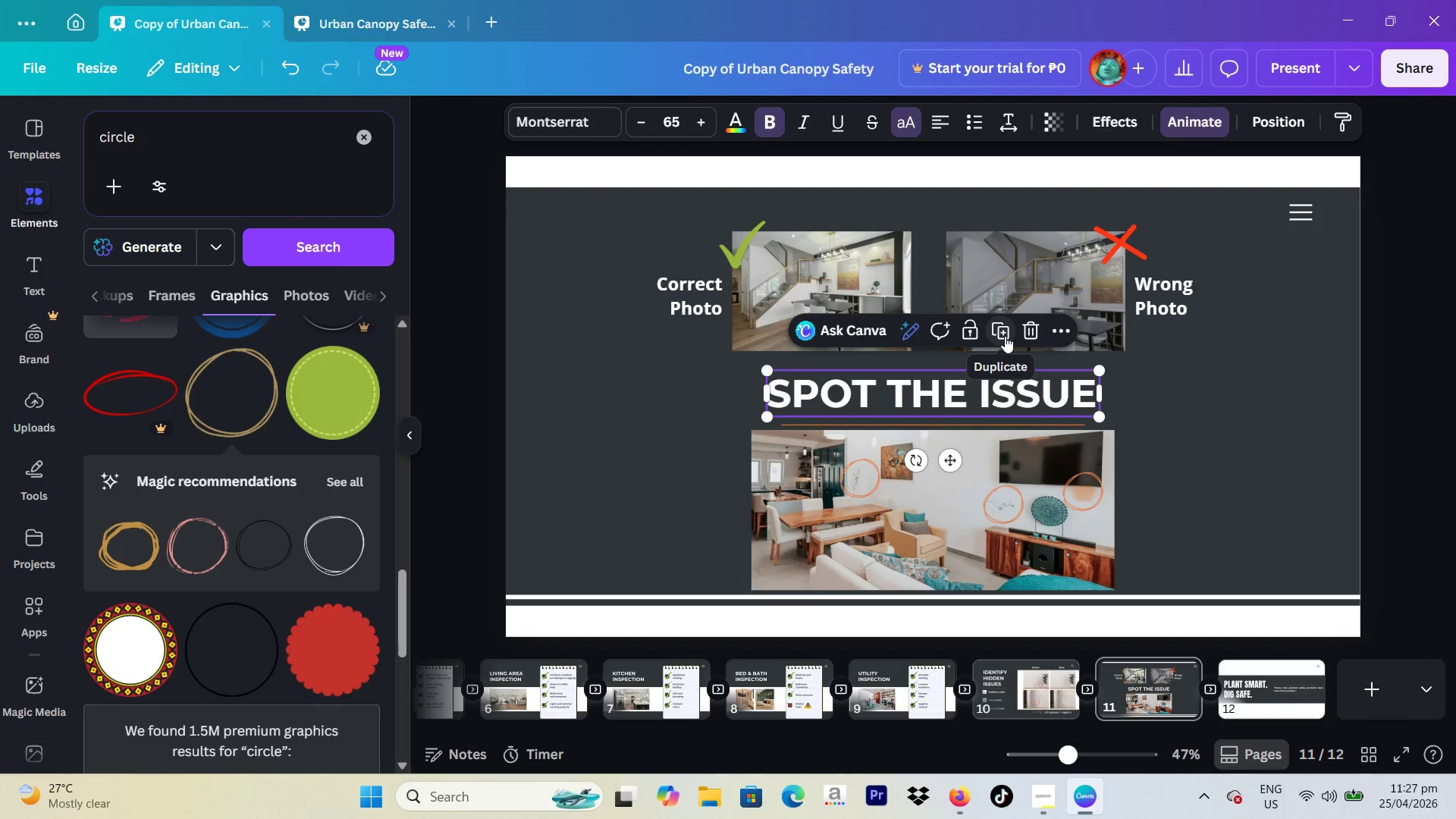 
left_click([1014, 330])
 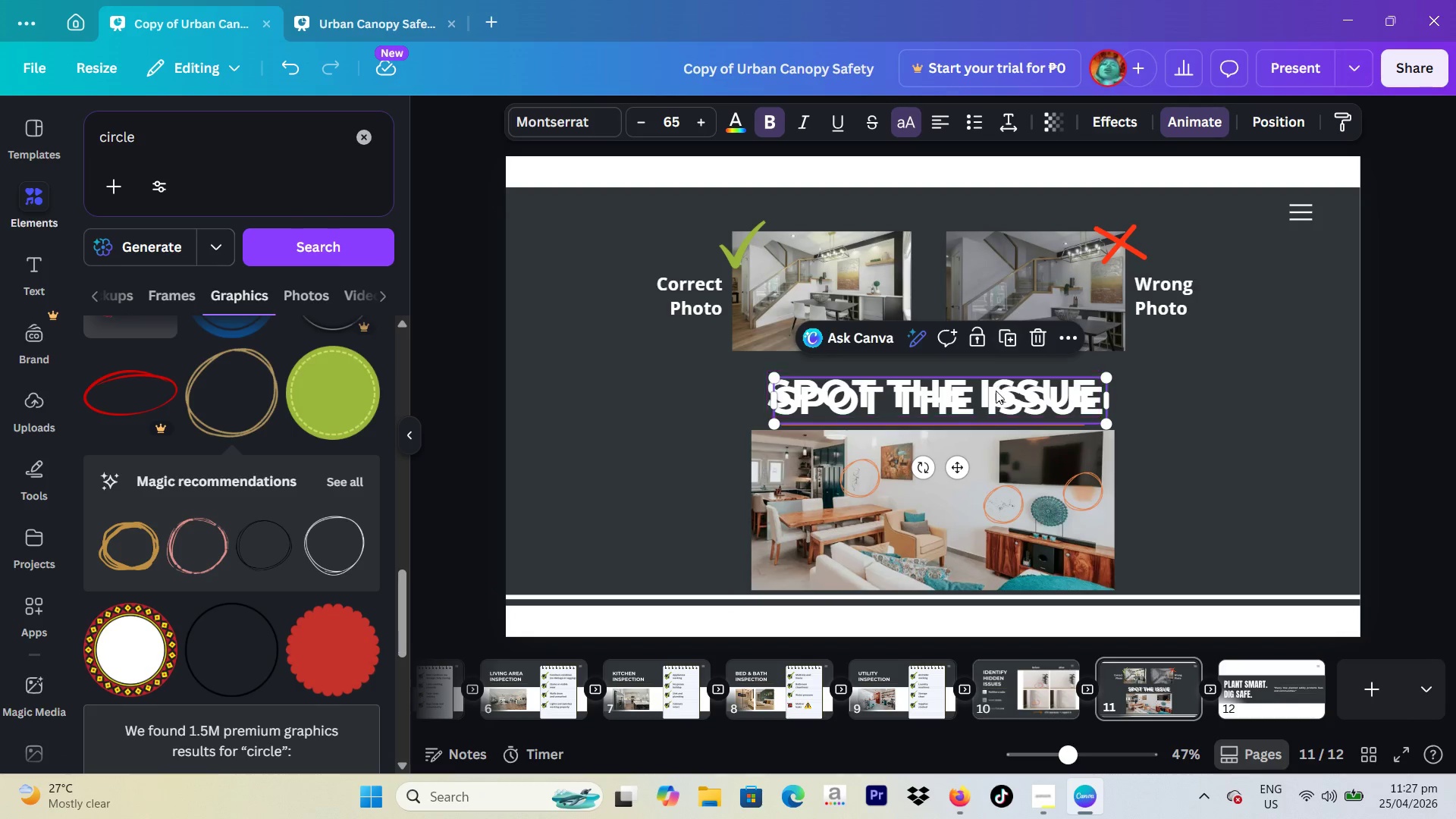 
left_click_drag(start_coordinate=[993, 396], to_coordinate=[740, 217])
 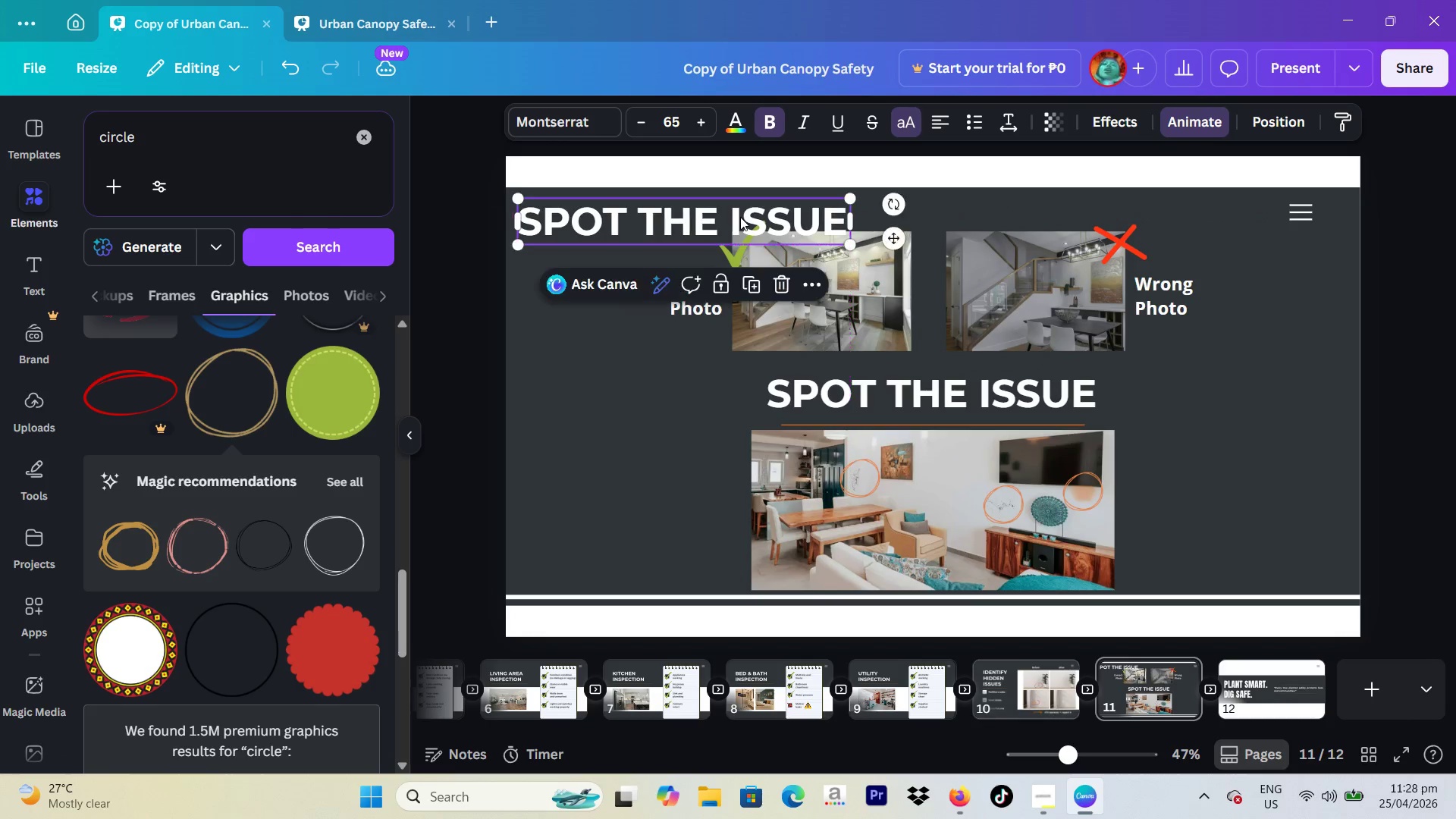 
left_click([740, 217])
 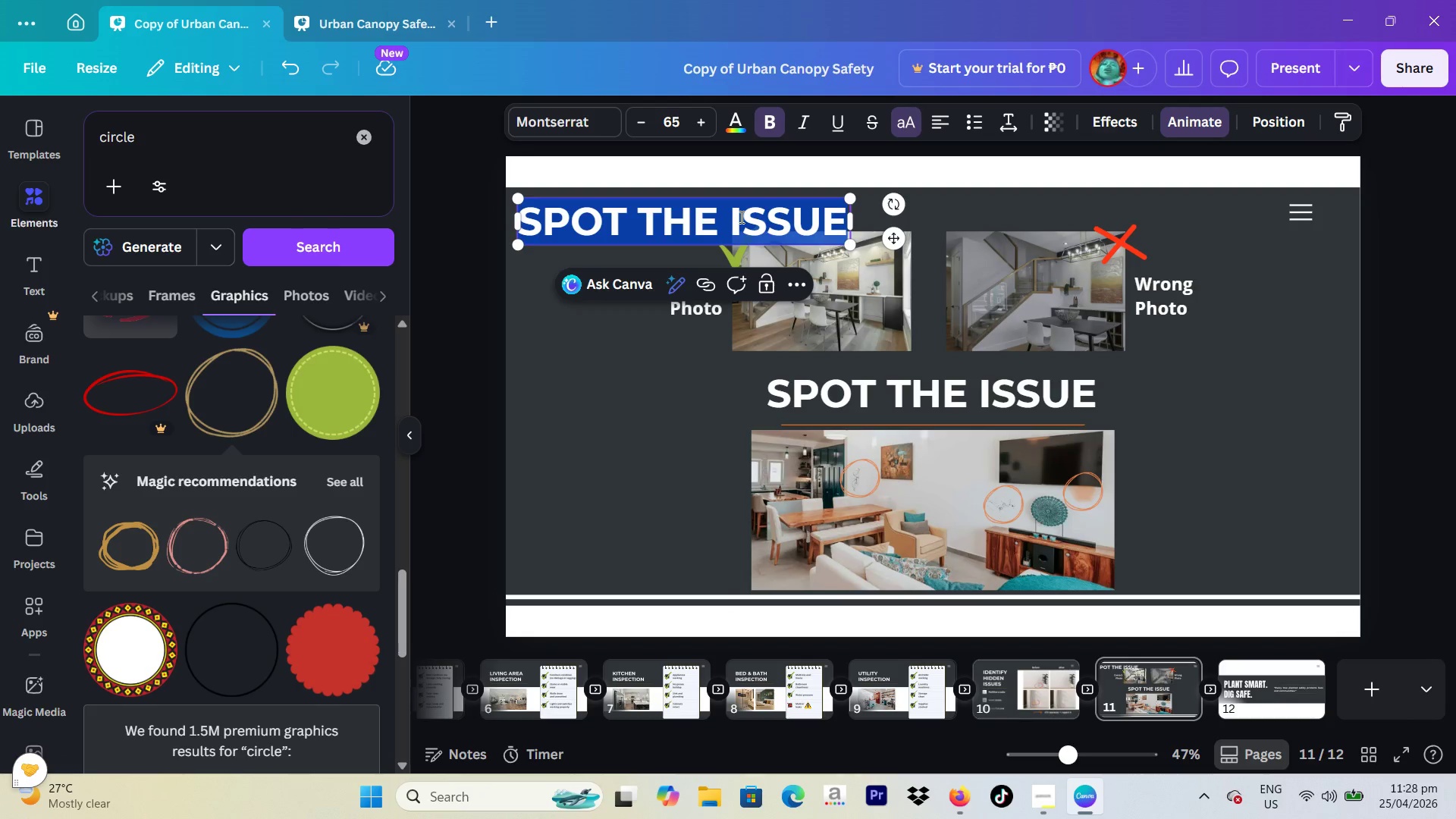 
type(p)
key(Backspace)
type(PHOTO DOCUMENTATION PROTOCOL)
 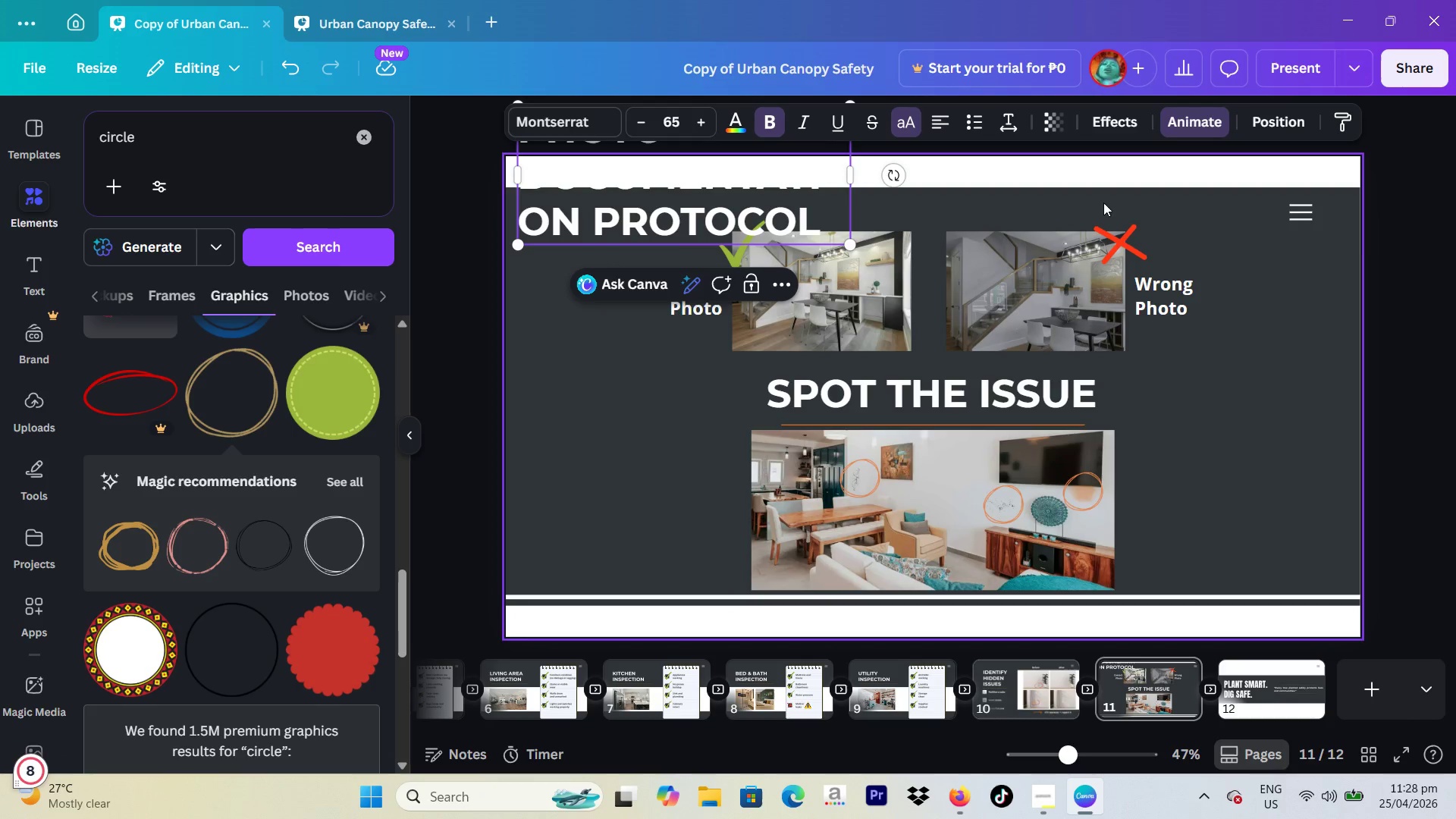 
left_click_drag(start_coordinate=[1404, 265], to_coordinate=[1410, 262])
 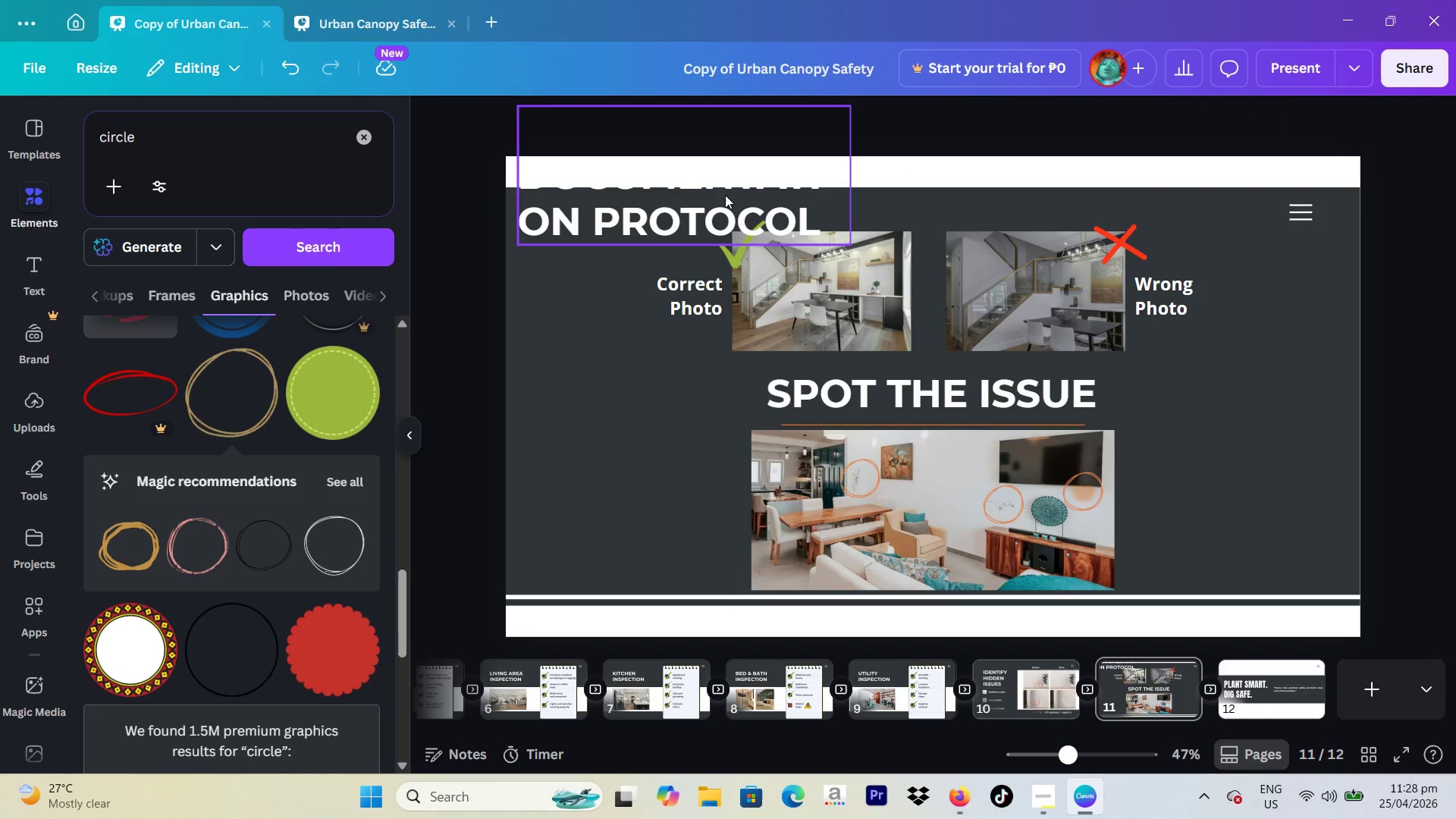 
left_click_drag(start_coordinate=[730, 196], to_coordinate=[721, 276])
 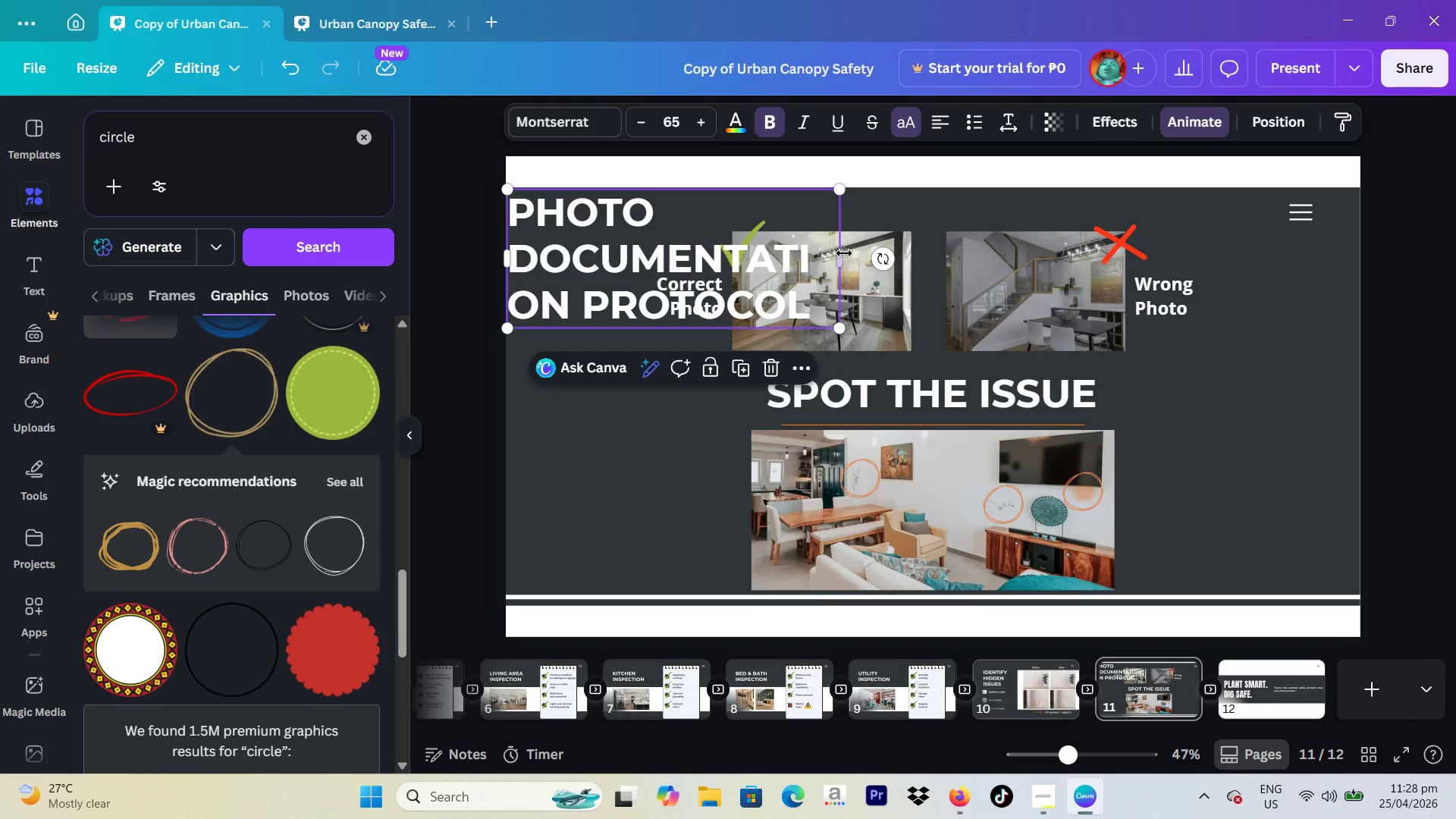 
left_click_drag(start_coordinate=[846, 253], to_coordinate=[861, 258])
 